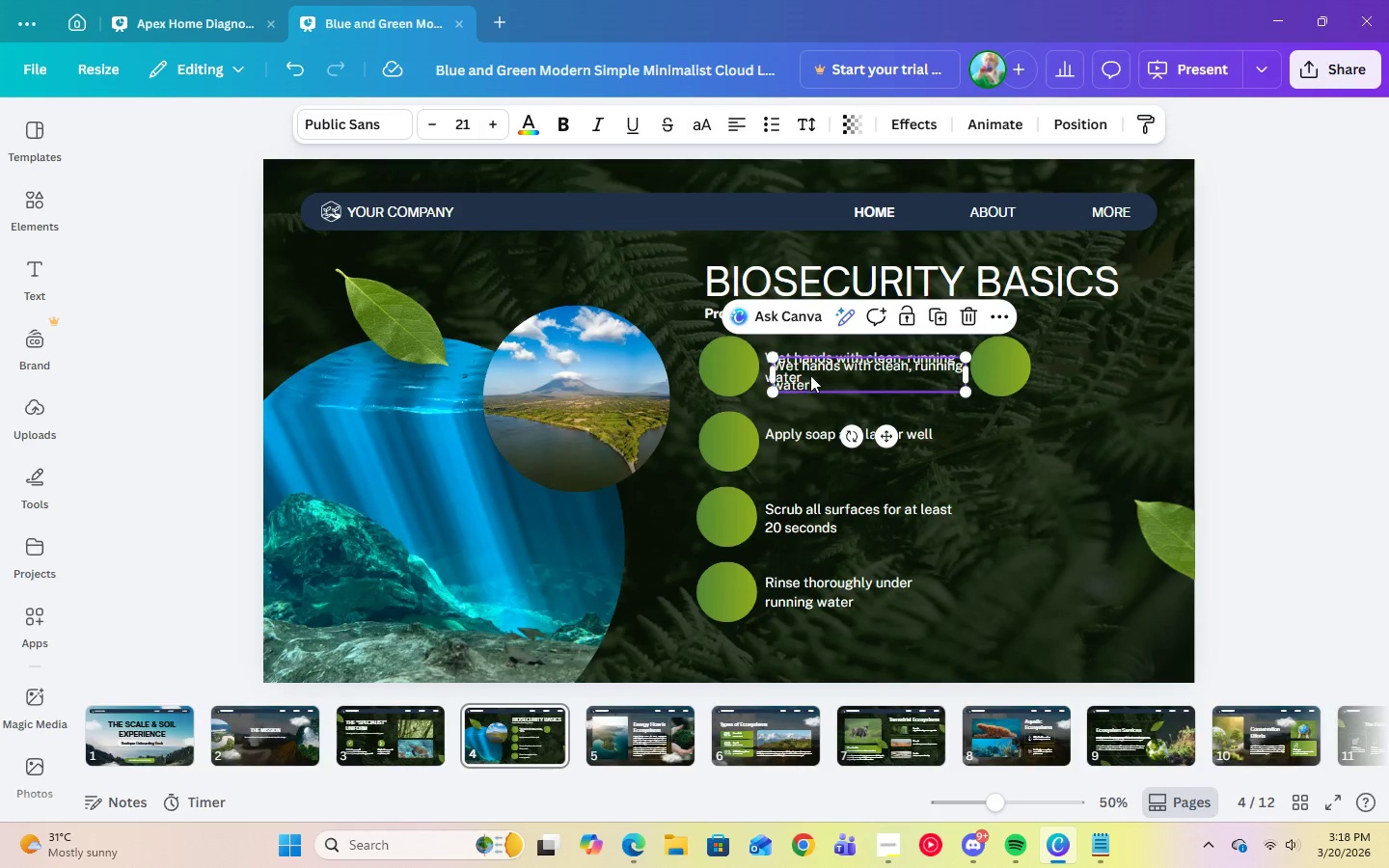 
left_click_drag(start_coordinate=[817, 371], to_coordinate=[1084, 366])
 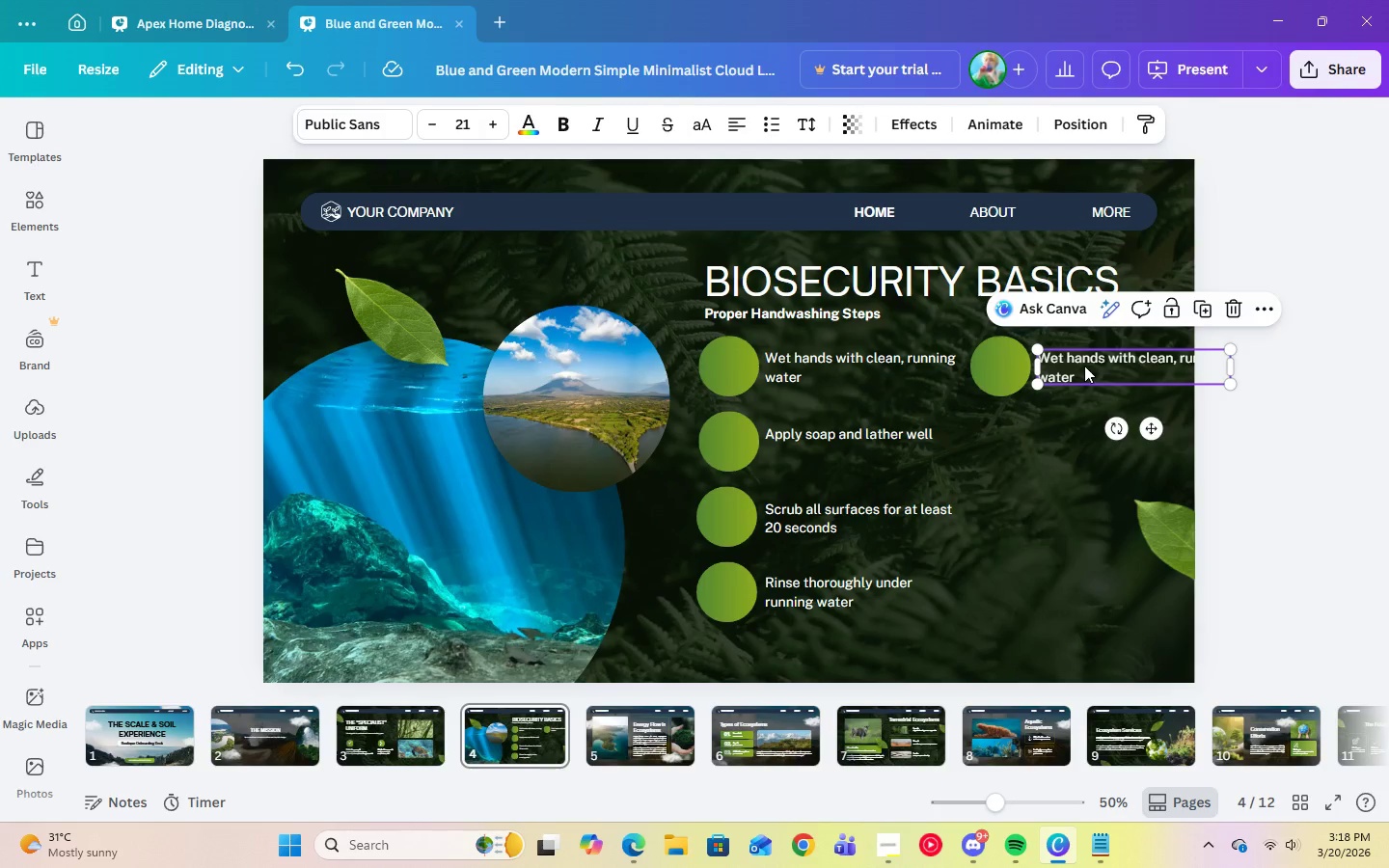 
left_click([1084, 366])
 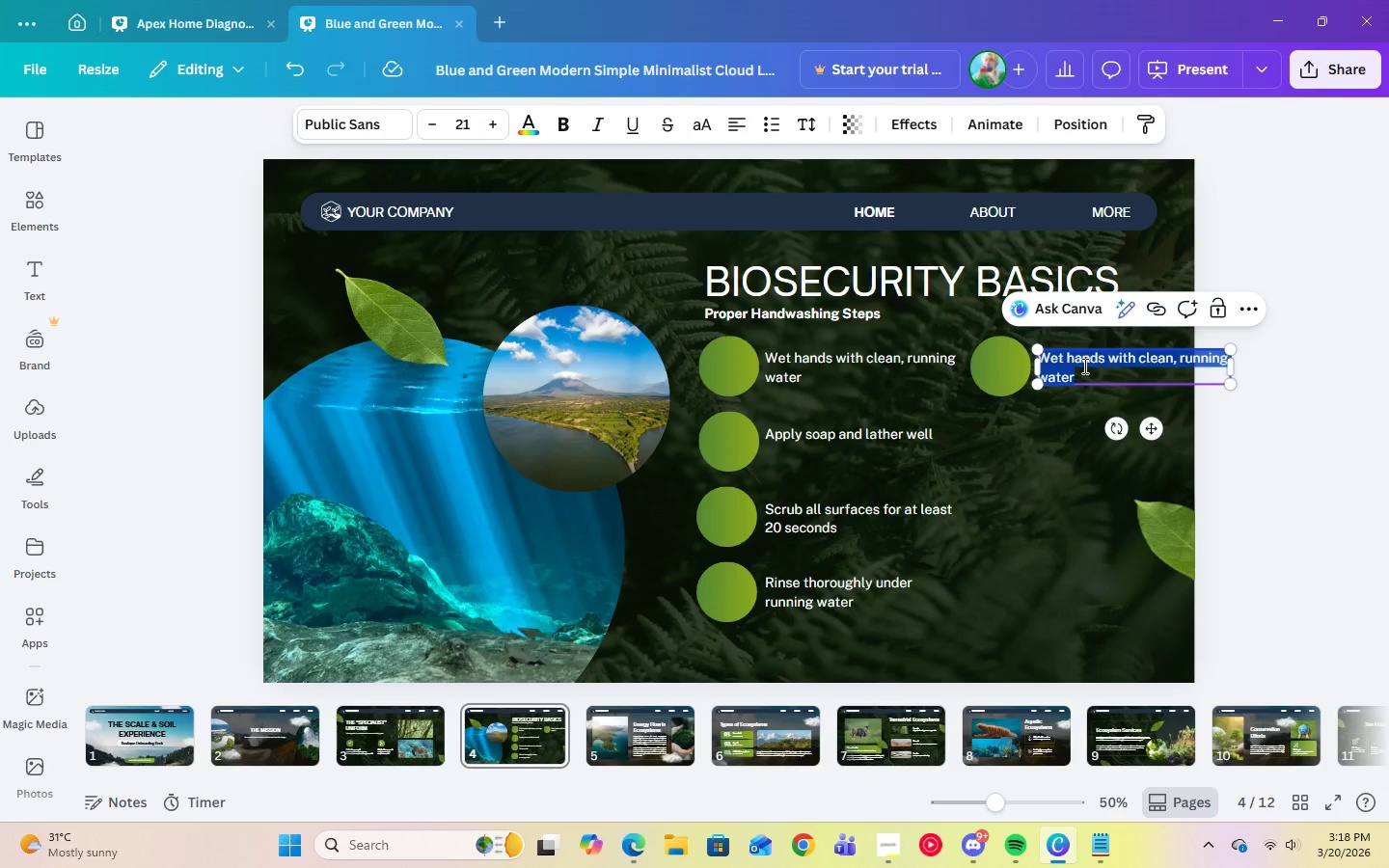 
right_click([1083, 366])
 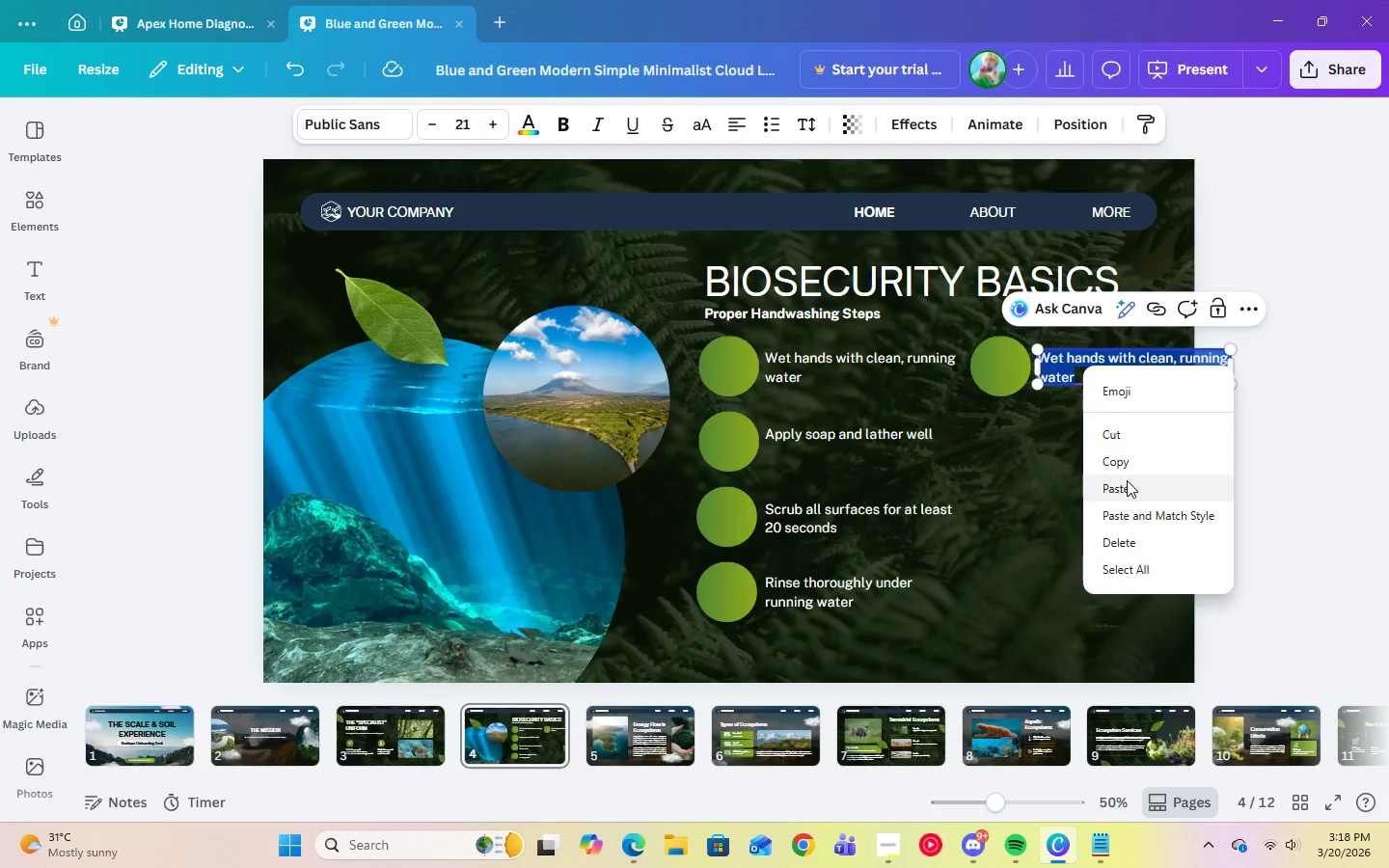 
left_click([1126, 484])
 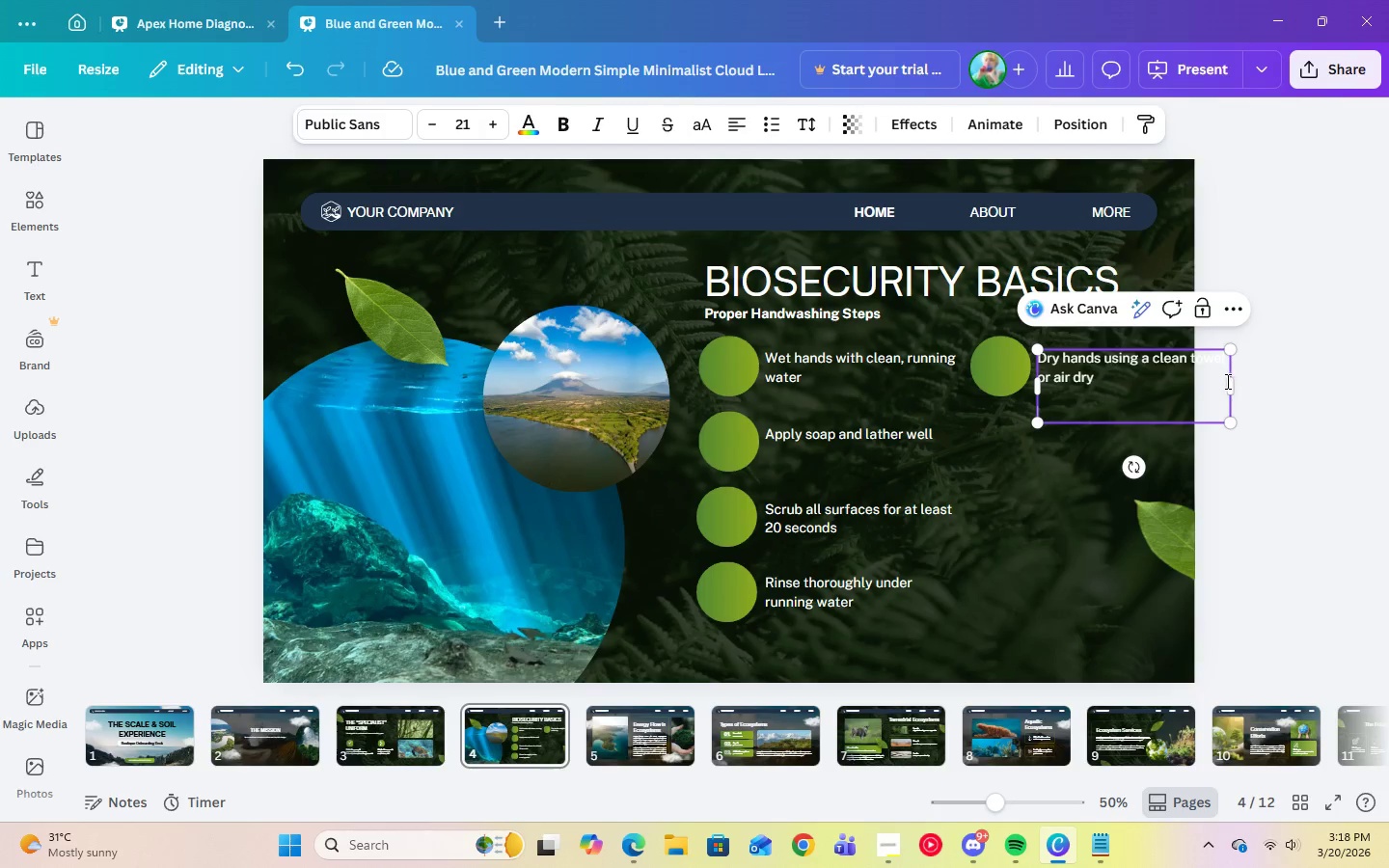 
left_click_drag(start_coordinate=[1232, 386], to_coordinate=[1185, 383])
 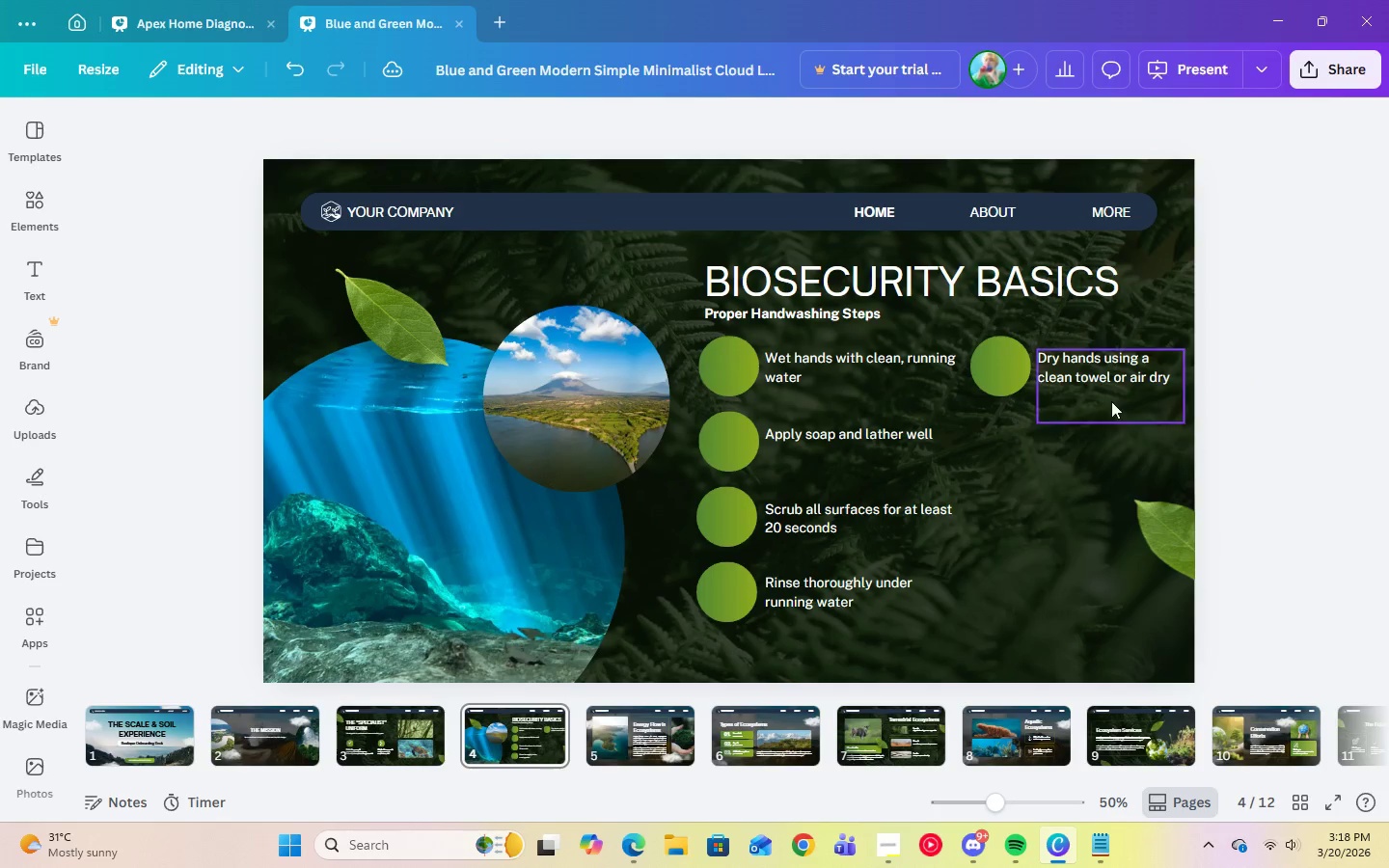 
double_click([1100, 400])
 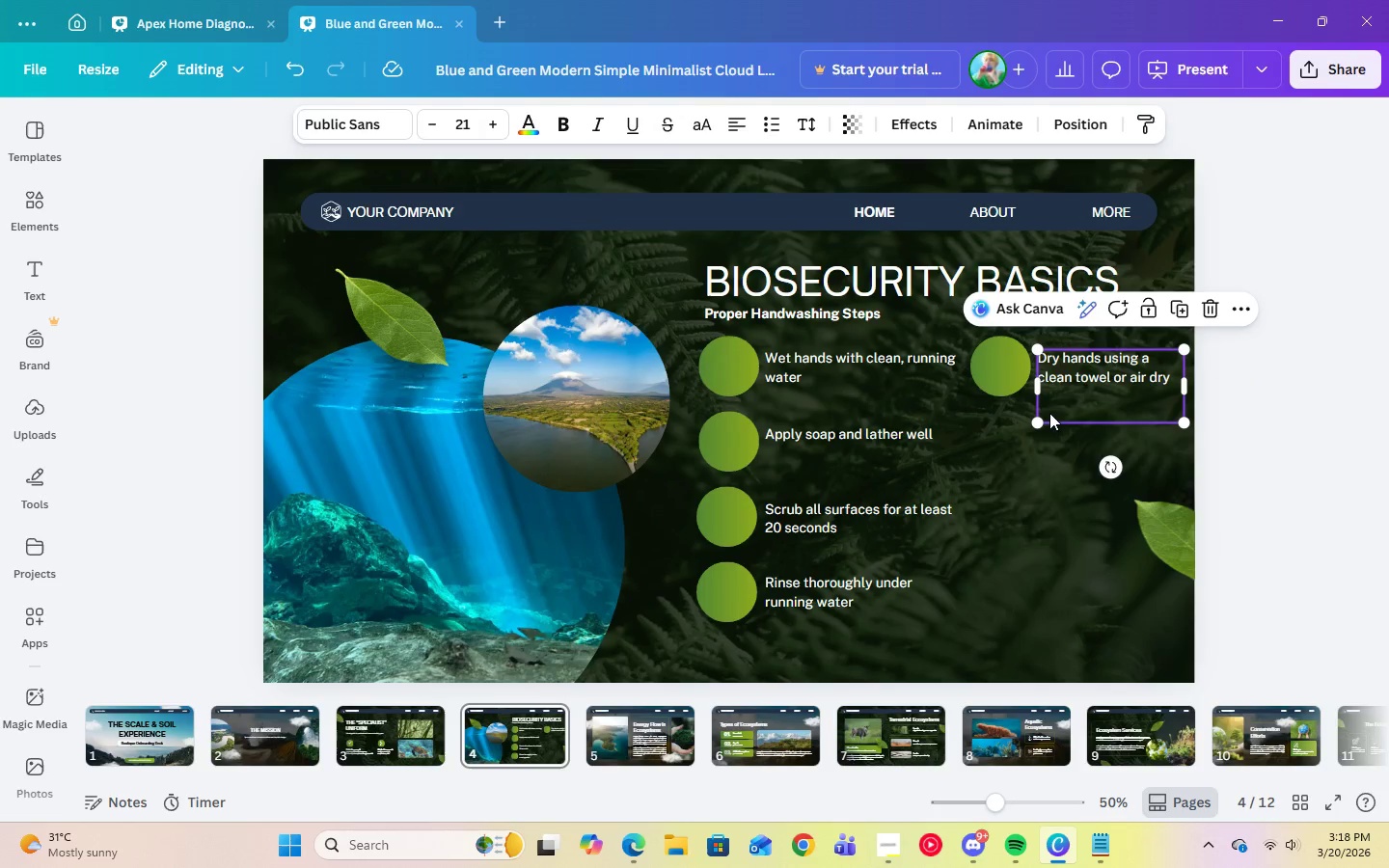 
triple_click([1057, 406])
 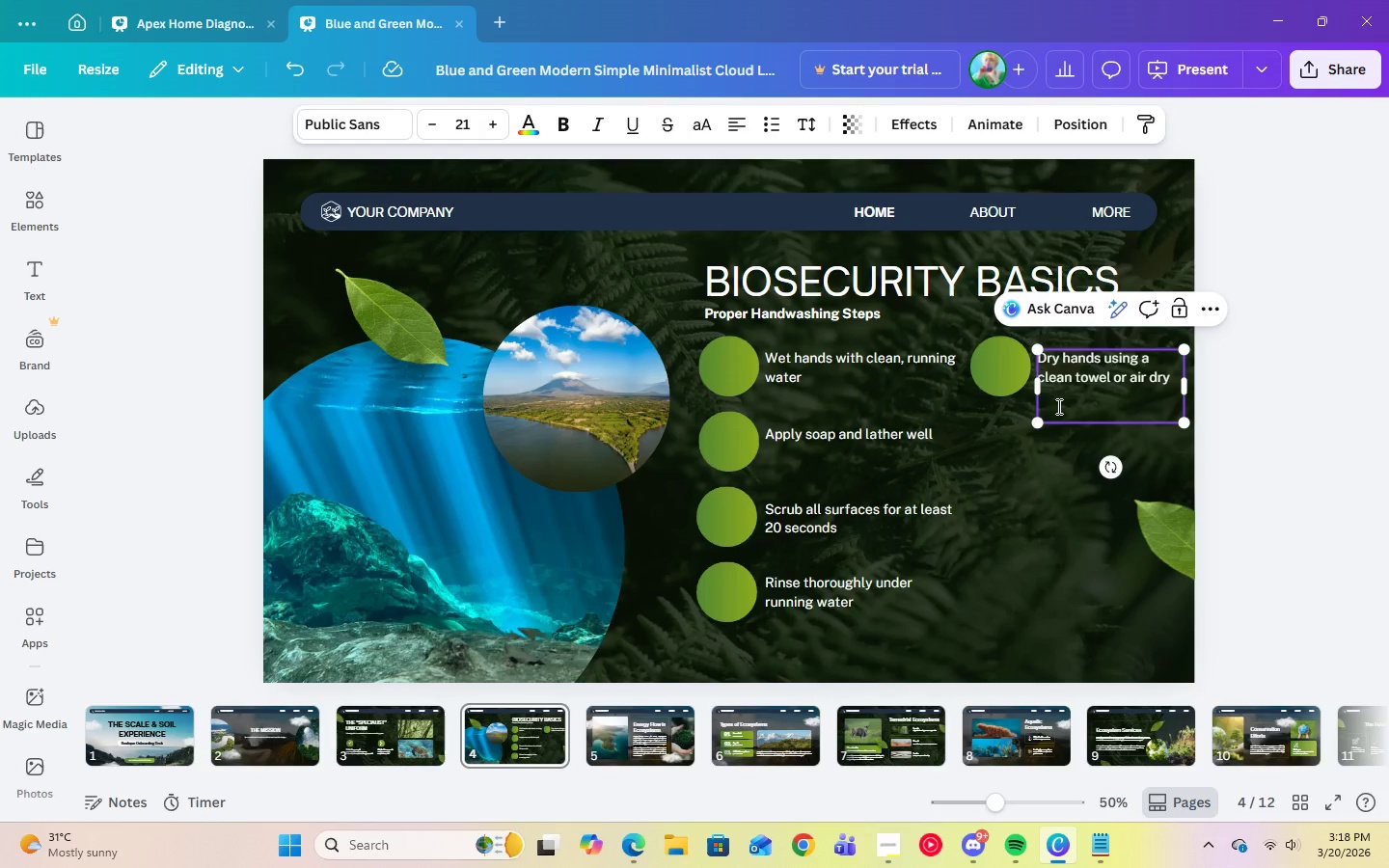 
key(Backspace)
 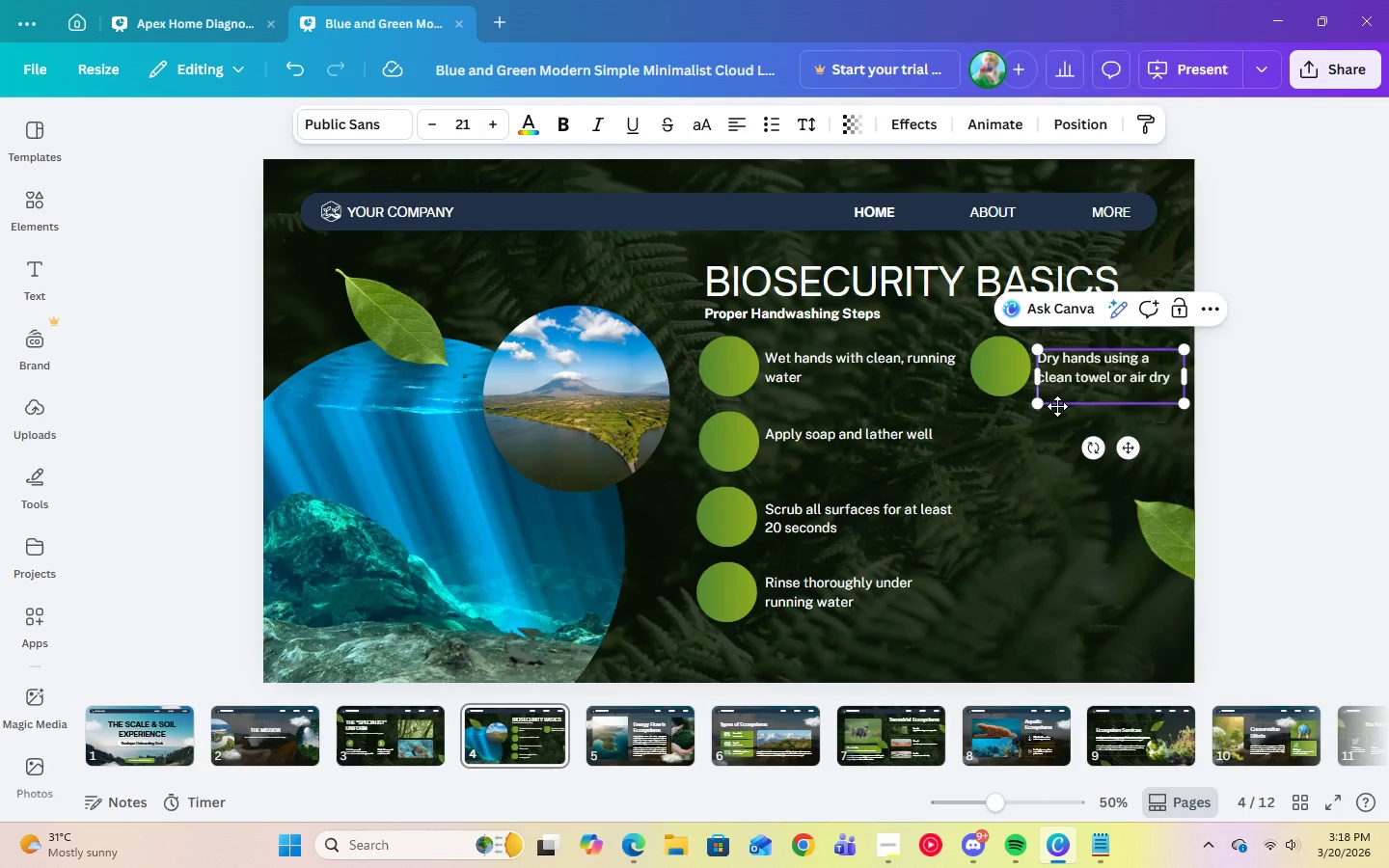 
key(Backspace)
 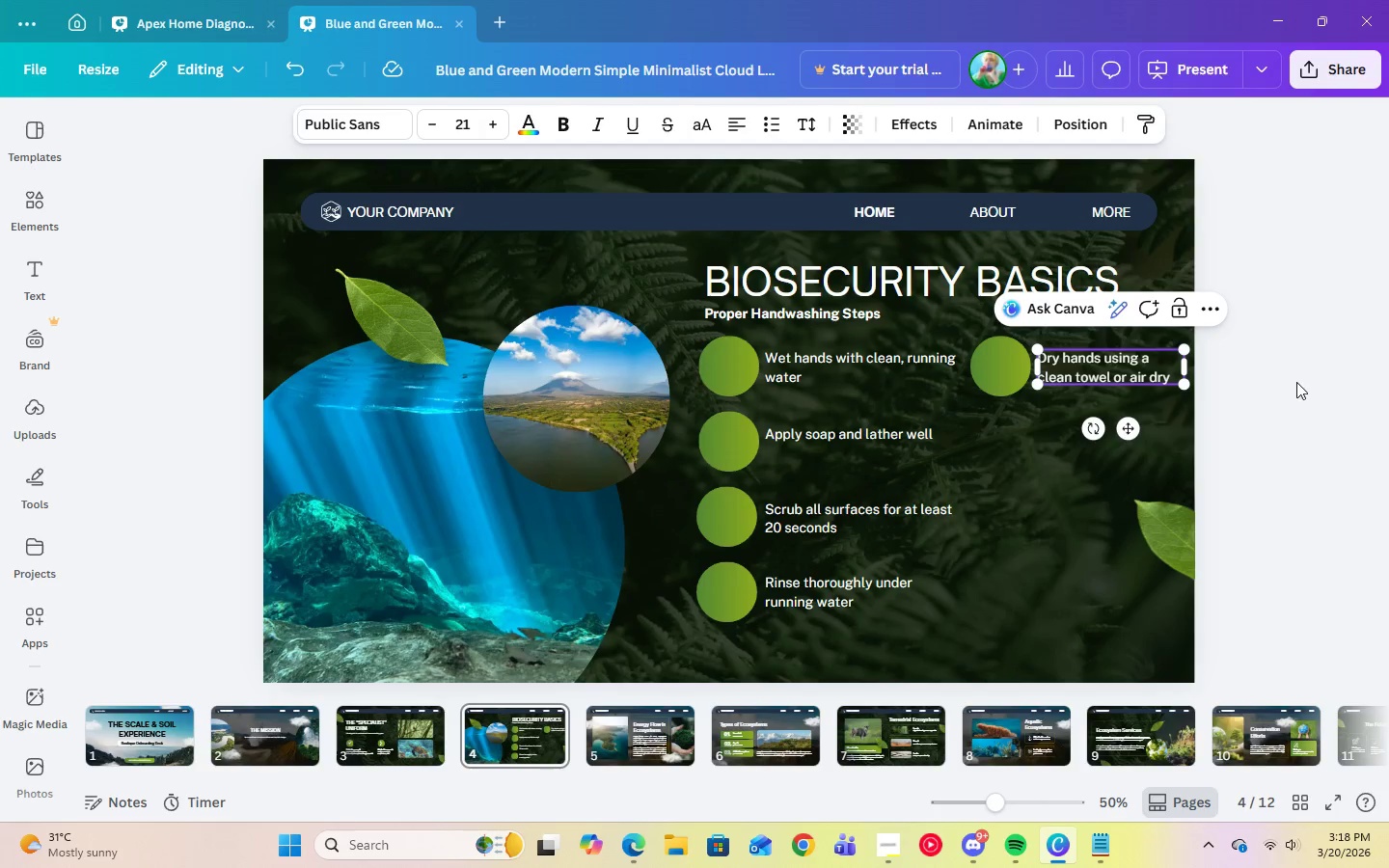 
left_click([1297, 382])
 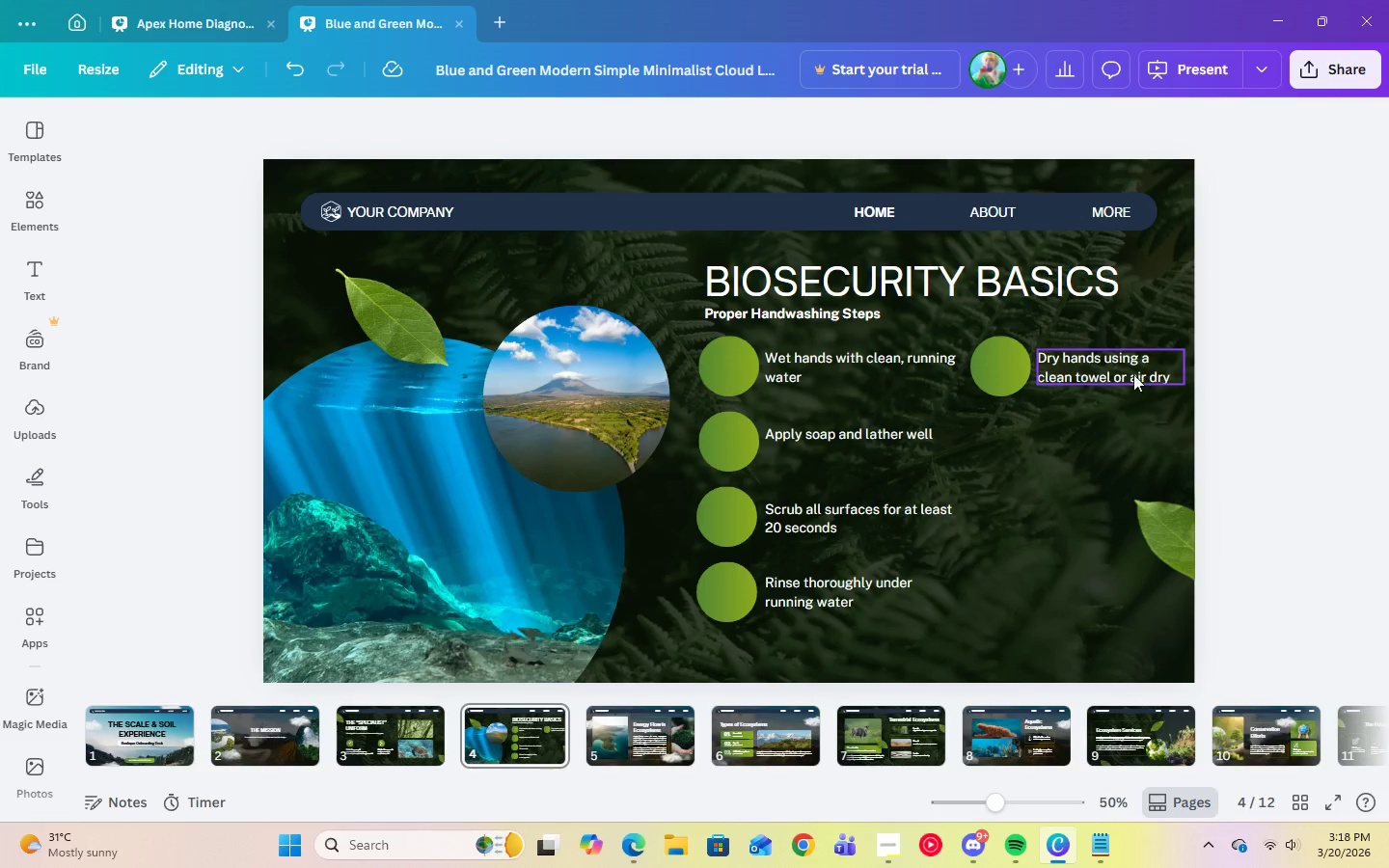 
left_click([1080, 362])
 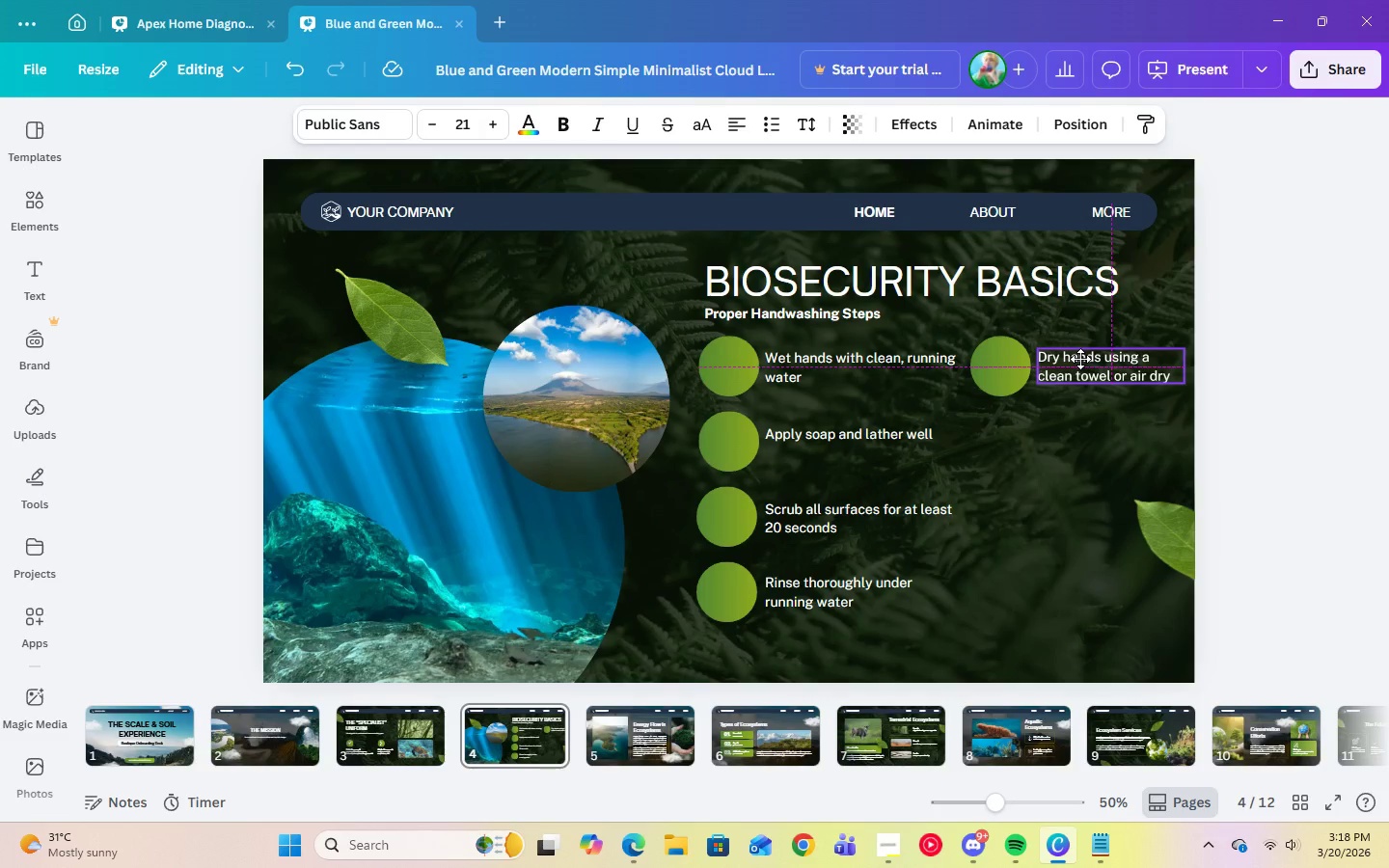 
left_click([1288, 357])
 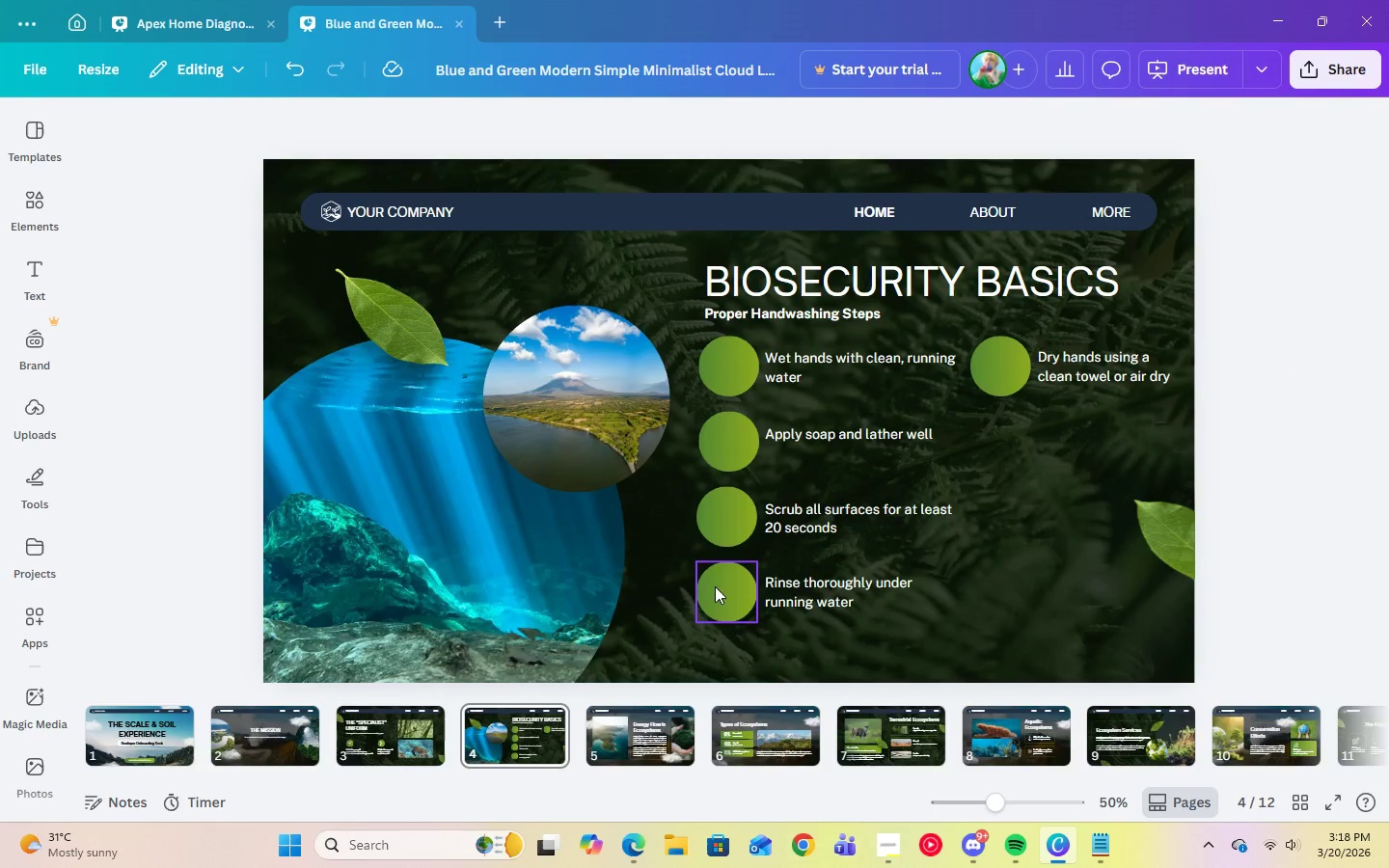 
left_click([998, 368])
 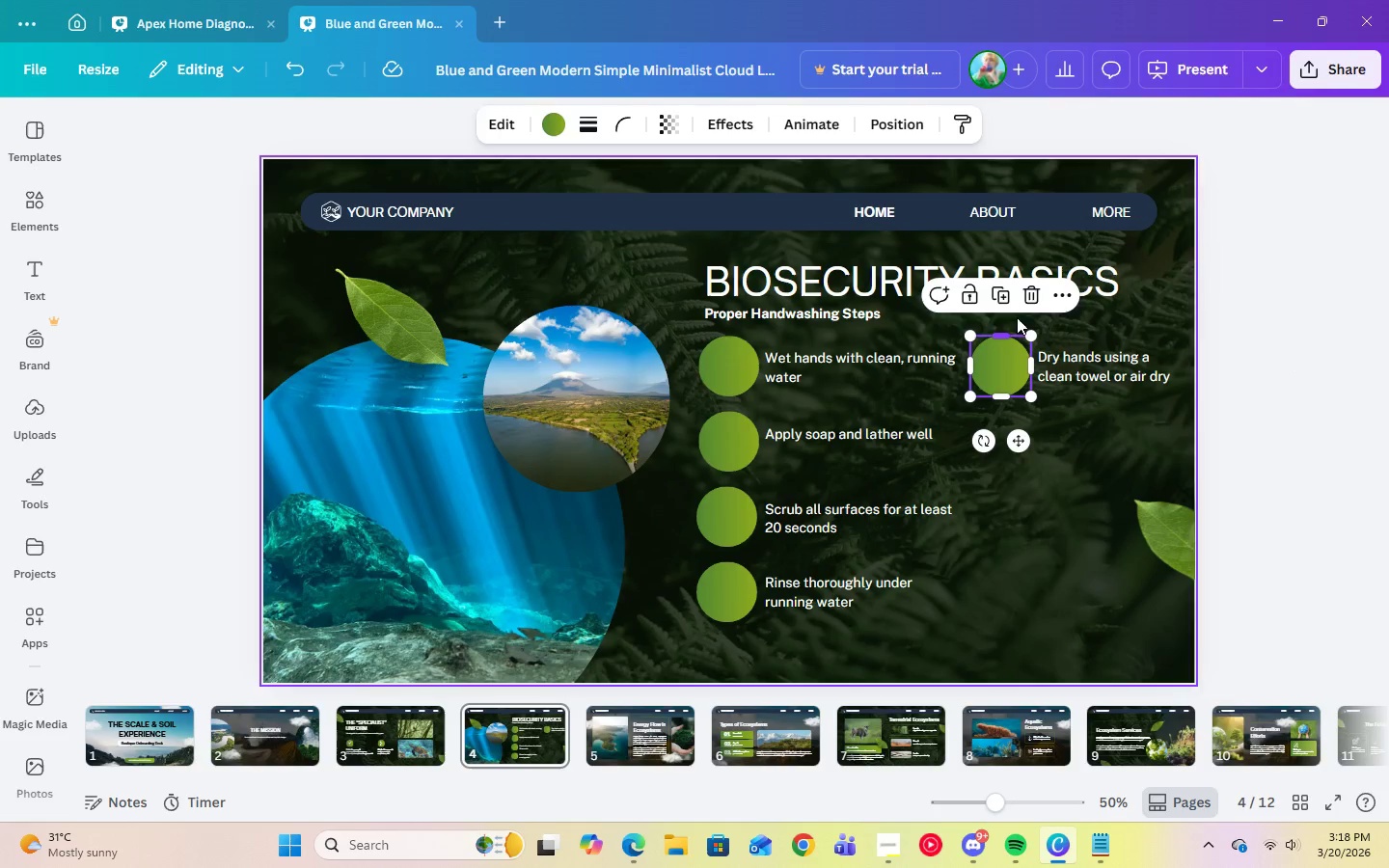 
left_click([1000, 300])
 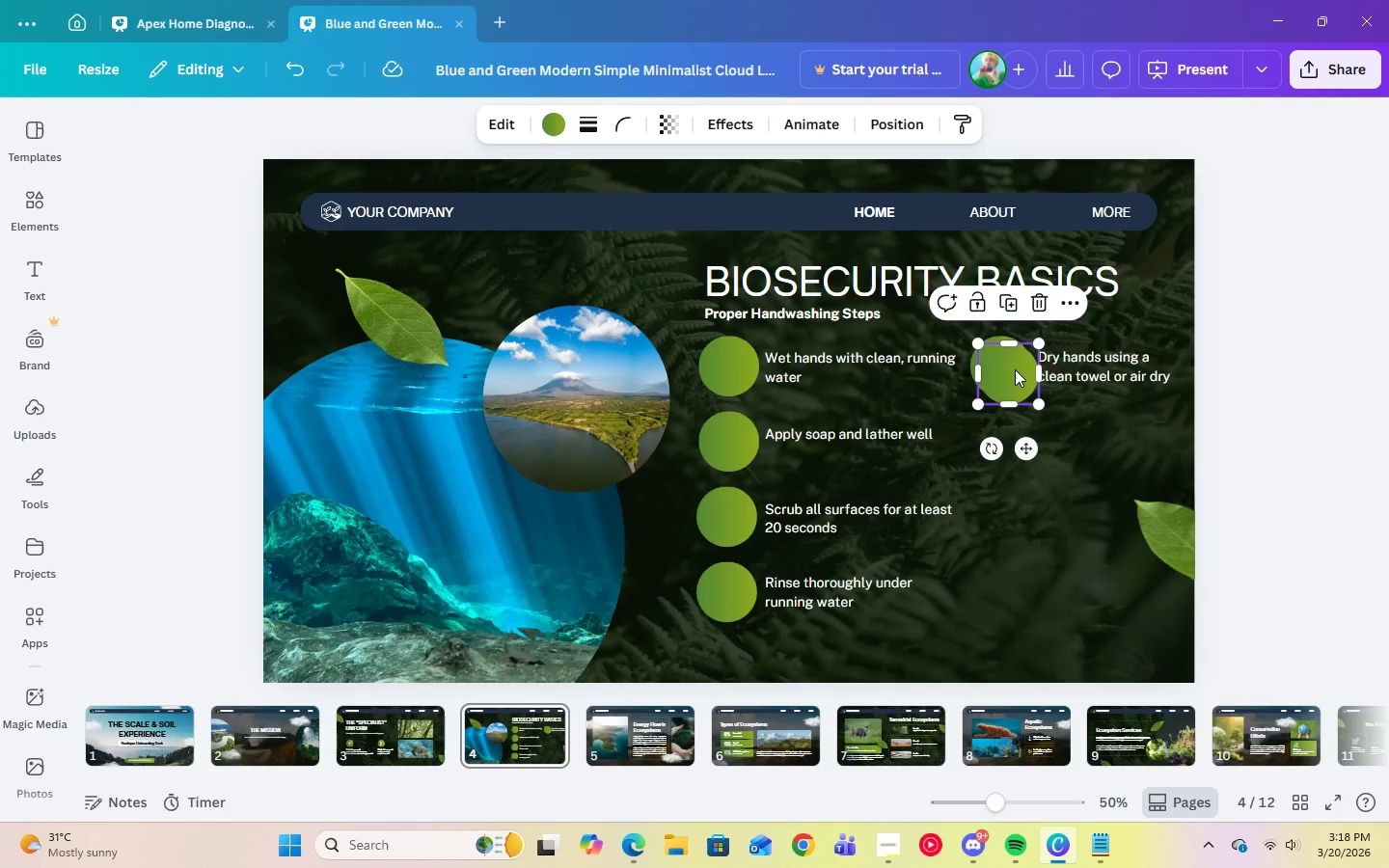 
left_click_drag(start_coordinate=[1015, 370], to_coordinate=[1010, 448])
 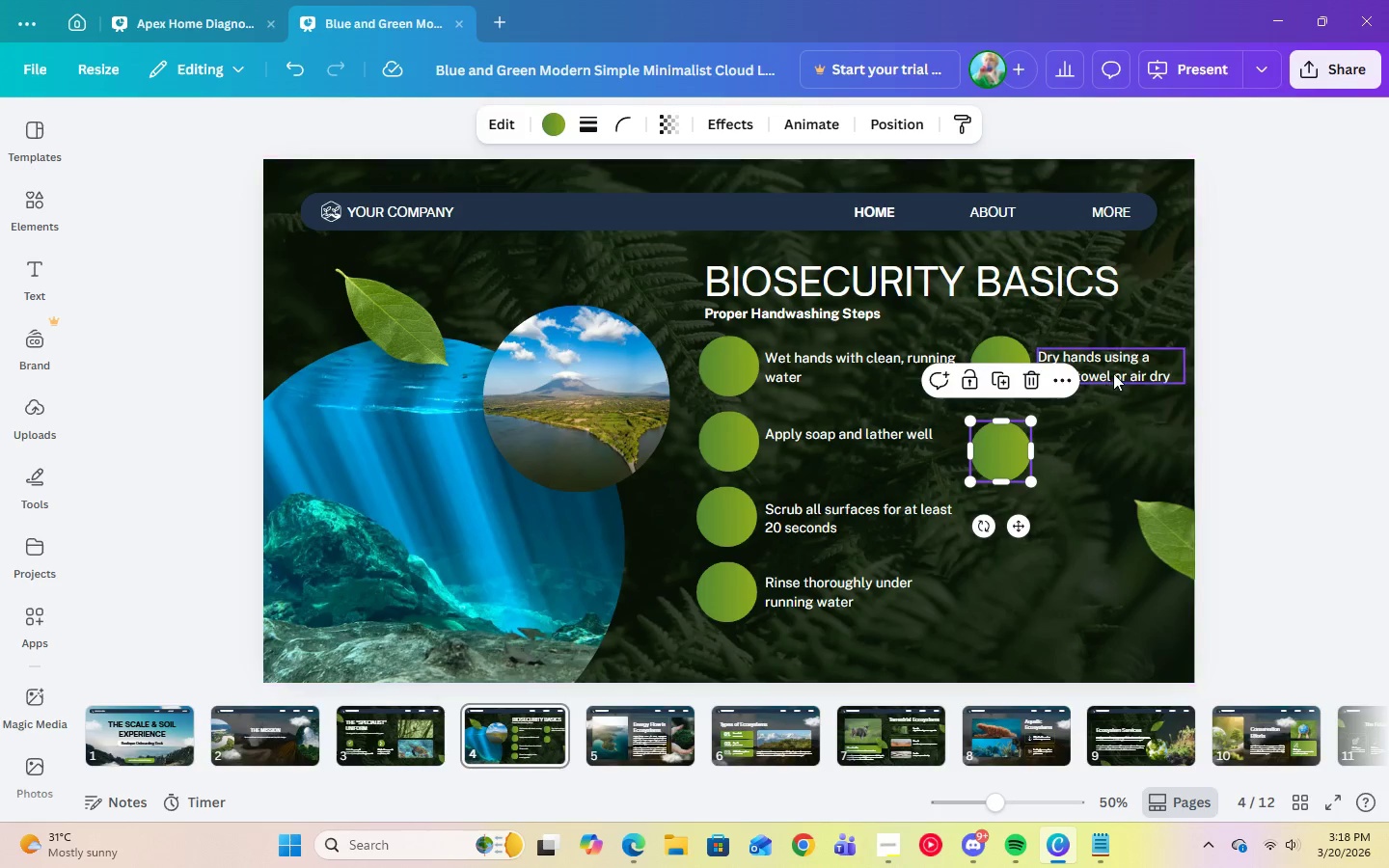 
left_click([1113, 373])
 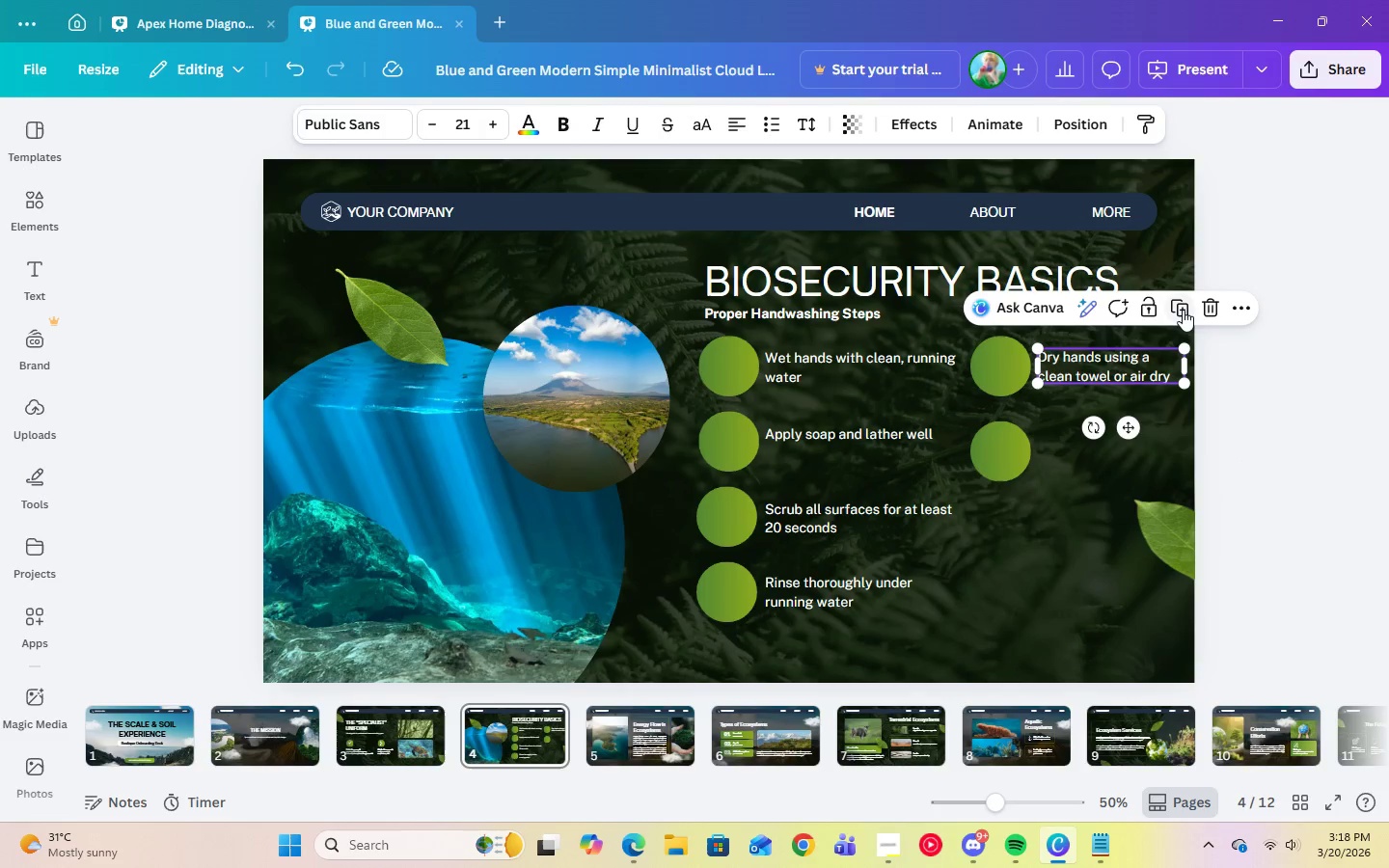 
left_click([1183, 309])
 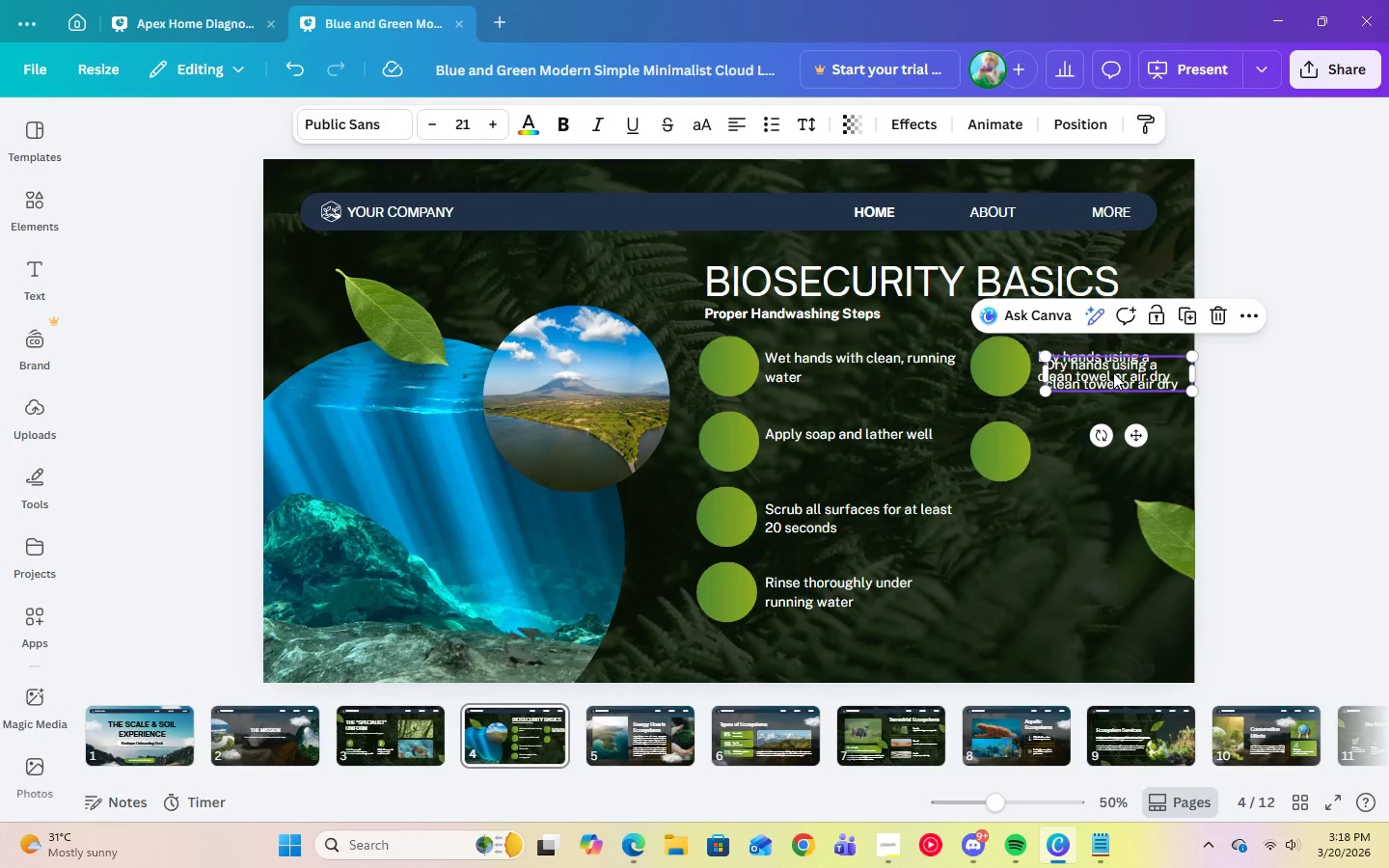 
left_click_drag(start_coordinate=[1113, 370], to_coordinate=[1111, 446])
 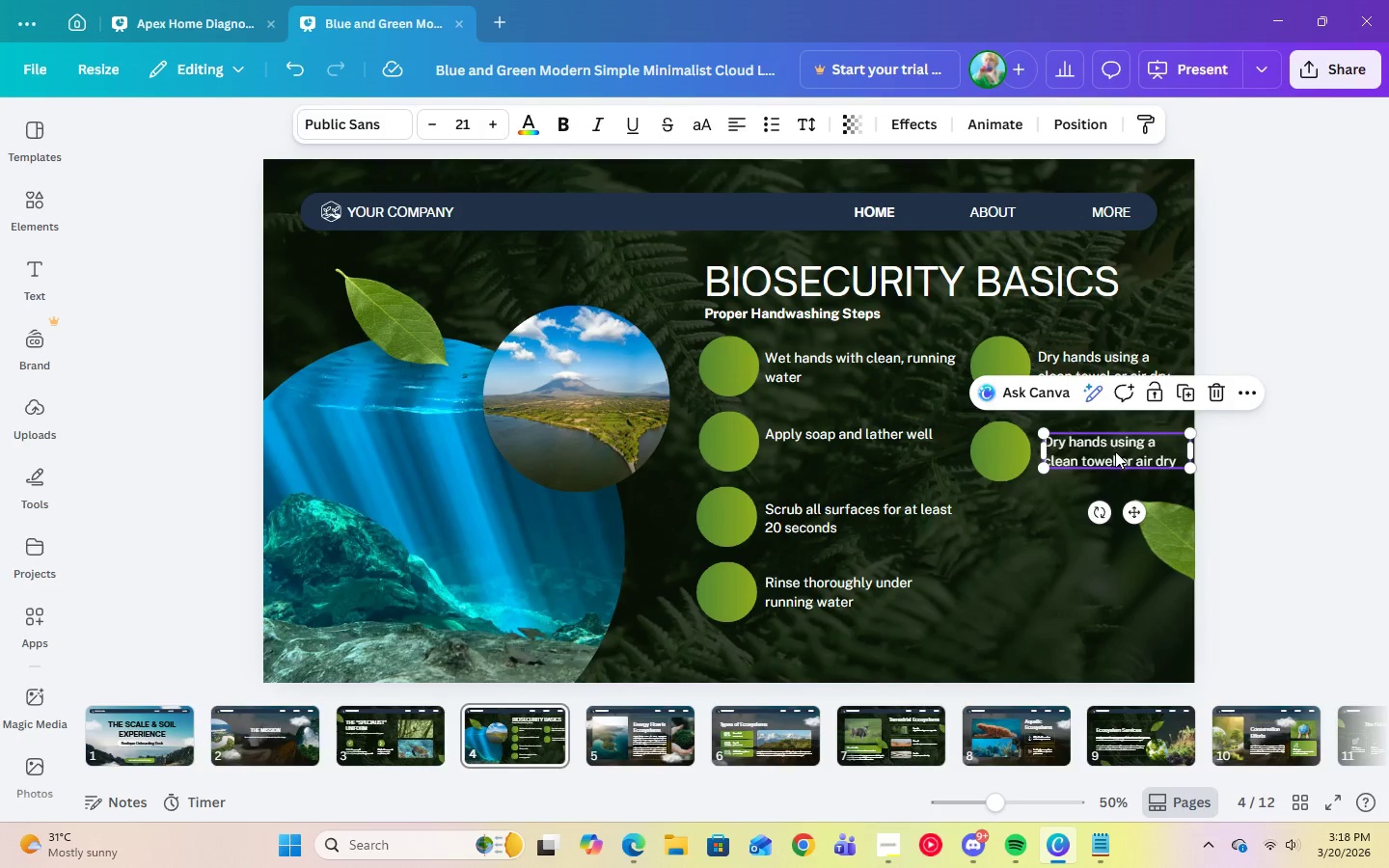 
left_click([1115, 451])
 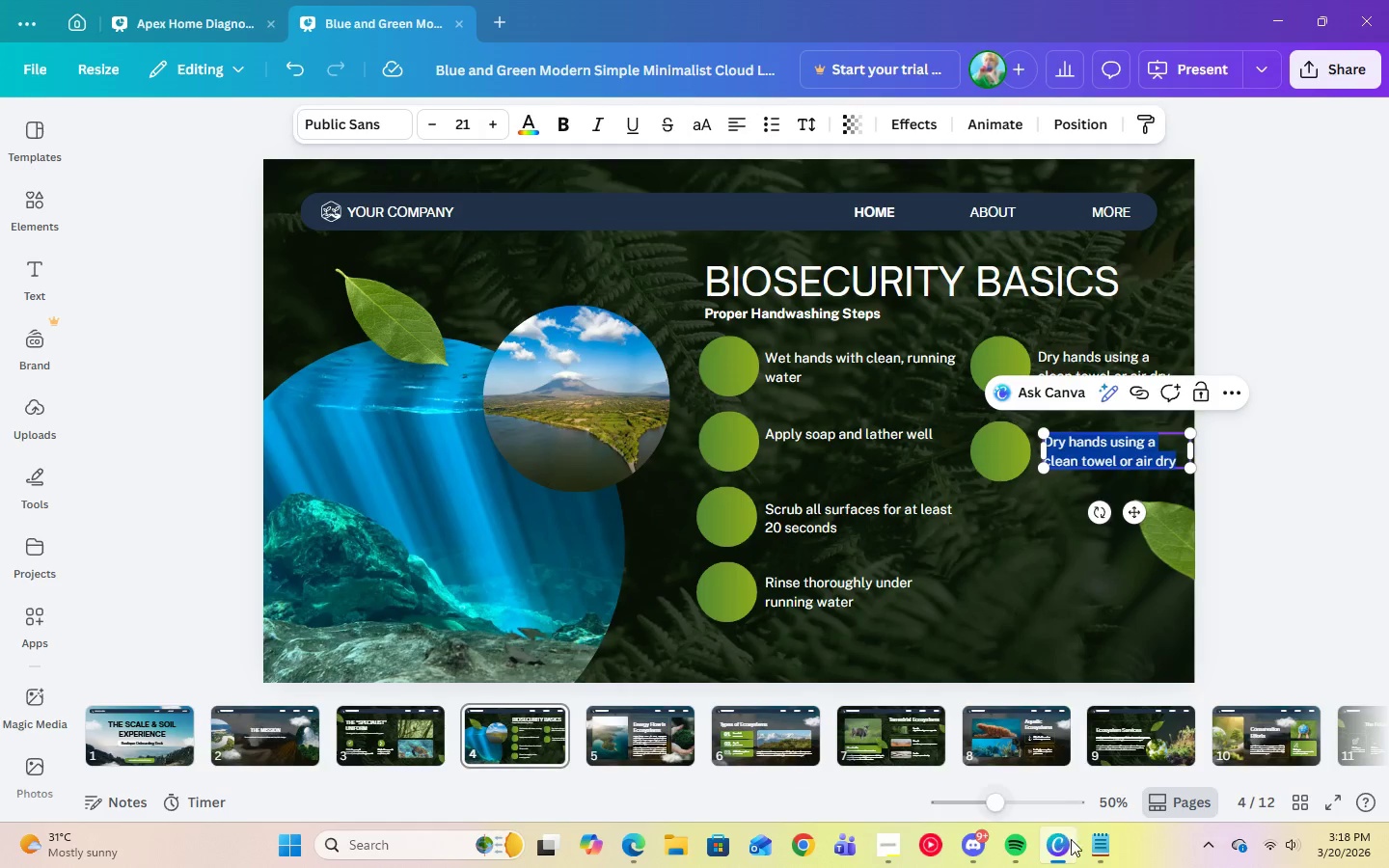 
left_click([1081, 849])
 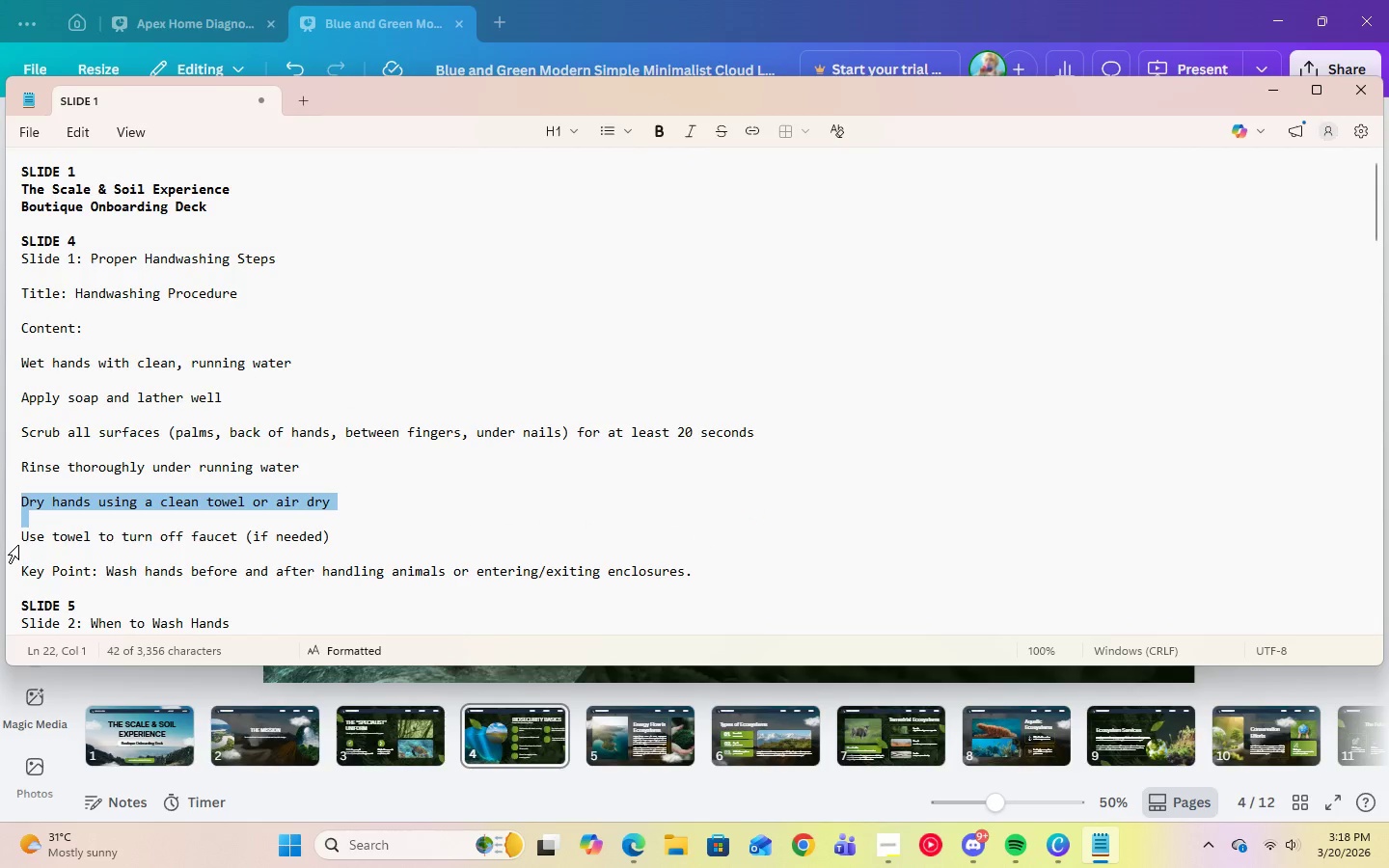 
left_click_drag(start_coordinate=[21, 539], to_coordinate=[396, 536])
 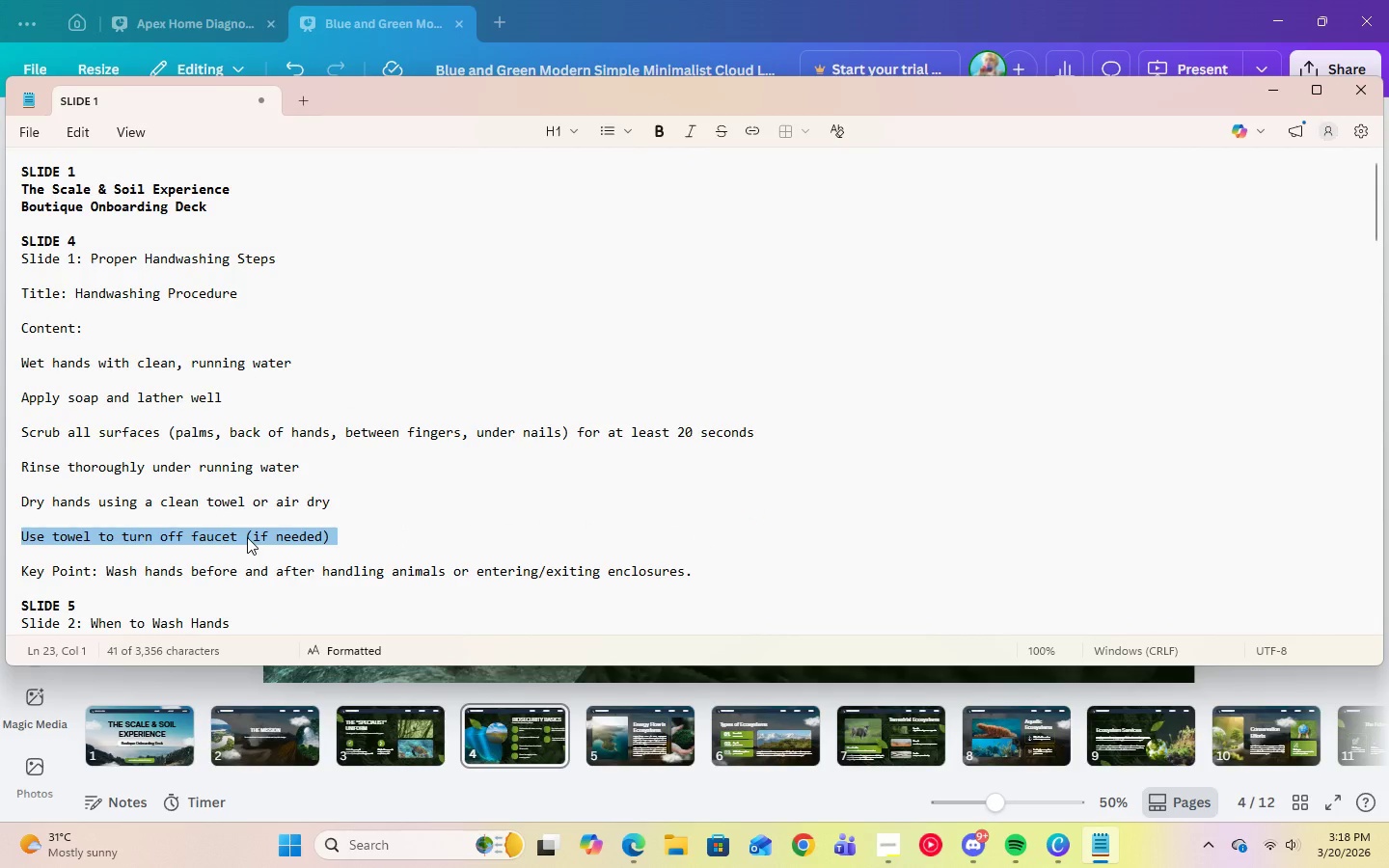 
right_click([247, 537])
 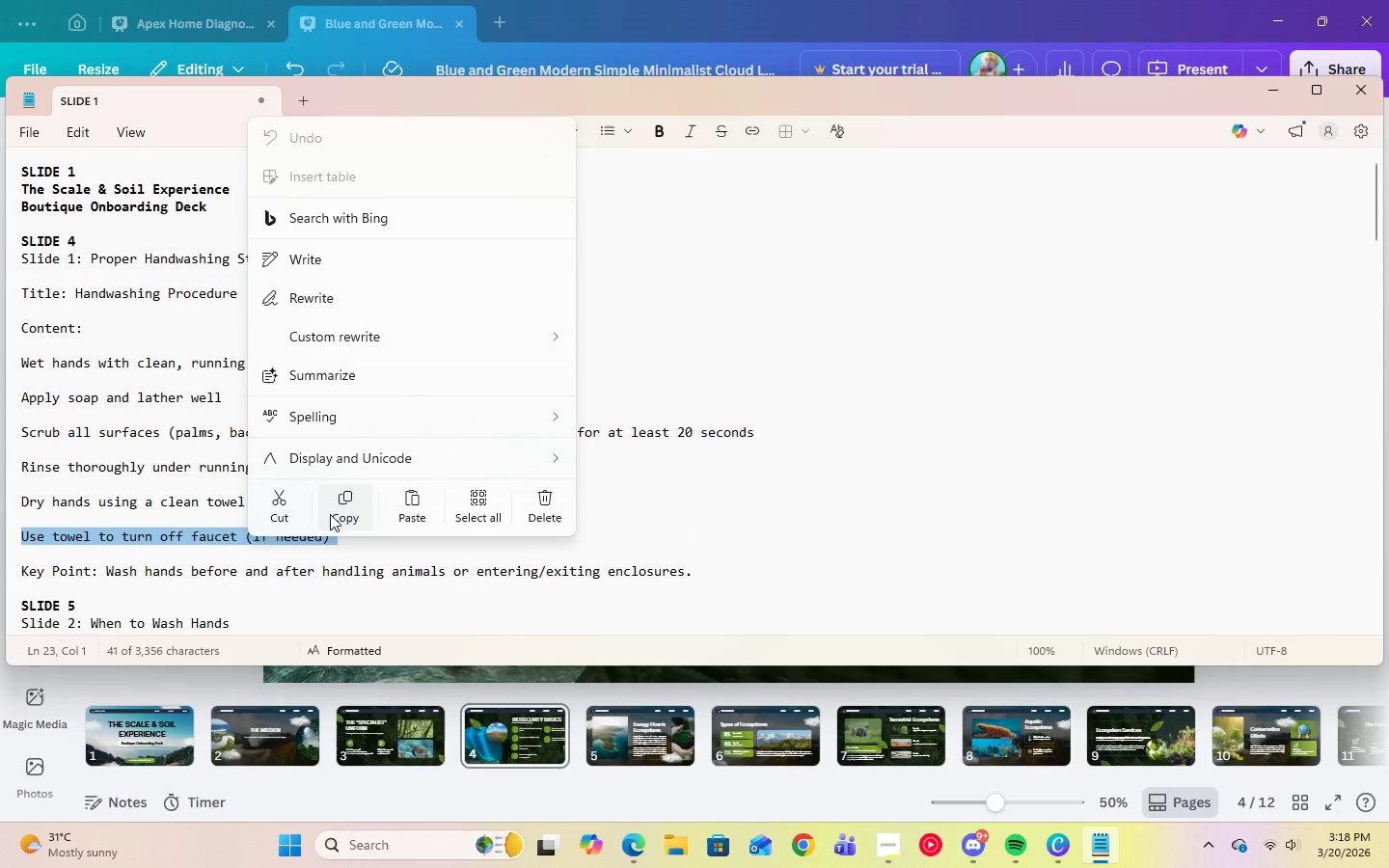 
left_click([331, 513])
 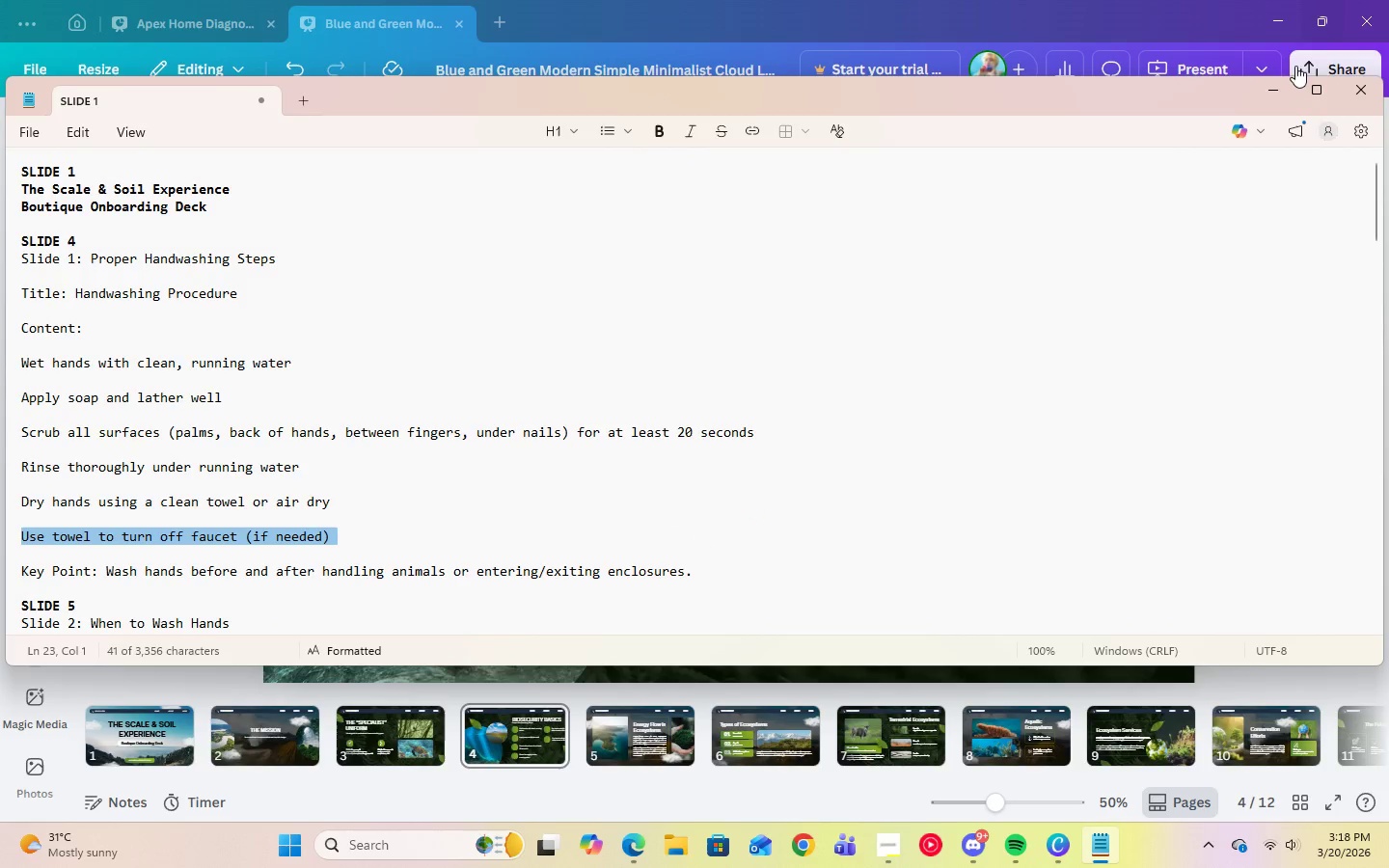 
left_click([1283, 84])
 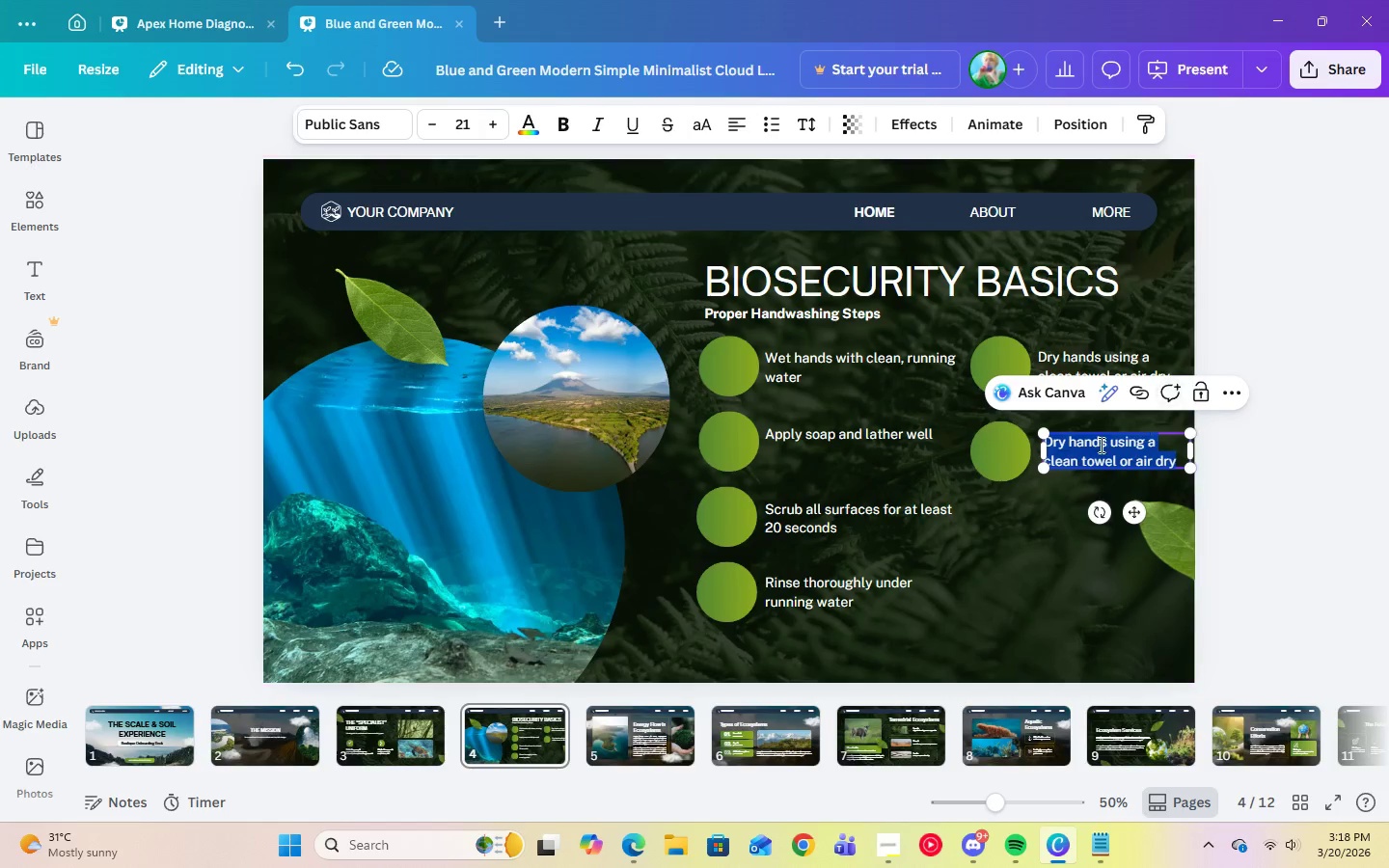 
right_click([1089, 450])
 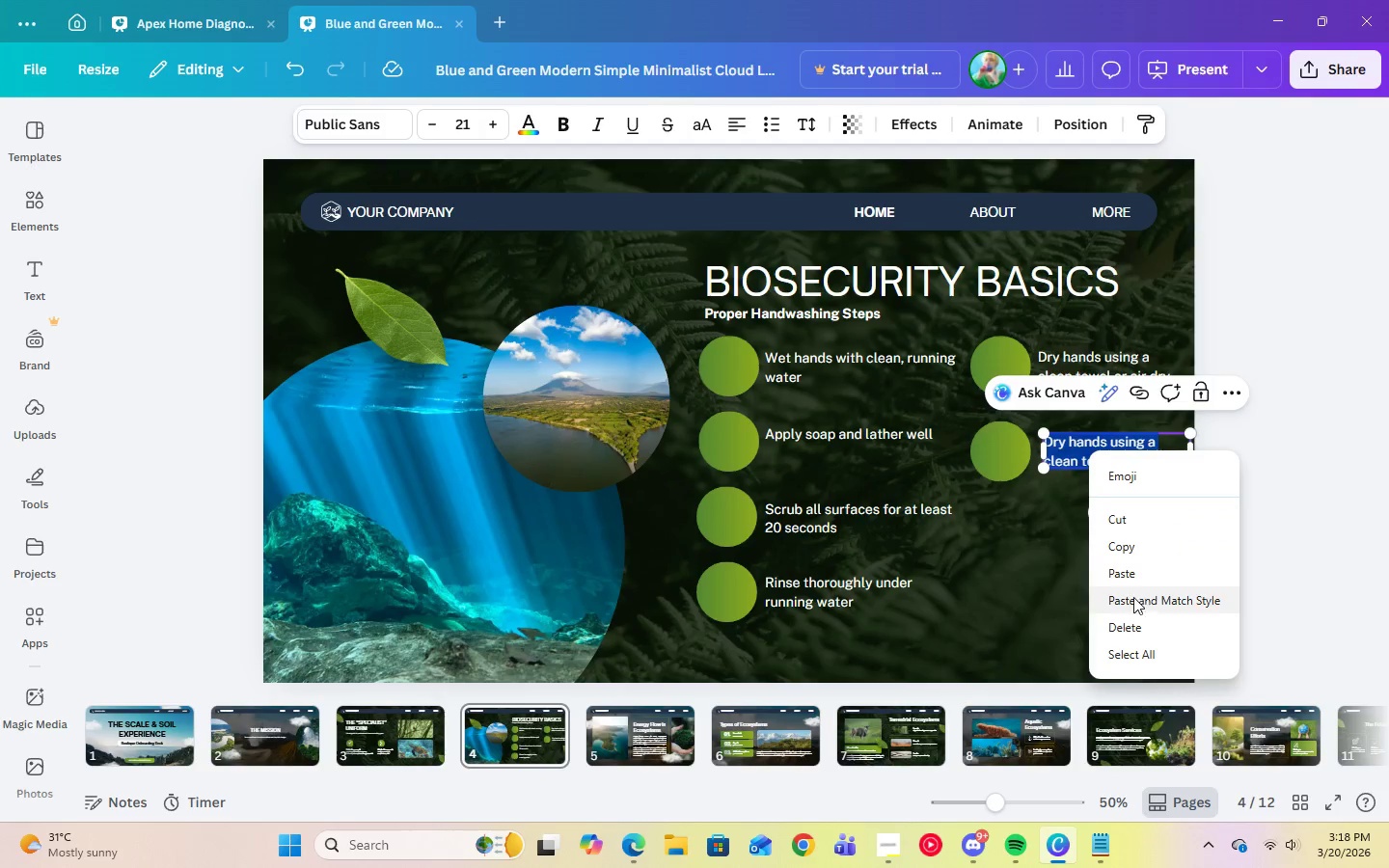 
left_click([1128, 573])
 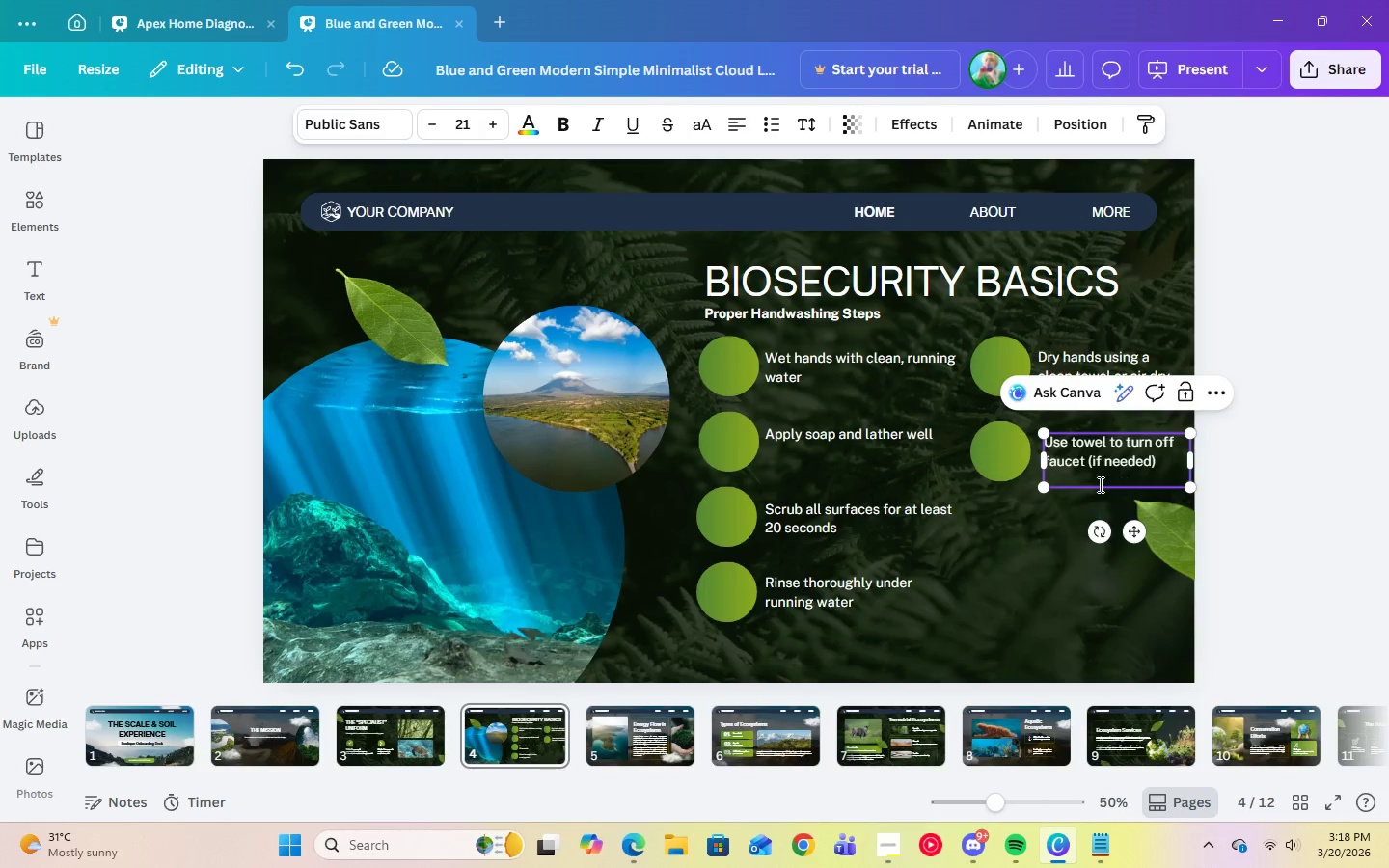 
left_click([1095, 484])
 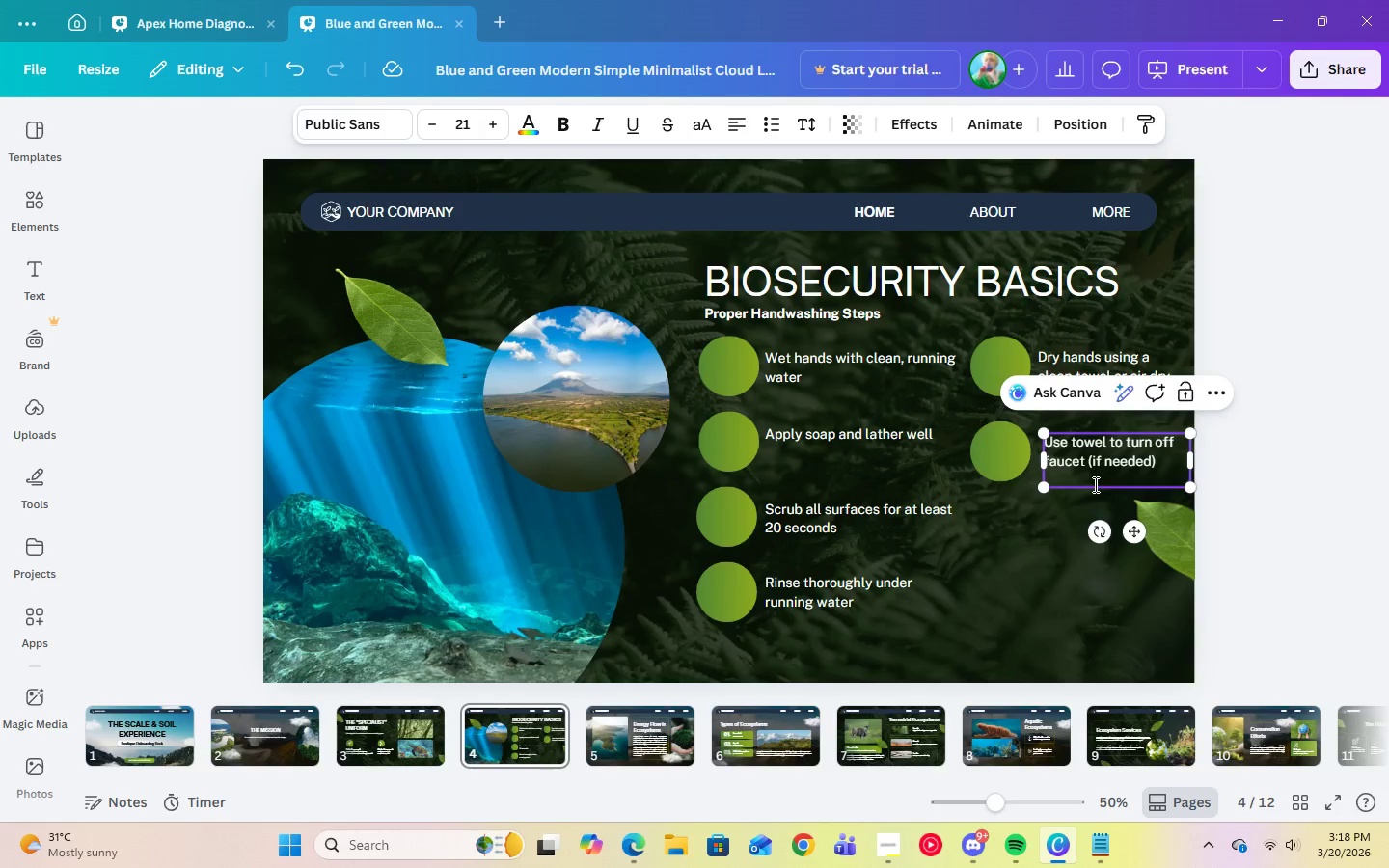 
key(Backspace)
 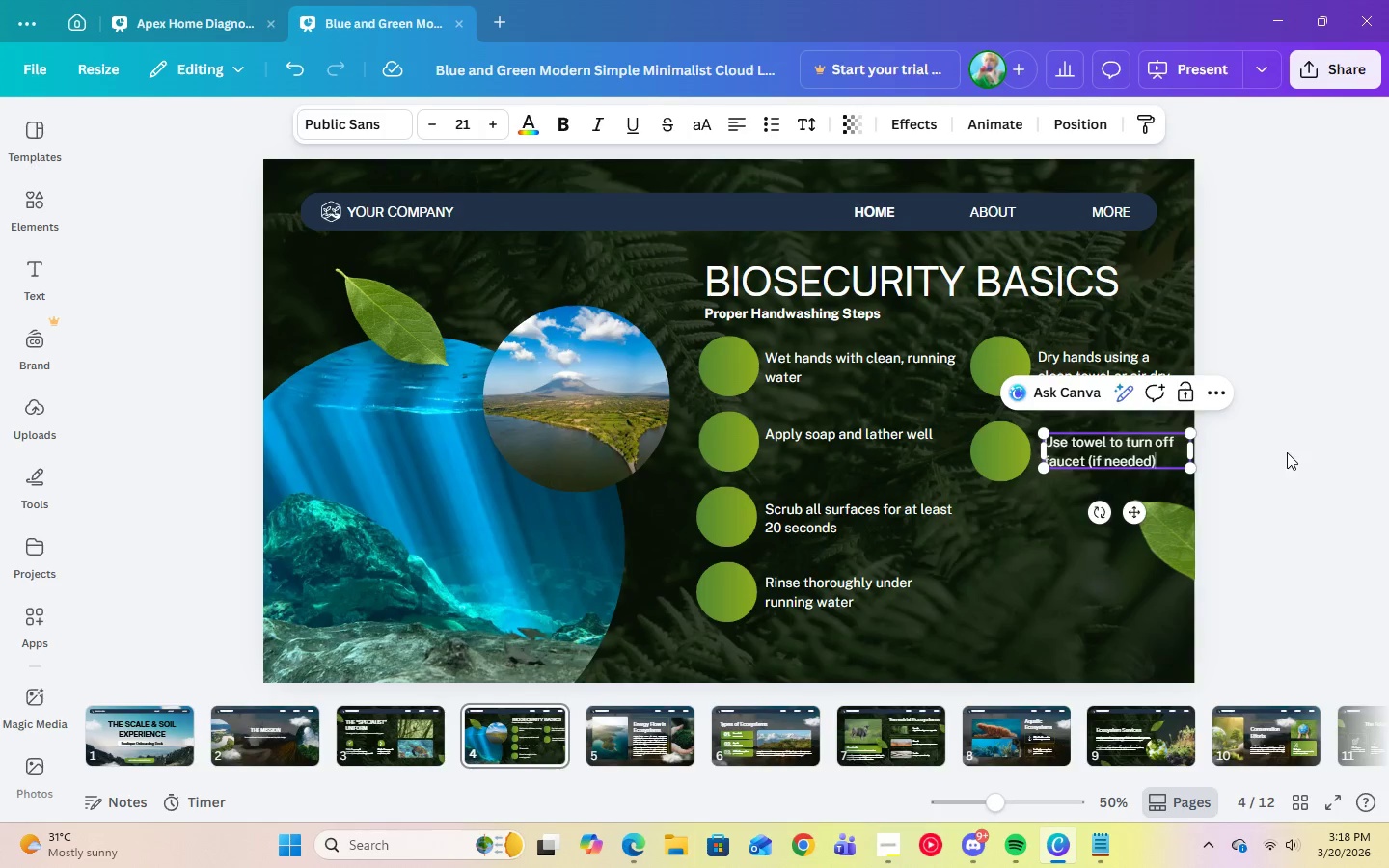 
left_click([1287, 452])
 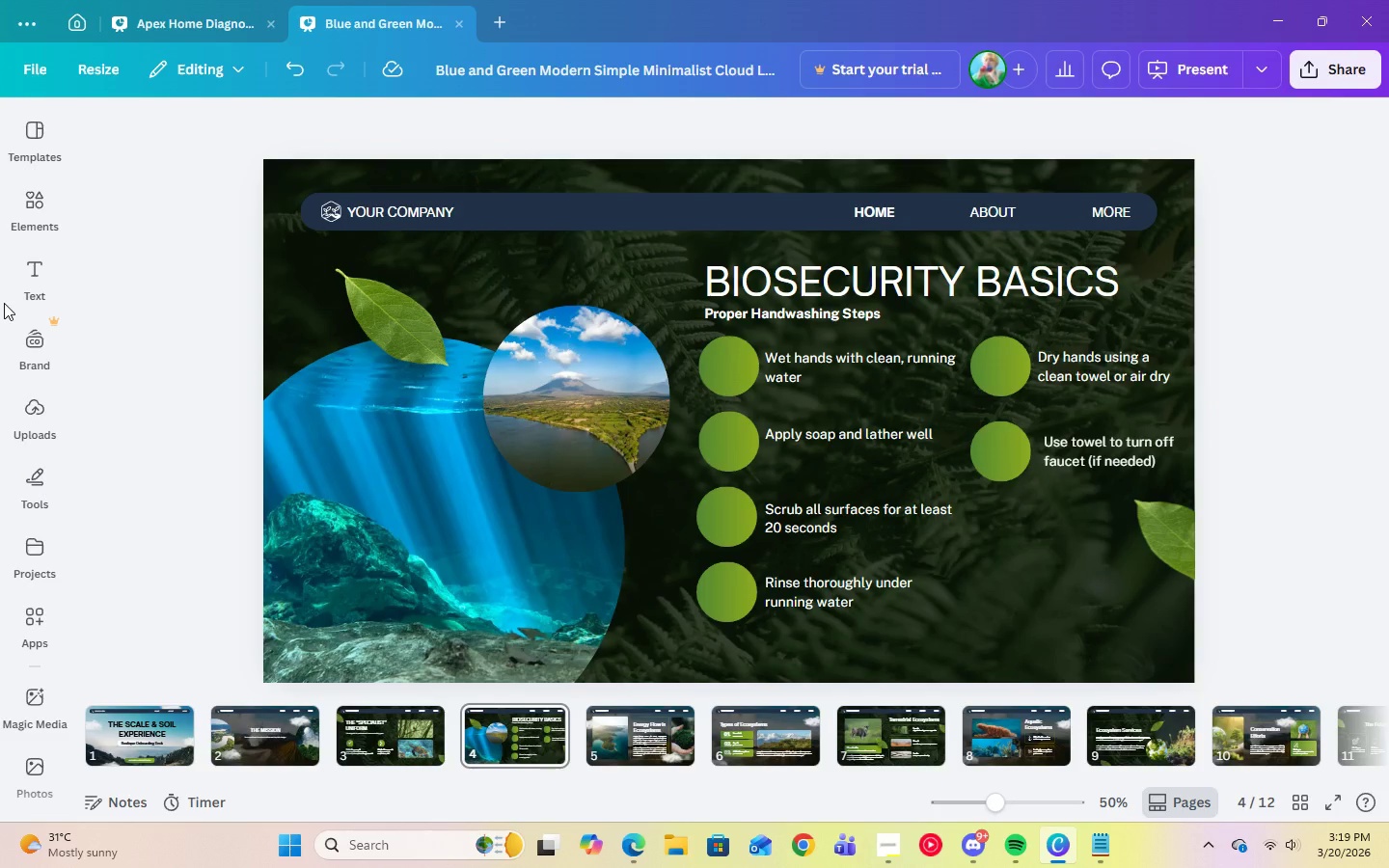 
wait(6.33)
 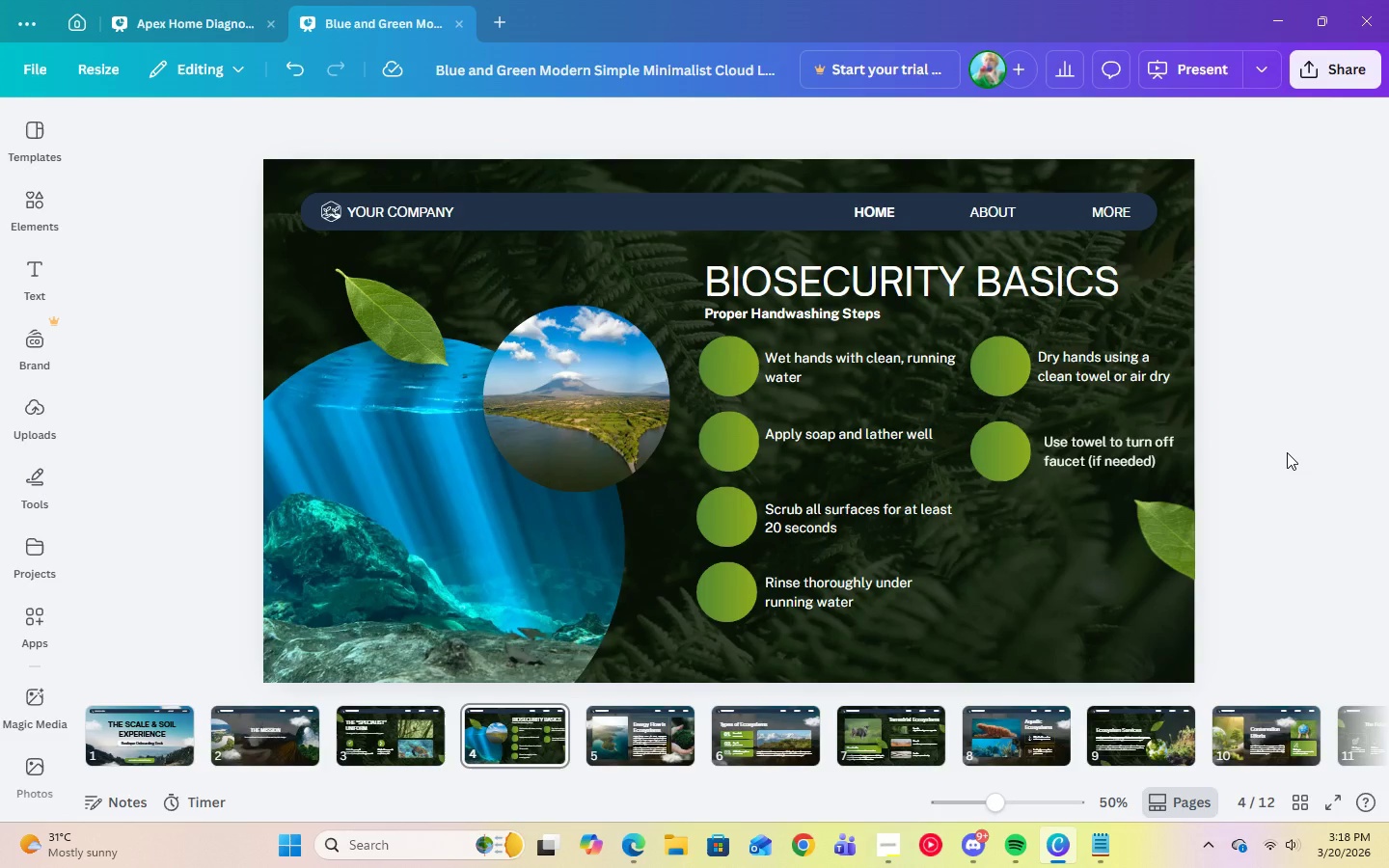 
left_click([36, 189])
 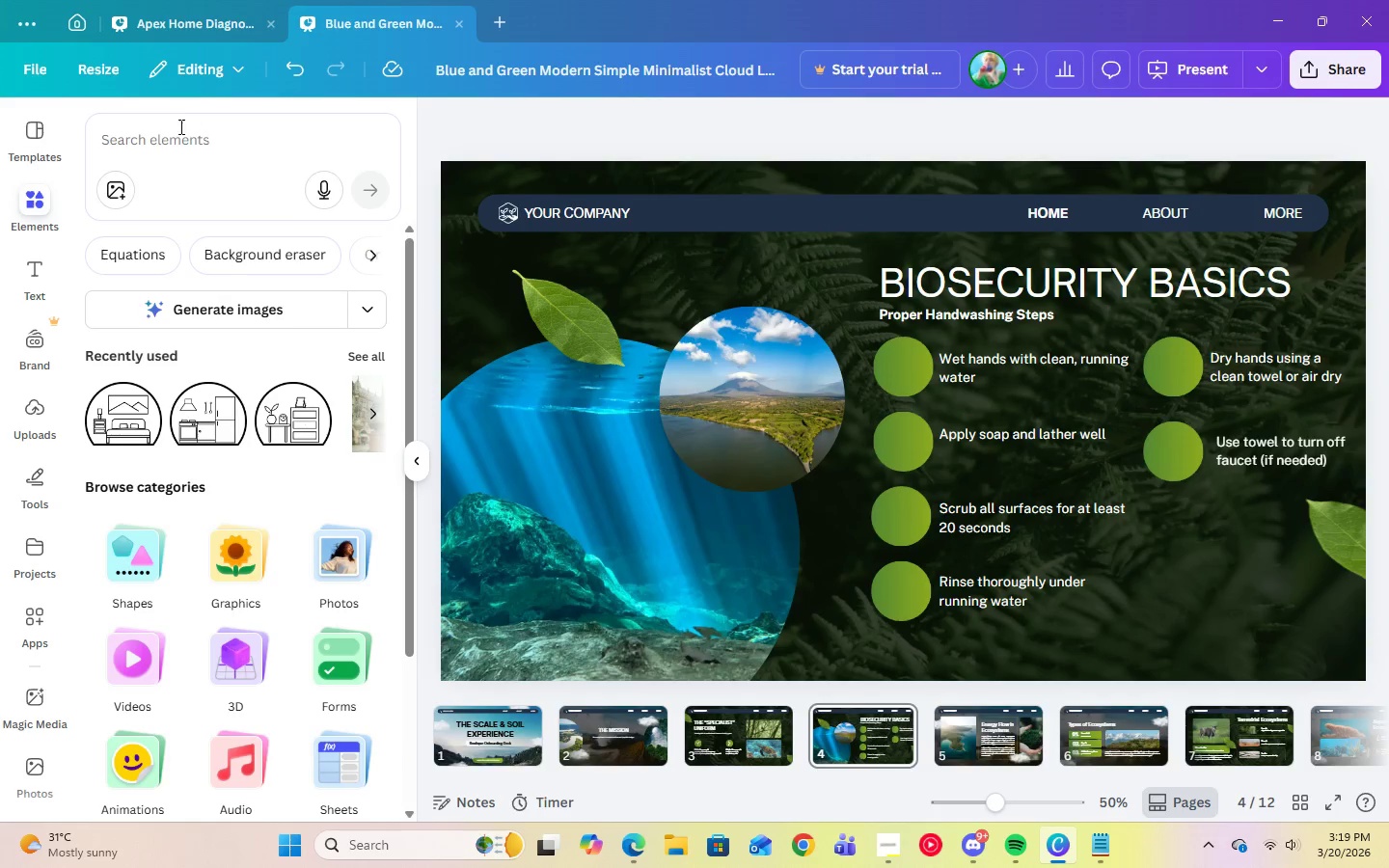 
left_click([245, 588])
 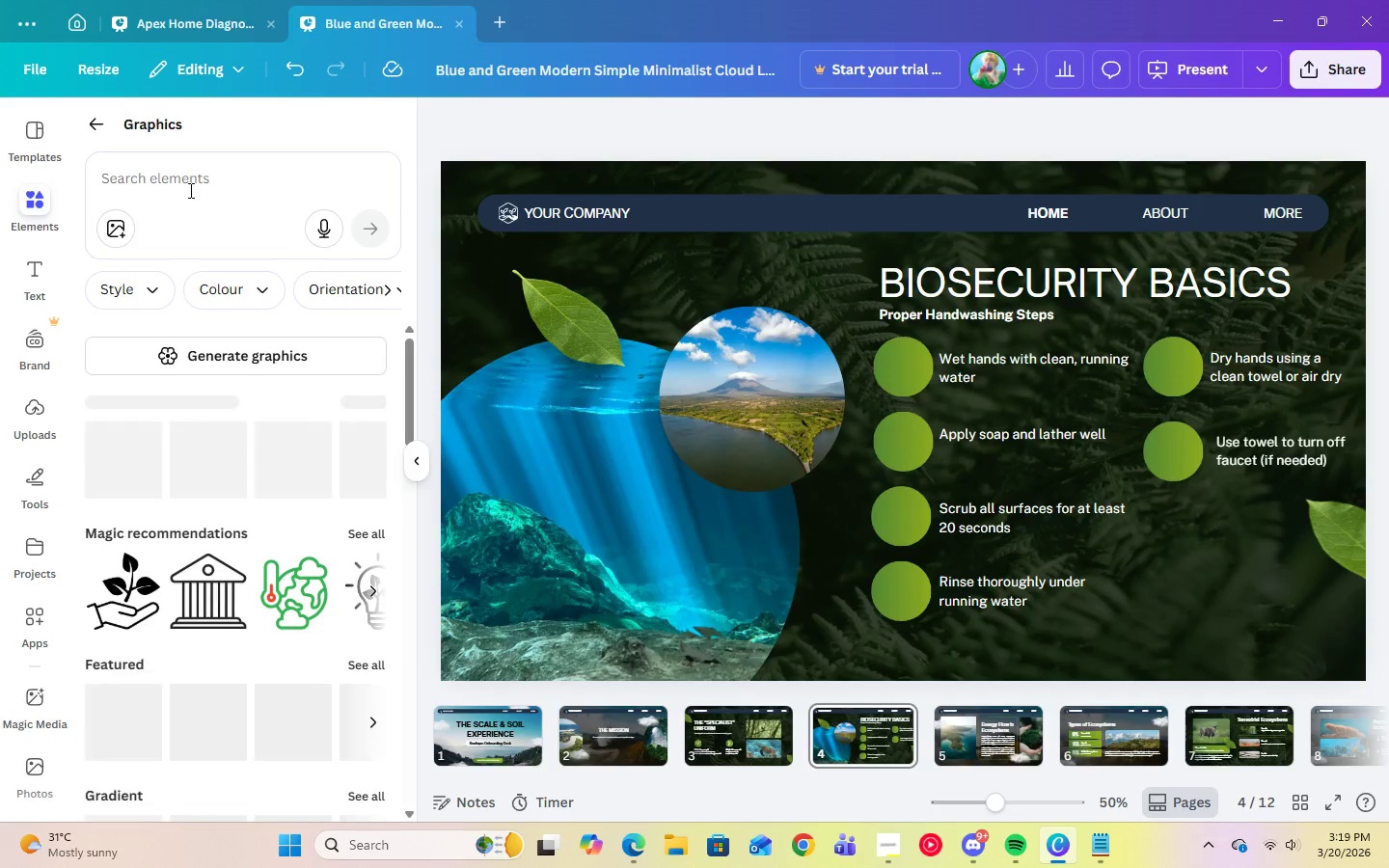 
left_click([190, 190])
 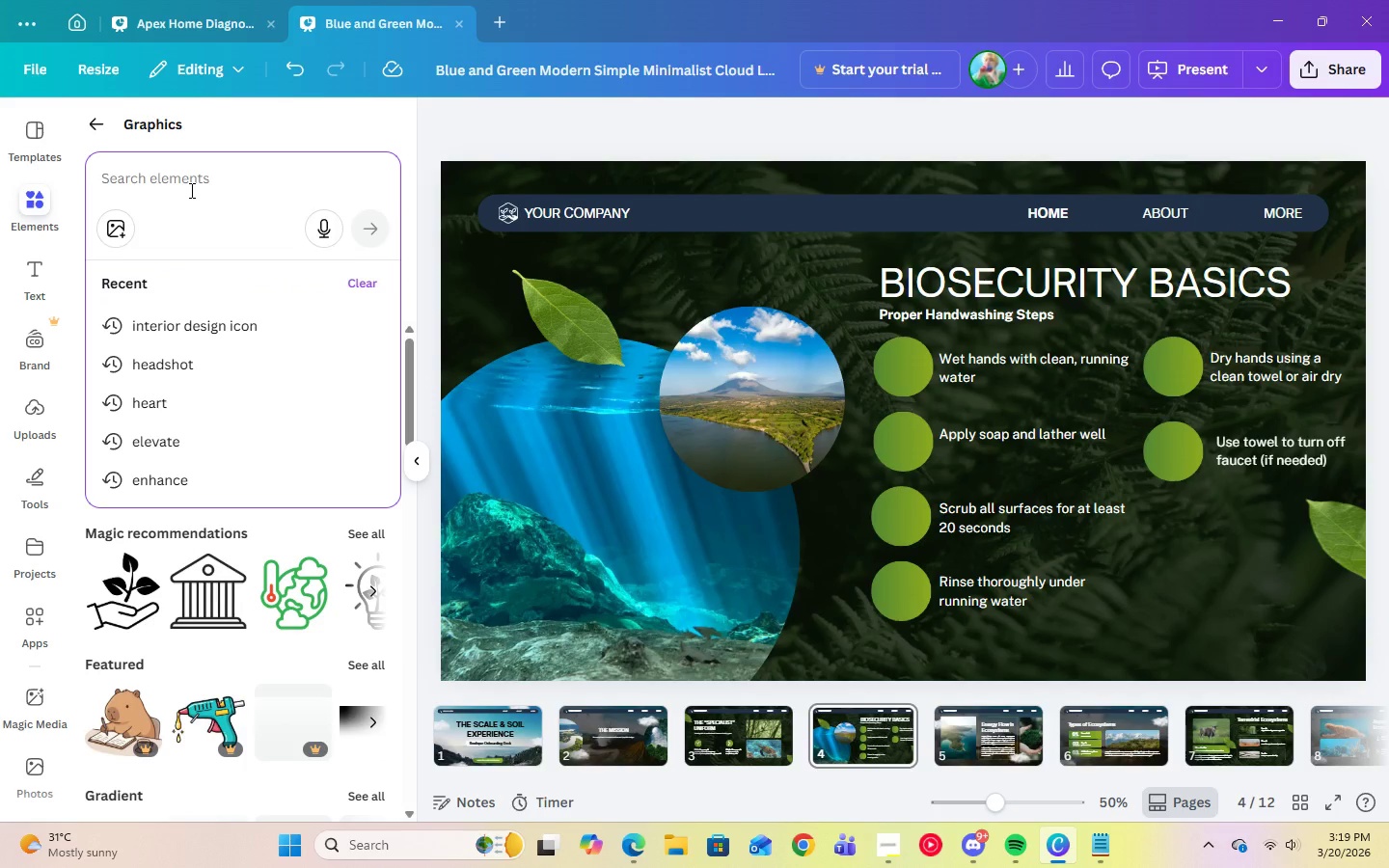 
type(handwa)
 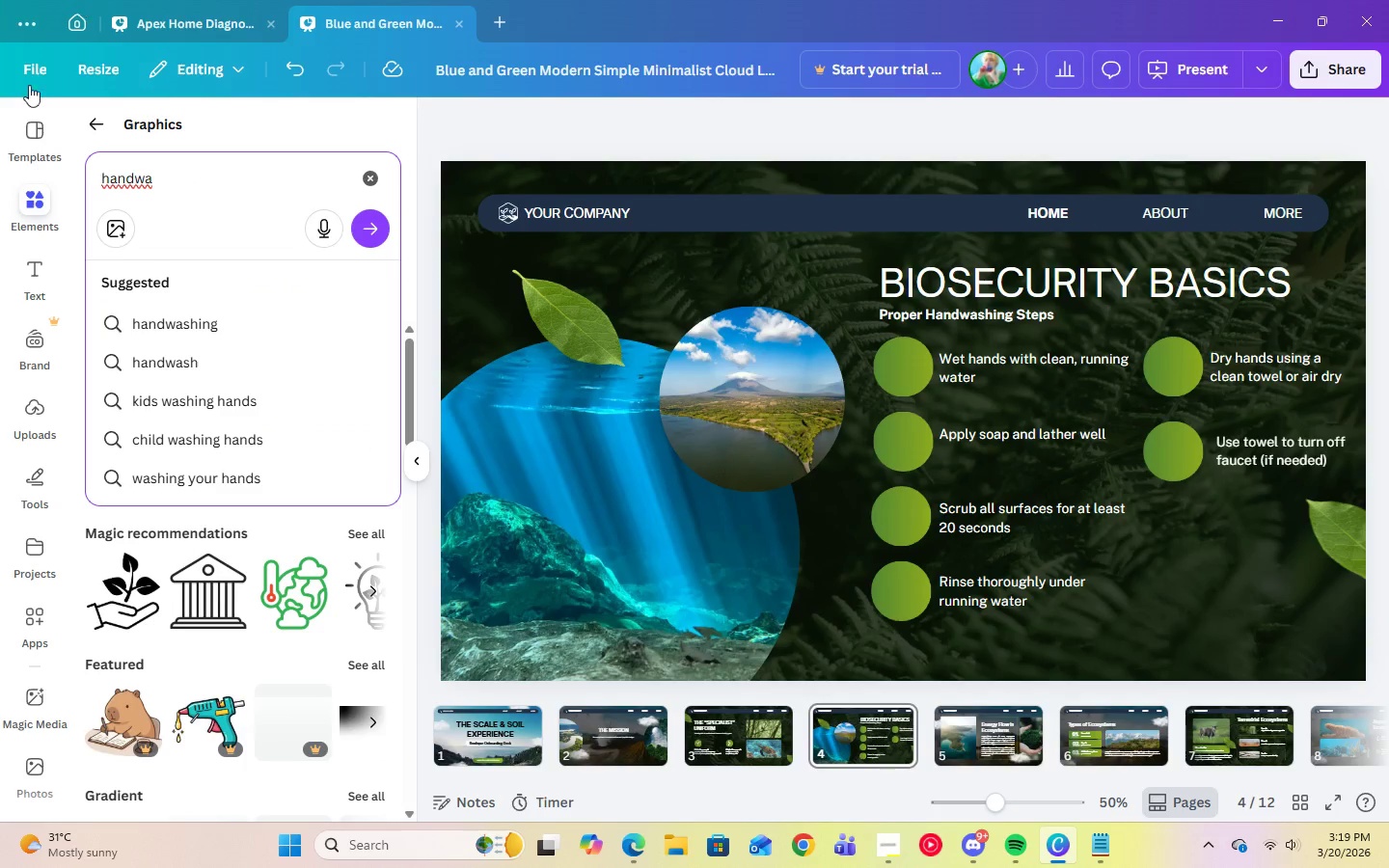 
left_click([171, 319])
 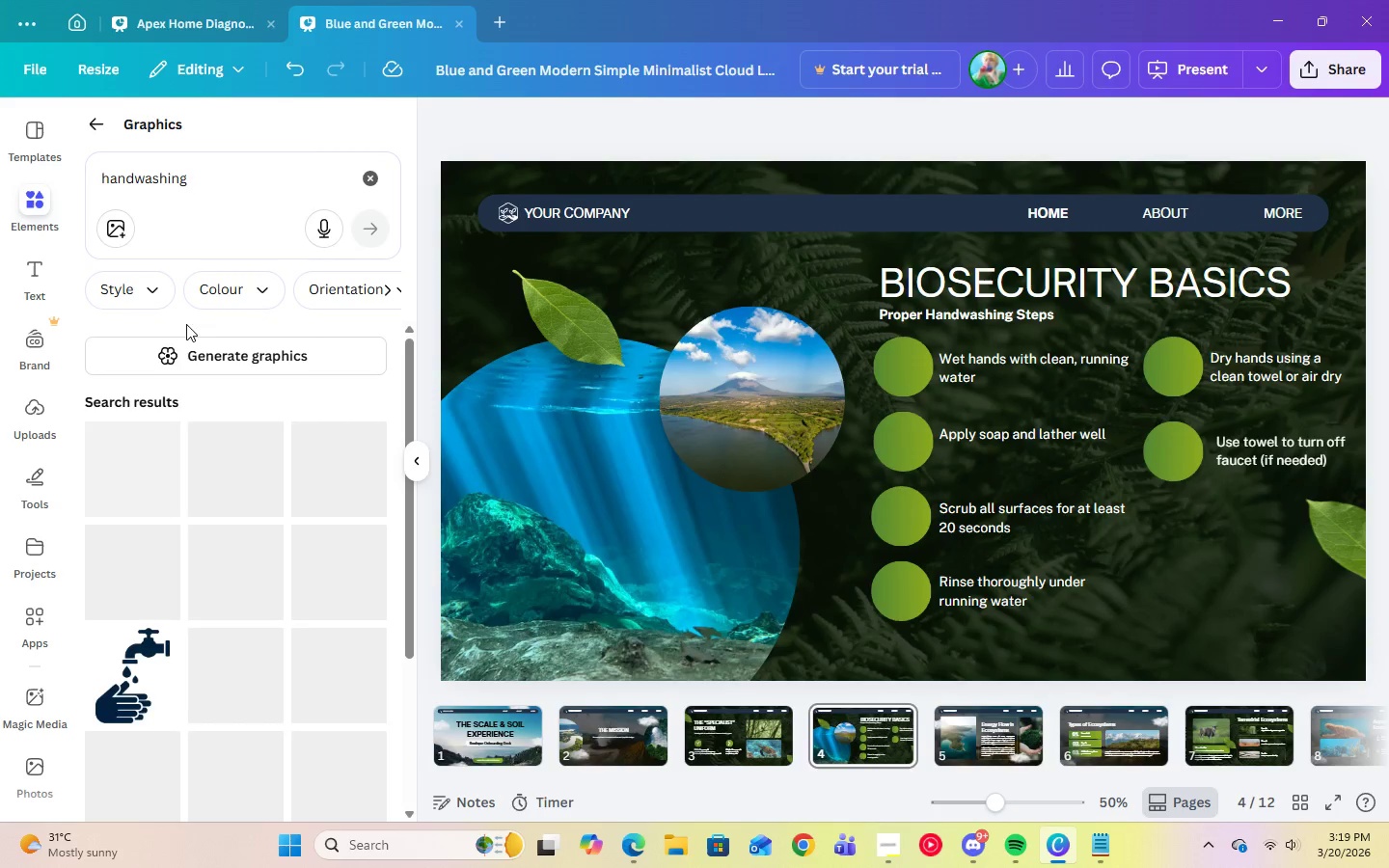 
mouse_move([181, 659])
 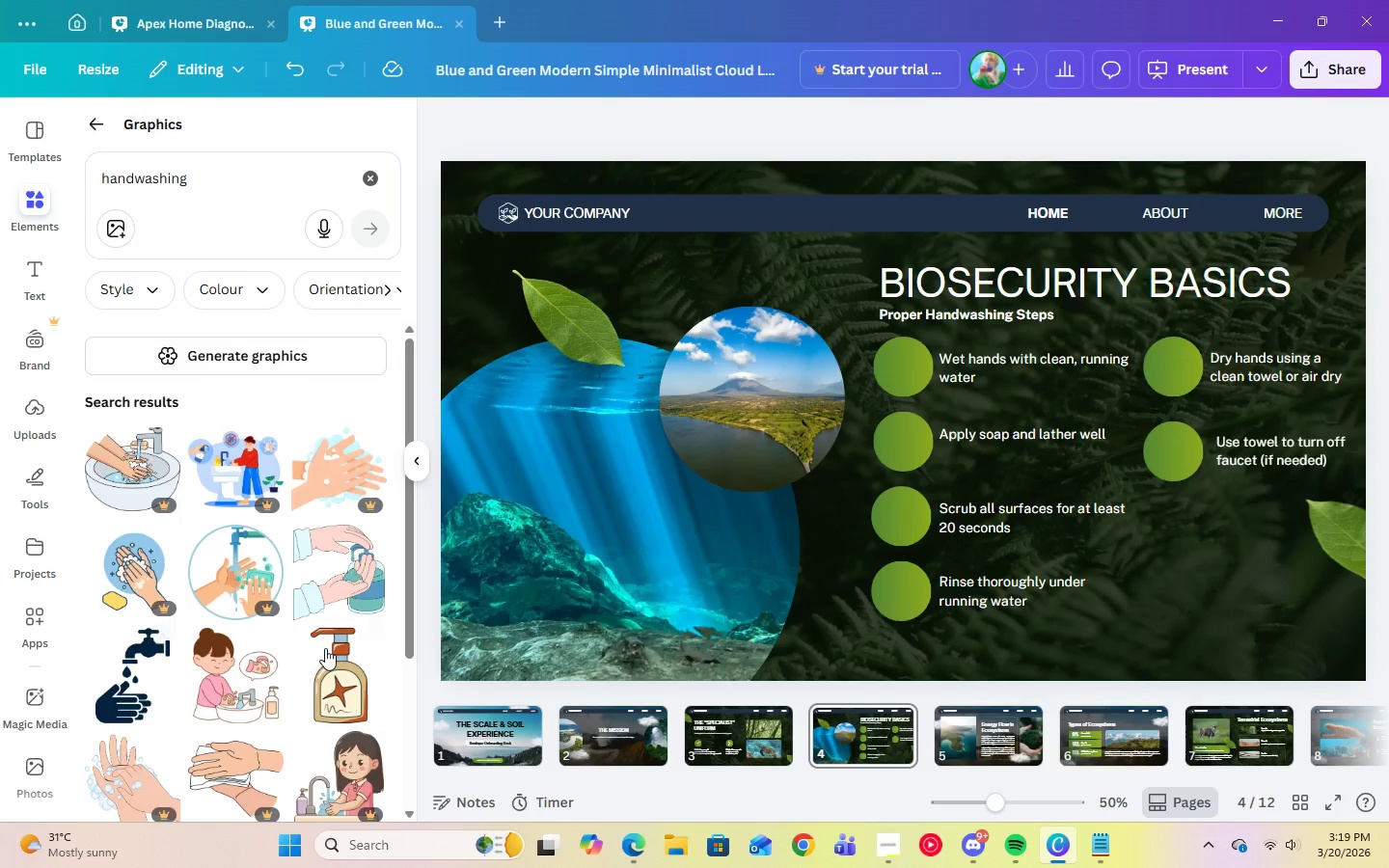 
scroll: coordinate [346, 668], scroll_direction: down, amount: 14.0
 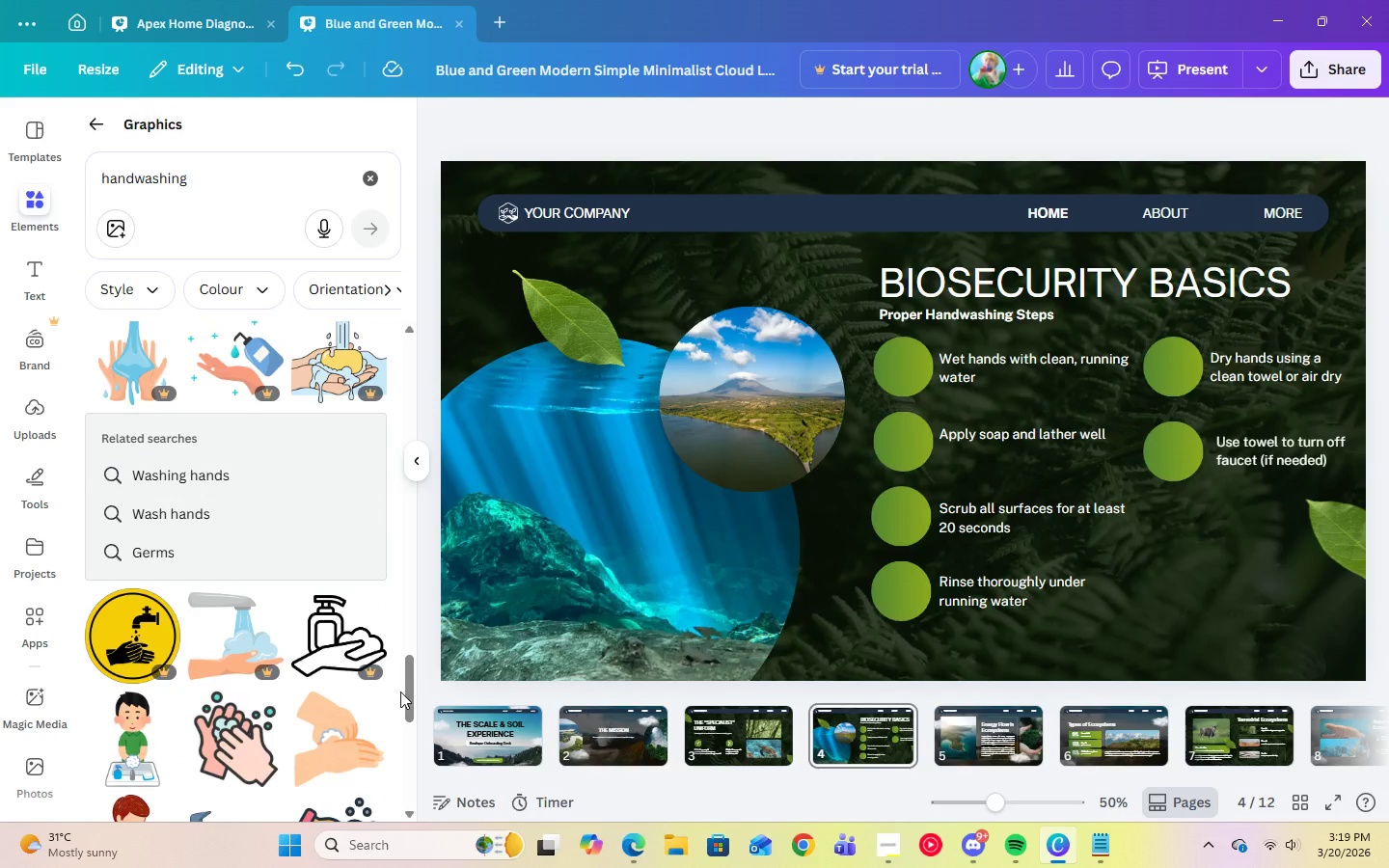 
scroll: coordinate [400, 692], scroll_direction: down, amount: 2.0
 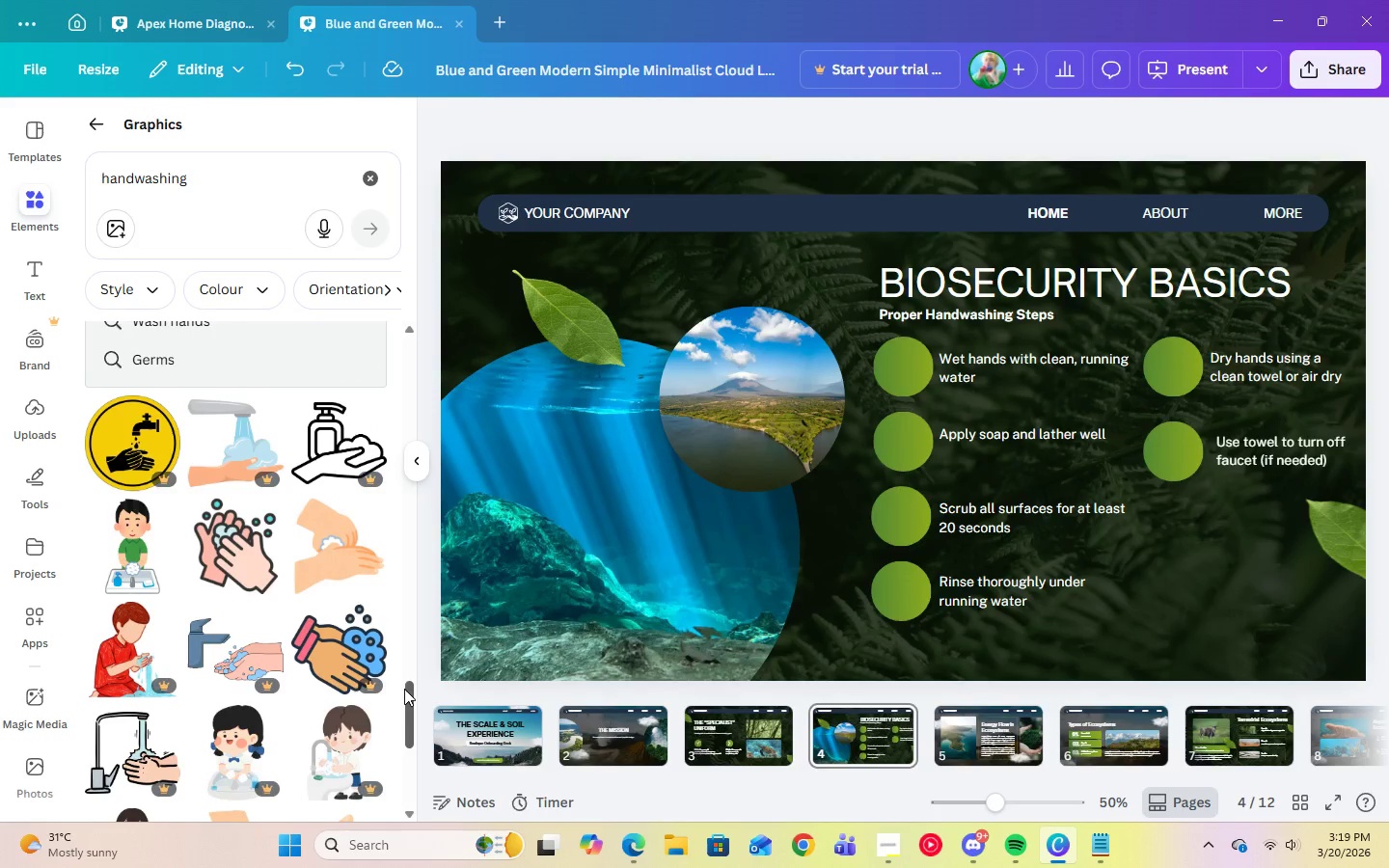 
left_click_drag(start_coordinate=[408, 692], to_coordinate=[377, 346])
 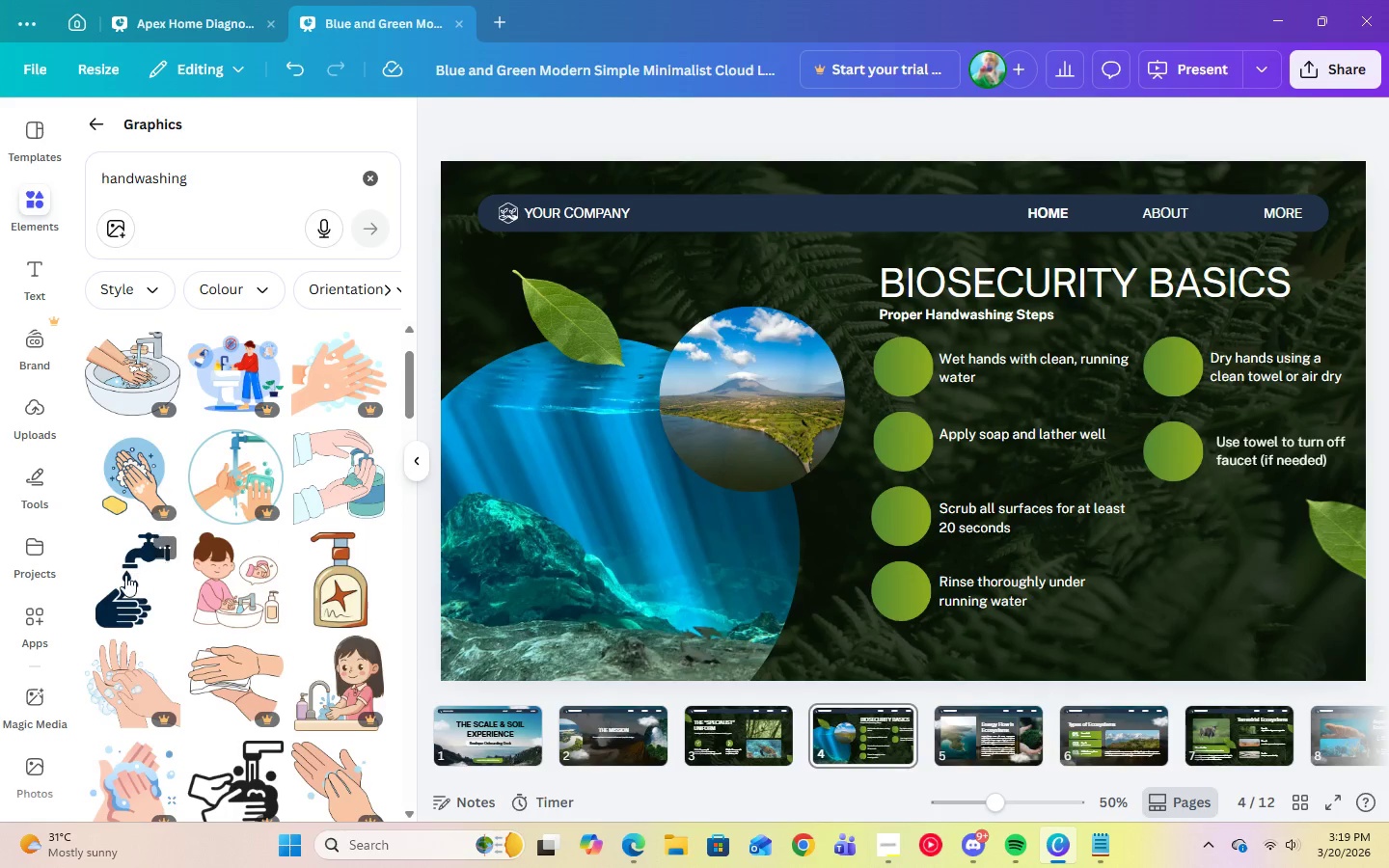 
left_click([125, 576])
 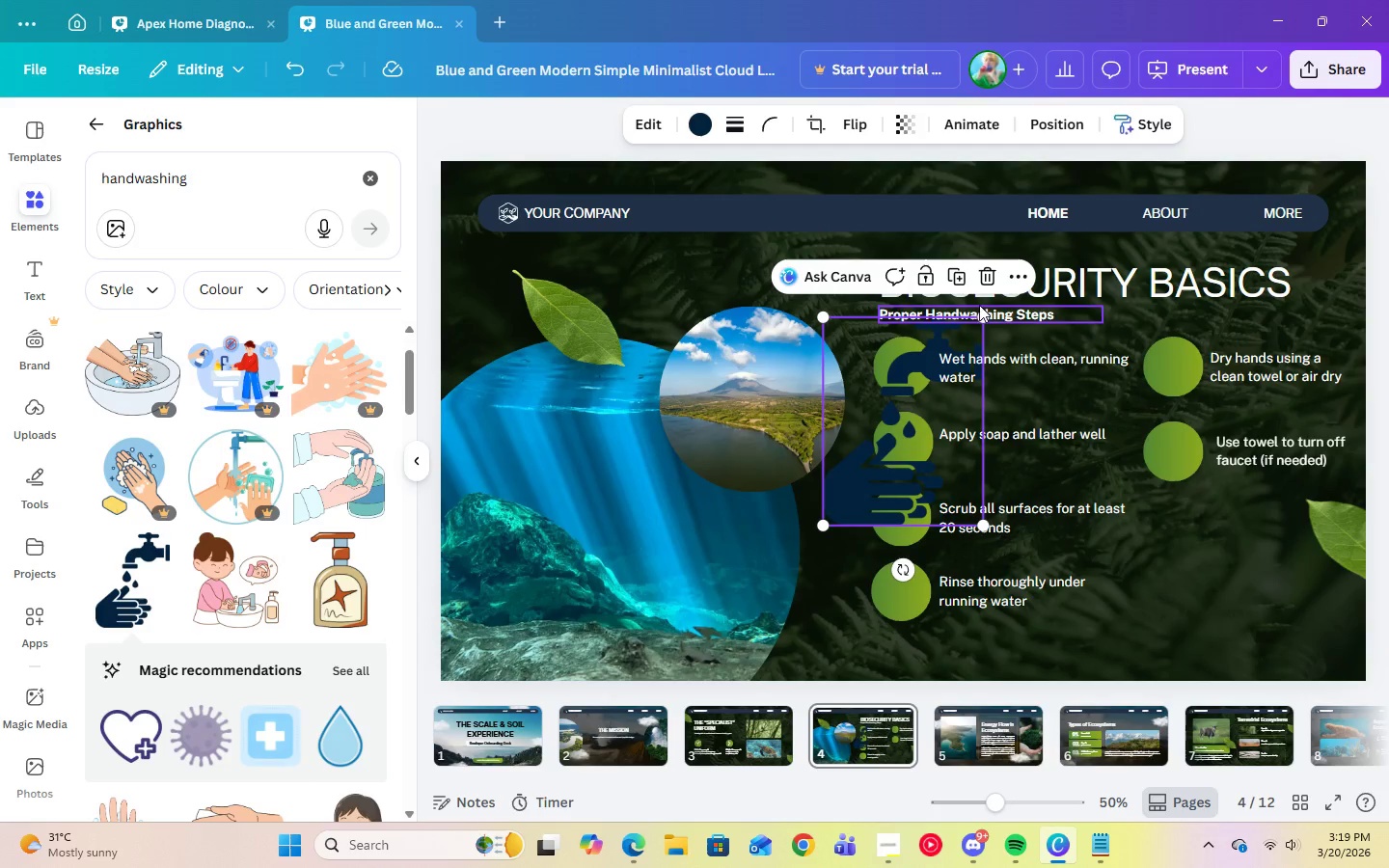 
left_click_drag(start_coordinate=[985, 322], to_coordinate=[862, 480])
 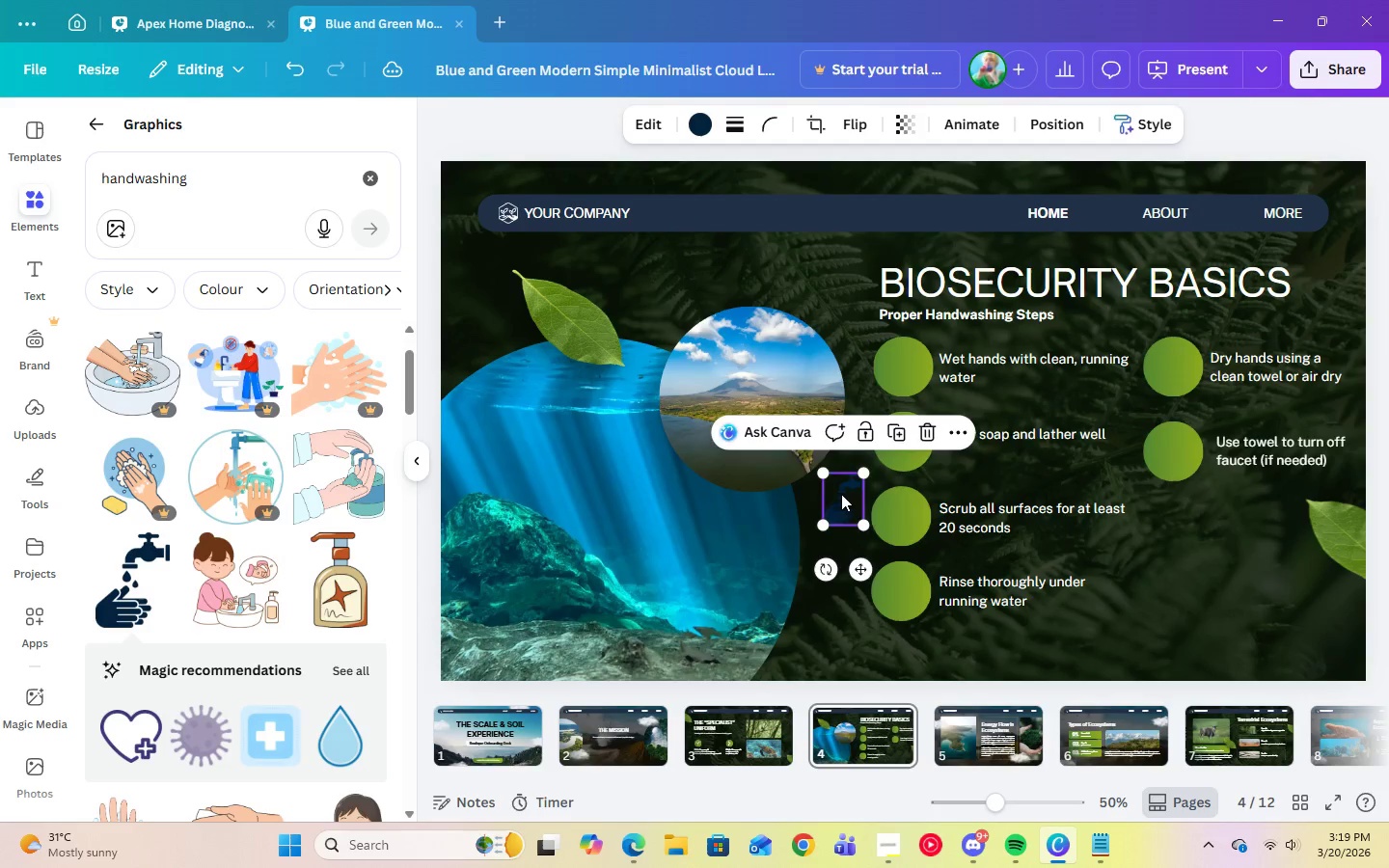 
left_click_drag(start_coordinate=[841, 494], to_coordinate=[903, 362])
 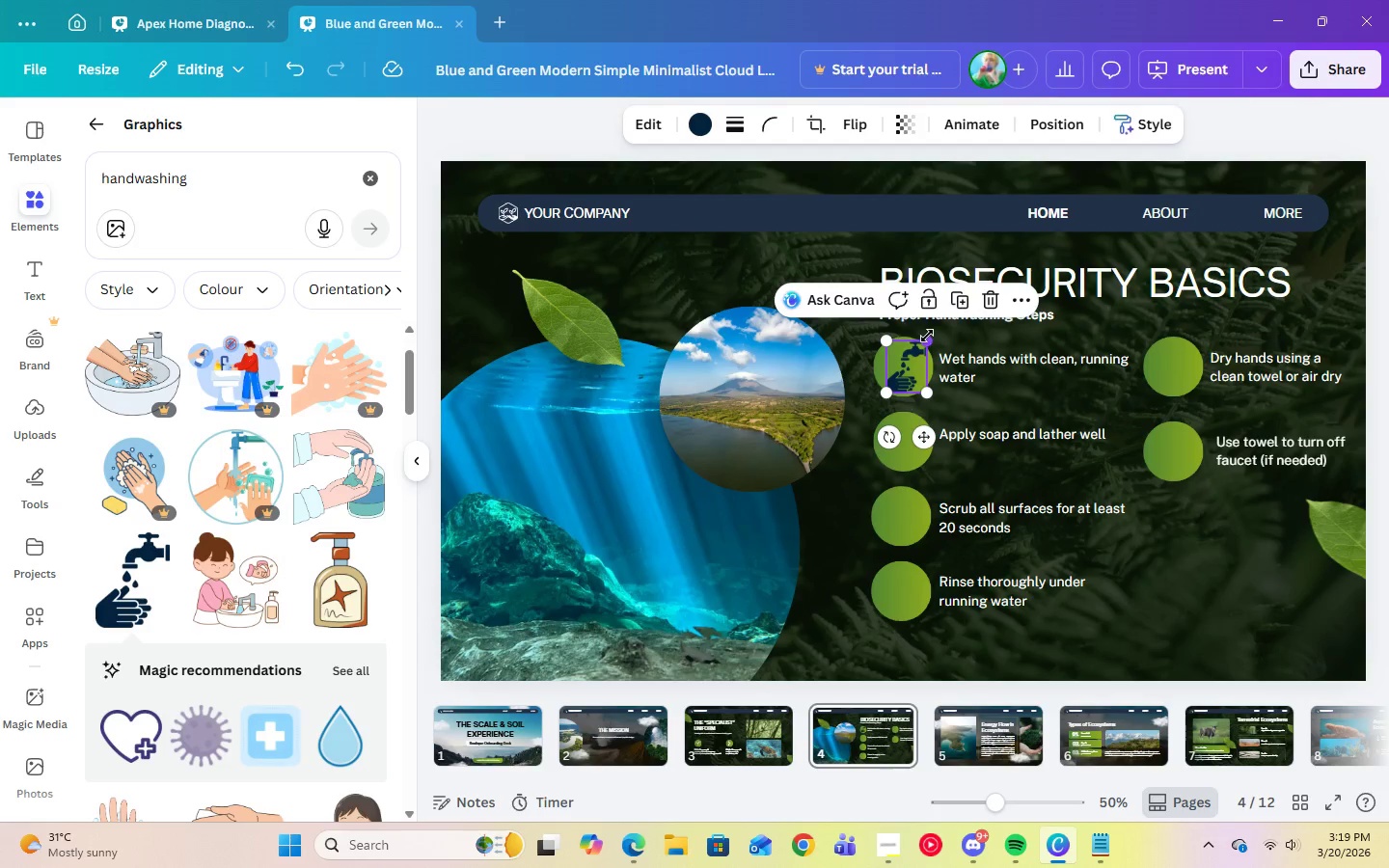 
left_click_drag(start_coordinate=[927, 336], to_coordinate=[920, 344])
 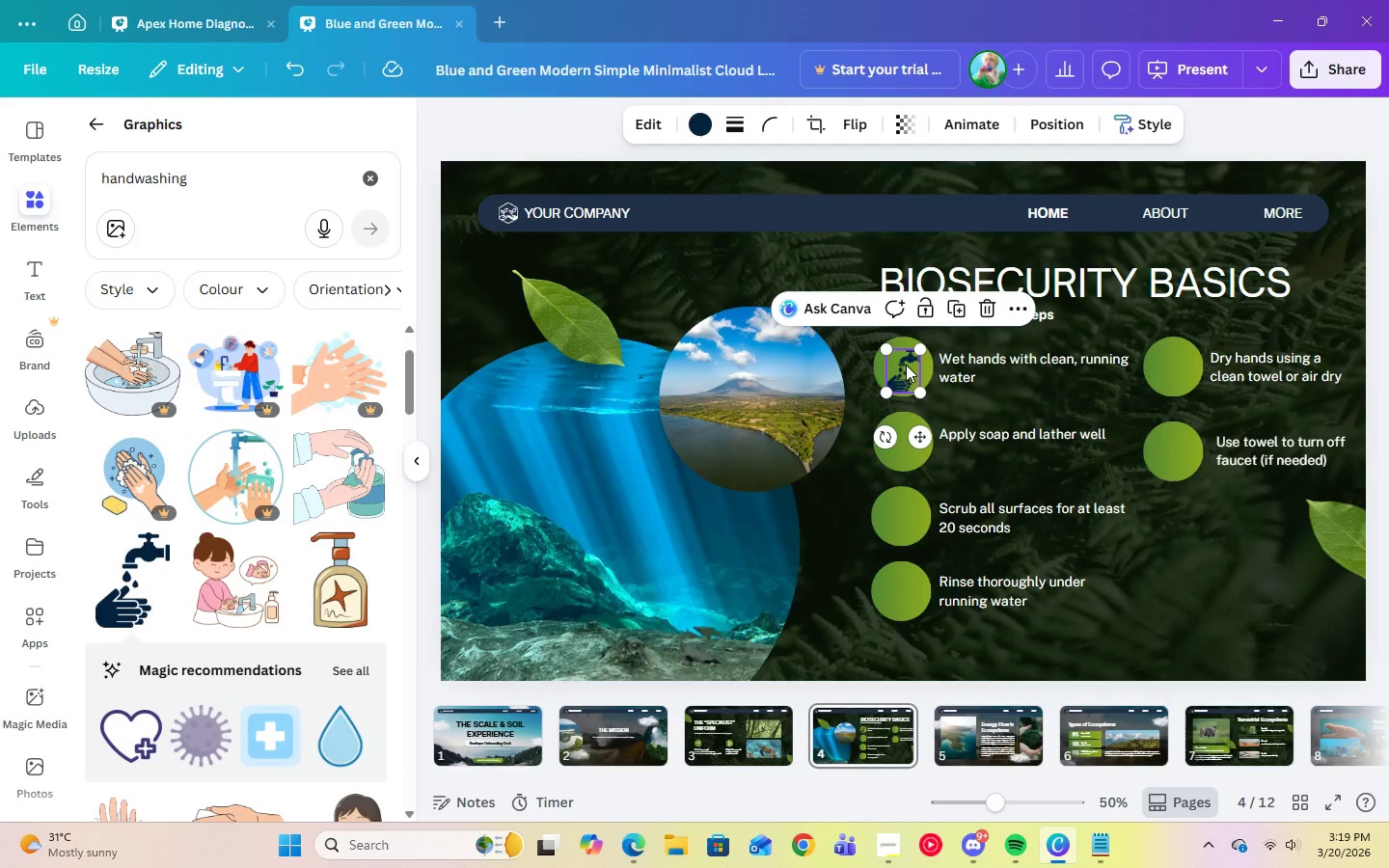 
left_click_drag(start_coordinate=[906, 365], to_coordinate=[907, 359])
 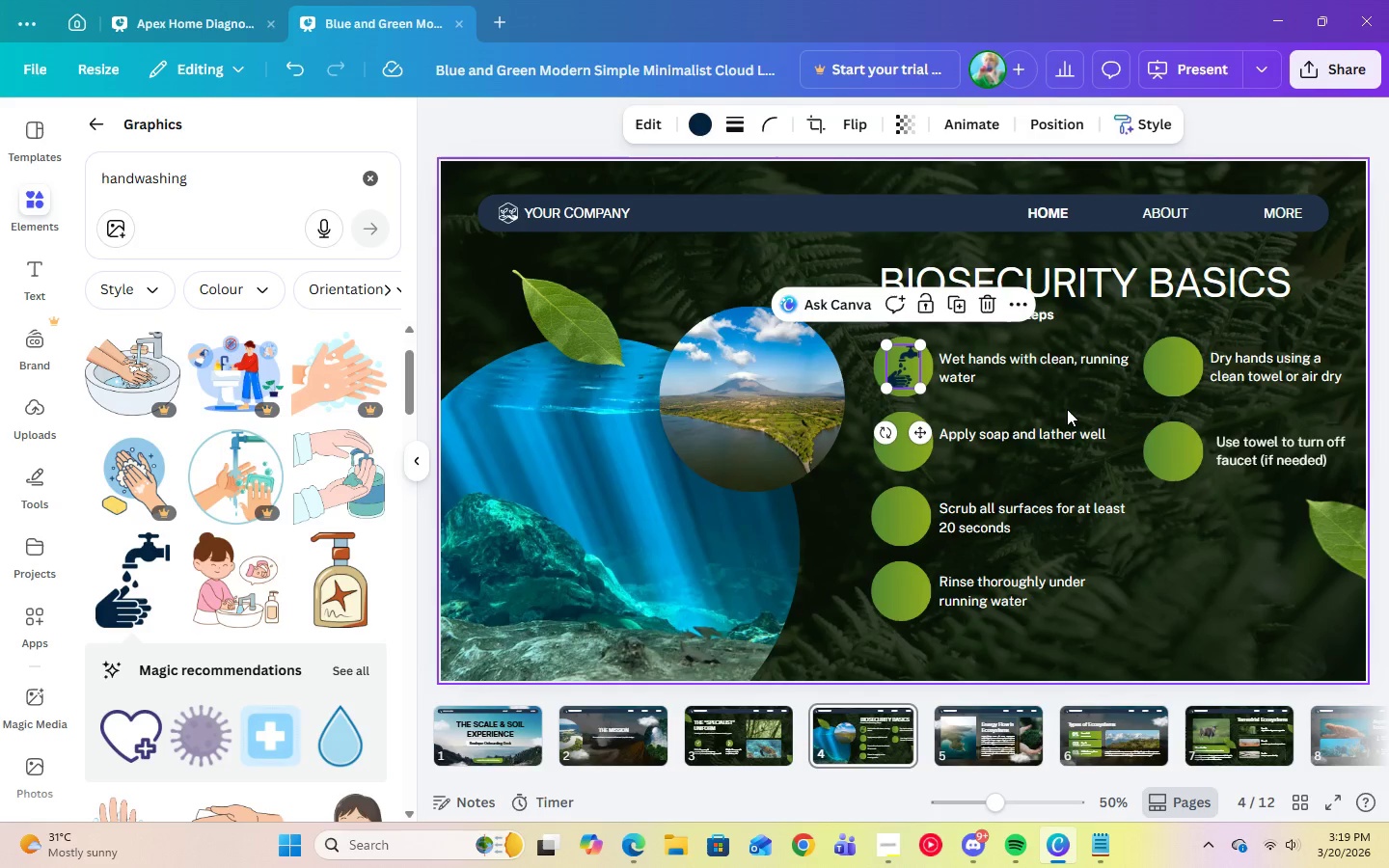 
left_click([1067, 409])
 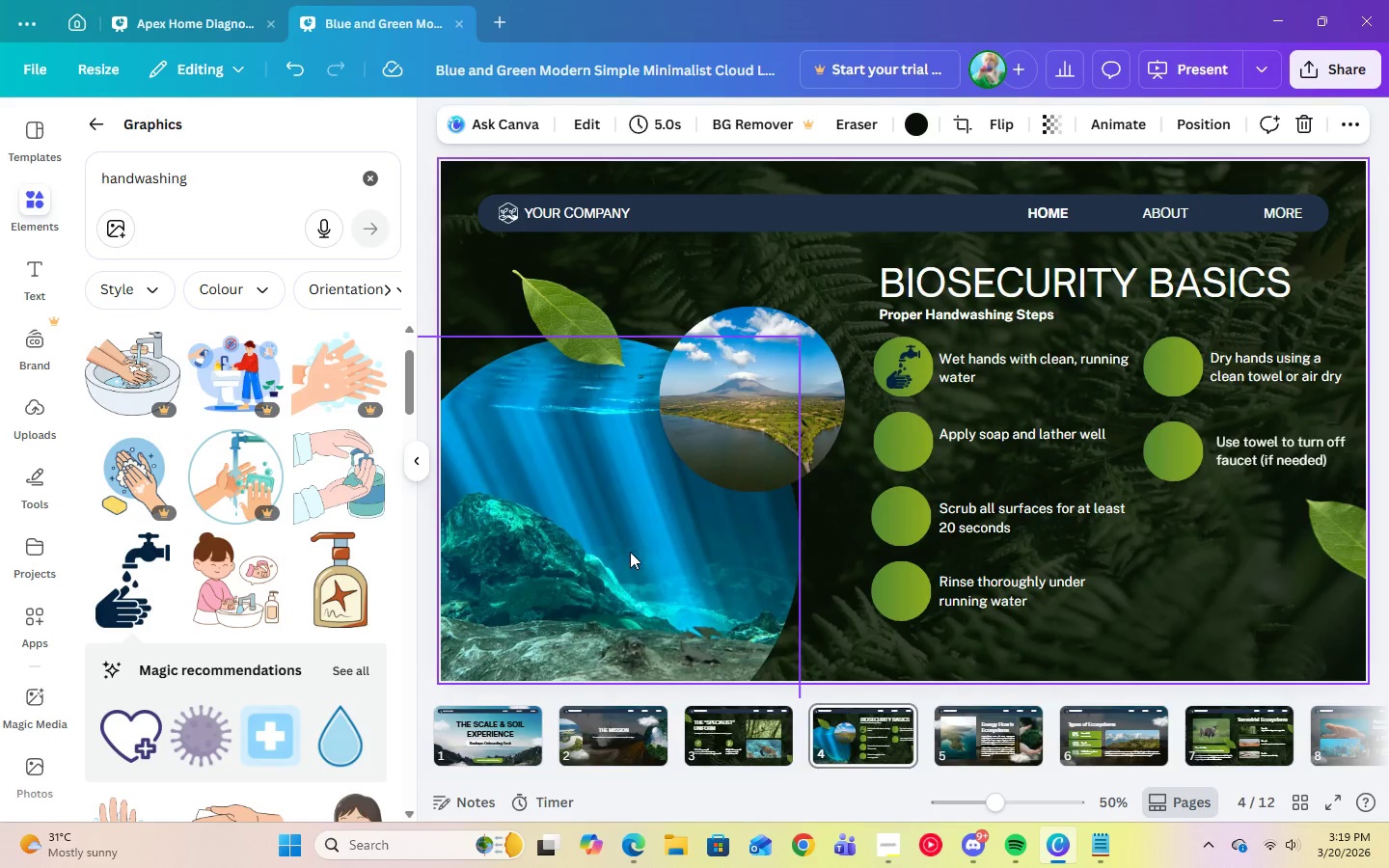 
scroll: coordinate [281, 659], scroll_direction: down, amount: 15.0
 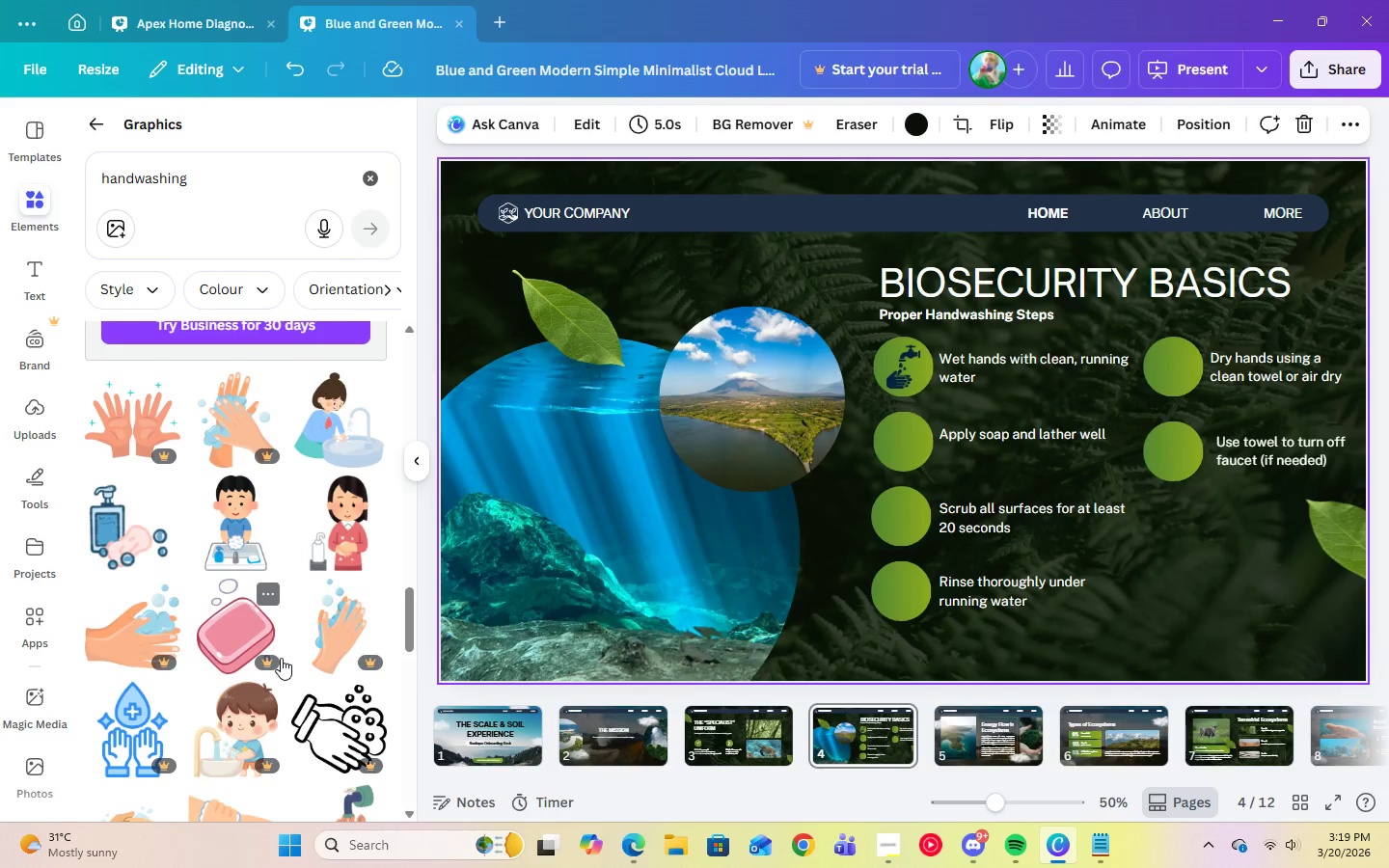 
scroll: coordinate [281, 653], scroll_direction: down, amount: 9.0
 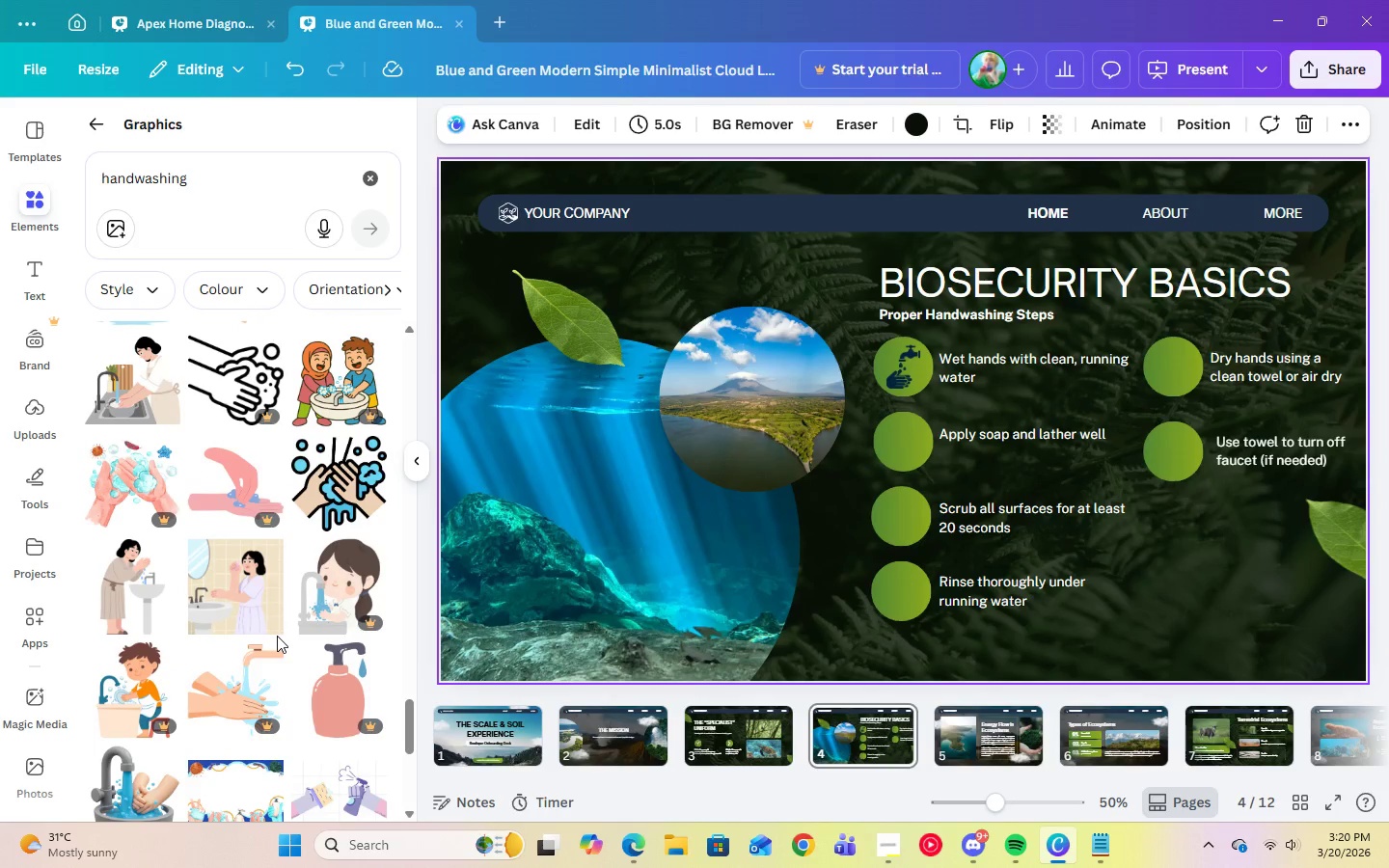 
wait(10.73)
 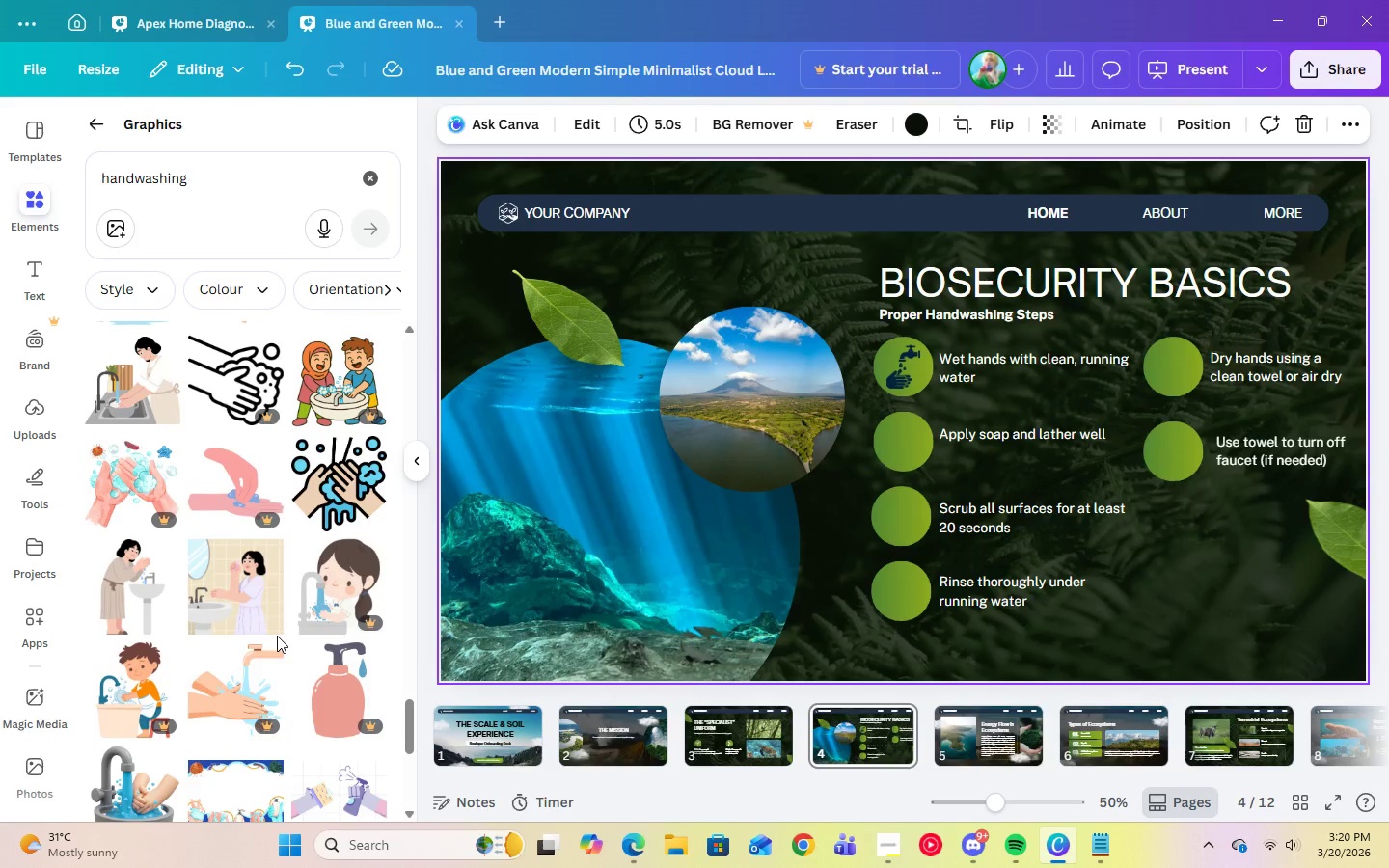 
scroll: coordinate [290, 632], scroll_direction: down, amount: 9.0
 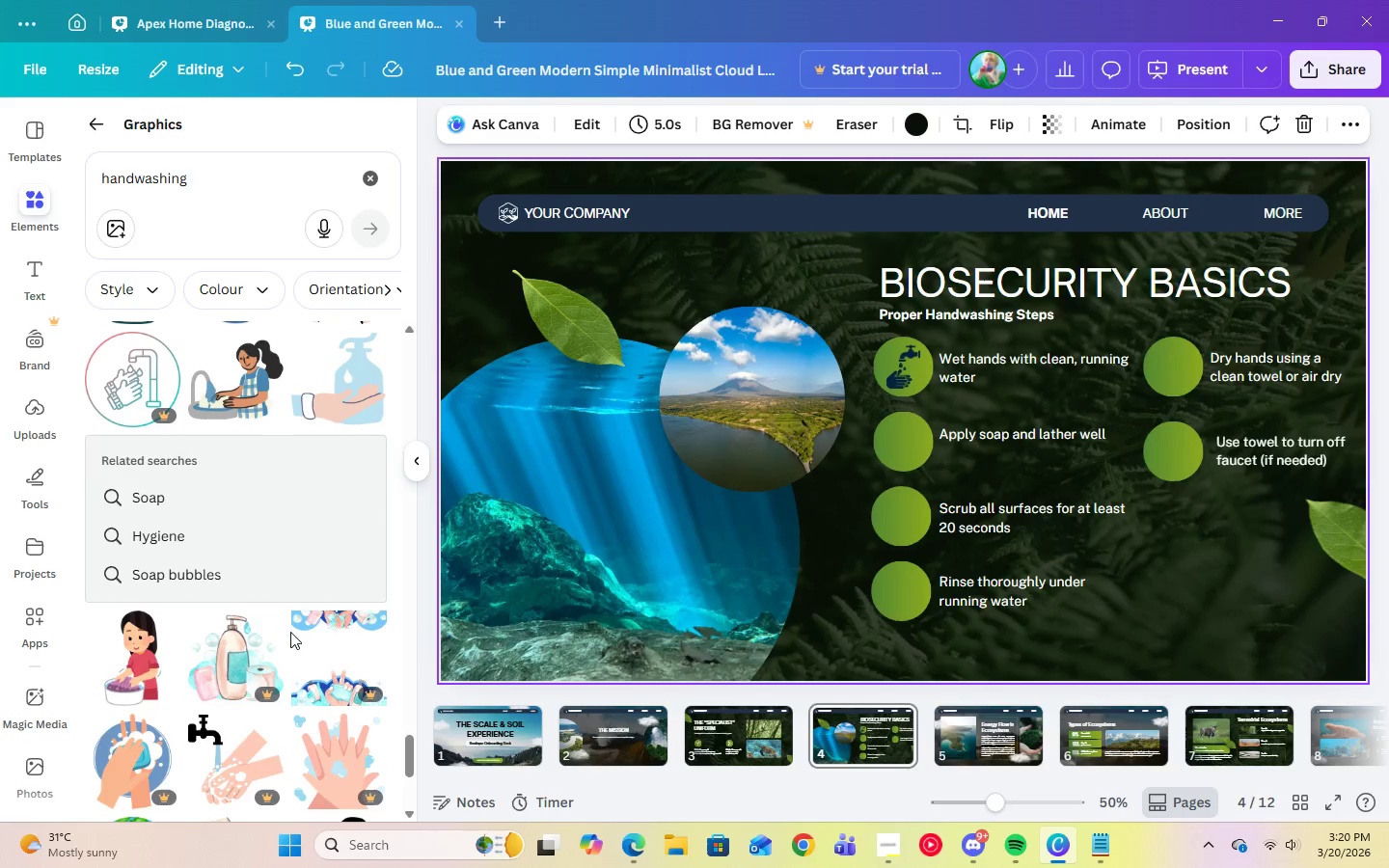 
scroll: coordinate [283, 668], scroll_direction: down, amount: 12.0
 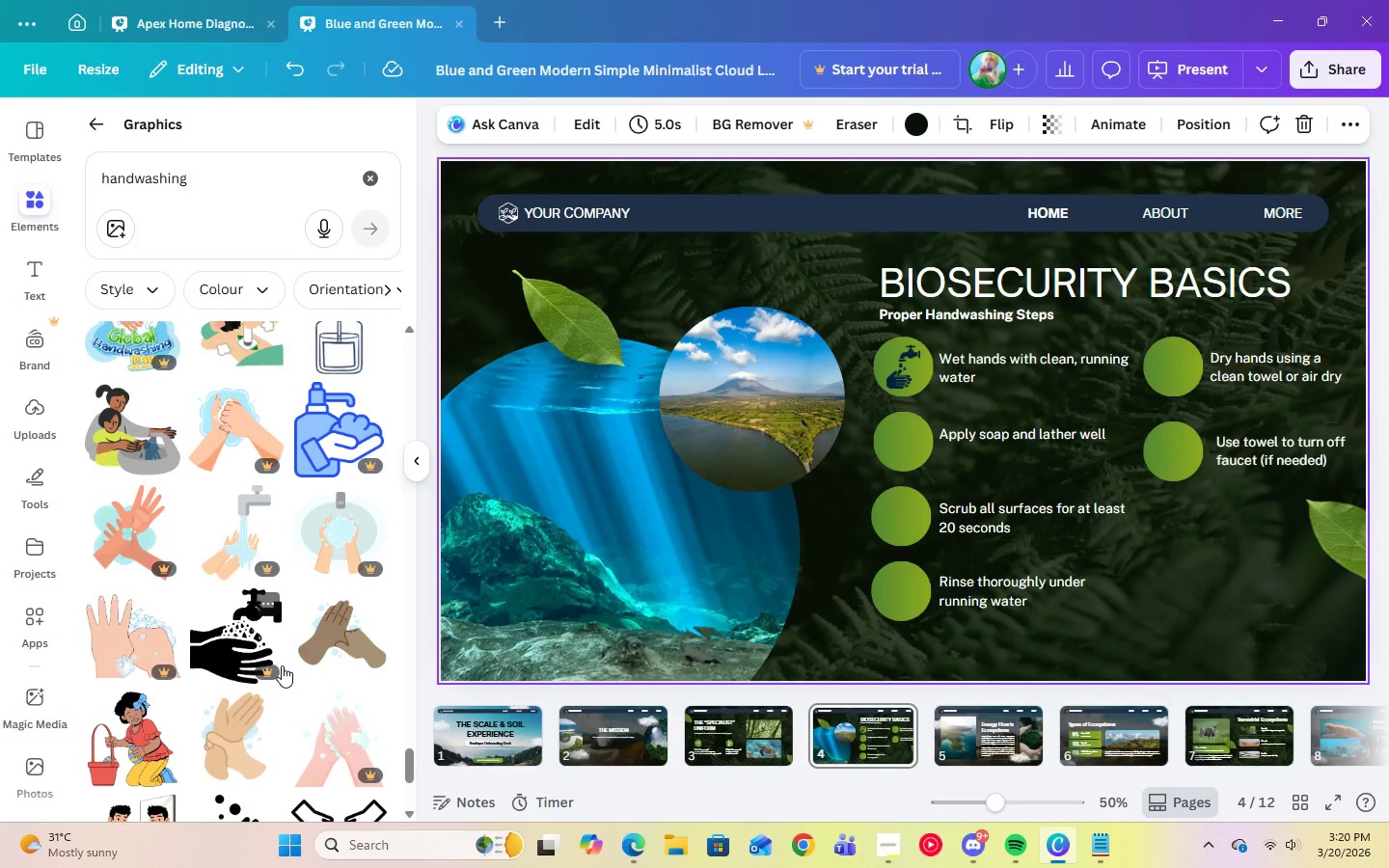 
scroll: coordinate [388, 733], scroll_direction: down, amount: 9.0
 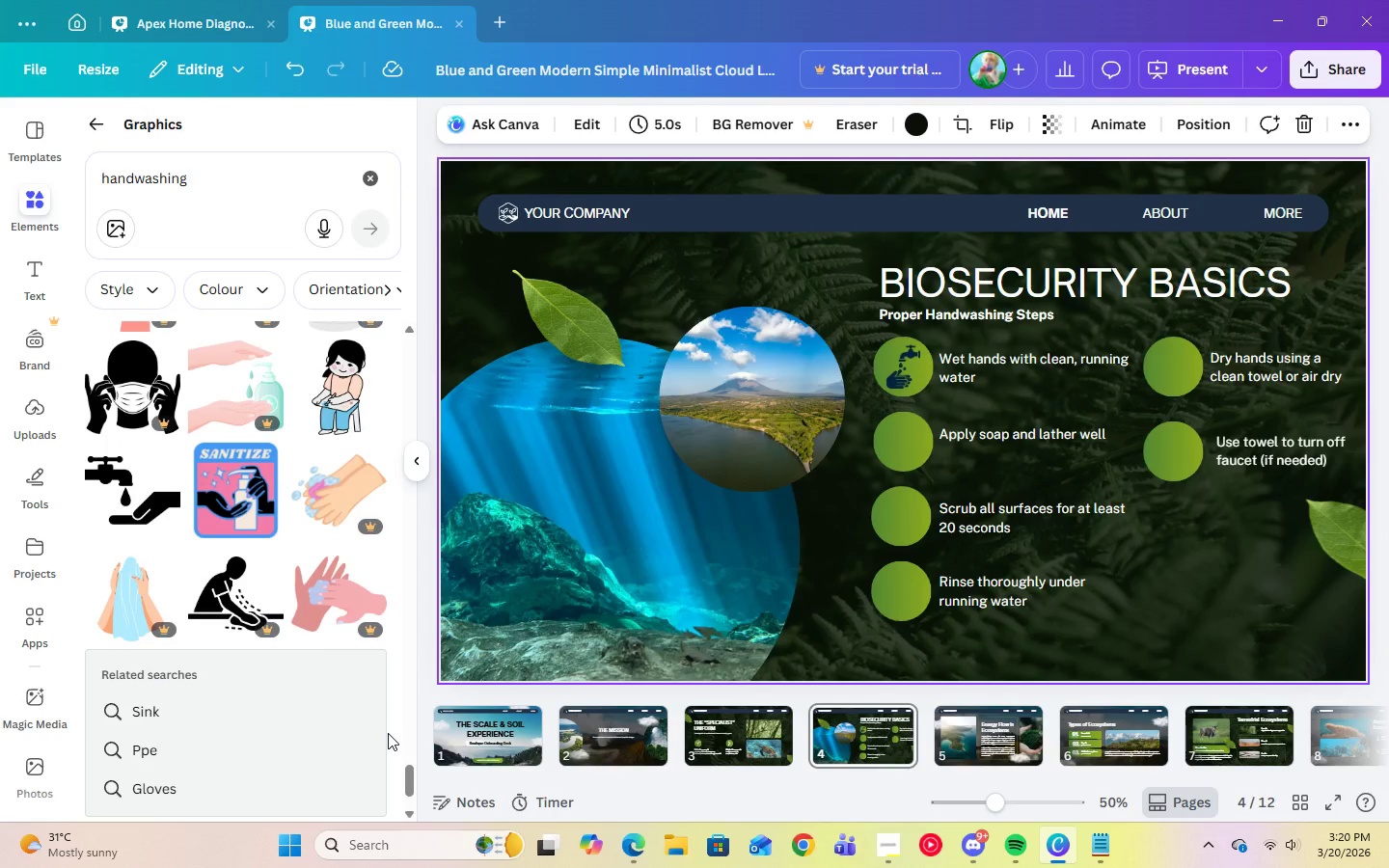 
scroll: coordinate [388, 733], scroll_direction: down, amount: 4.0
 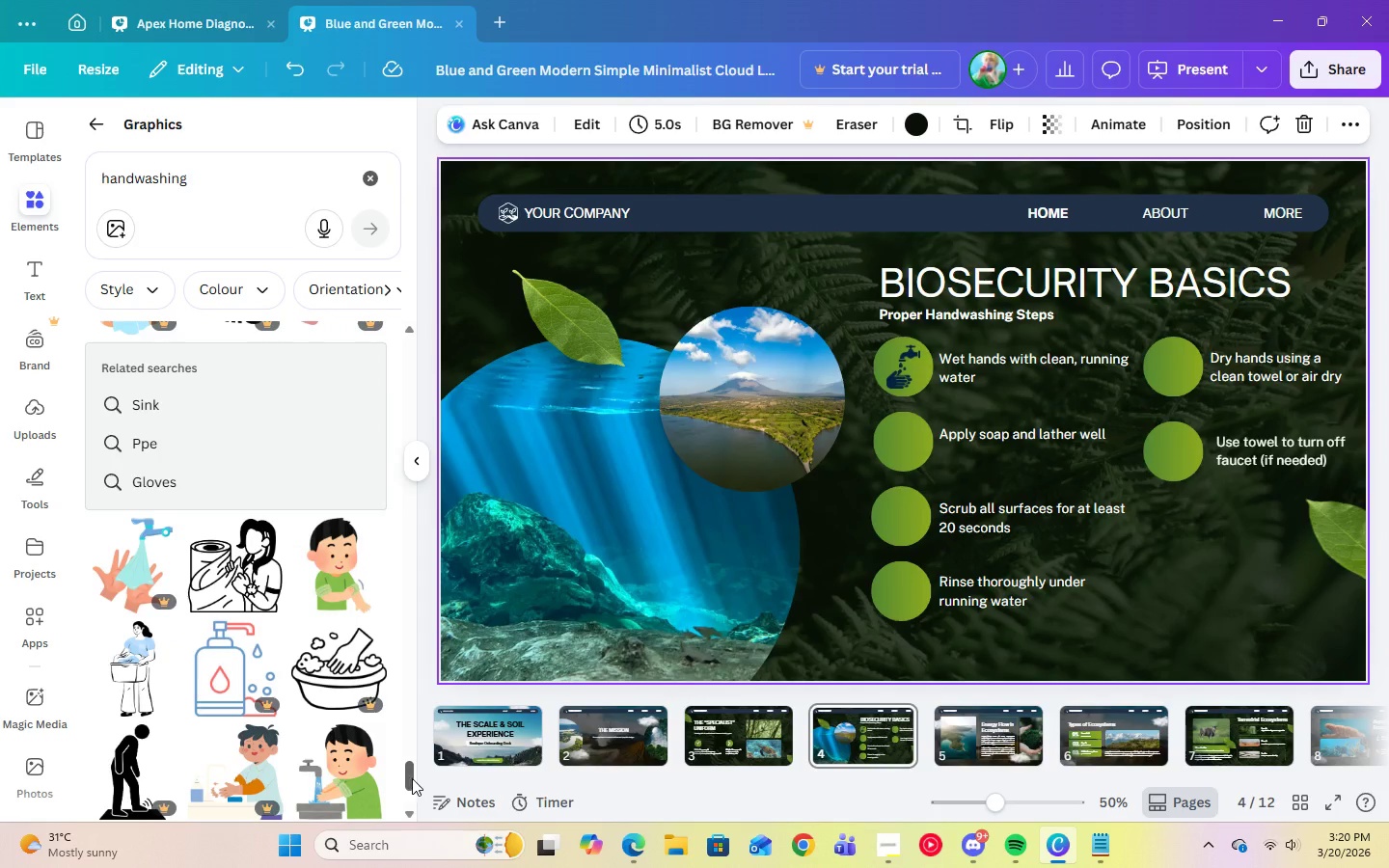 
left_click_drag(start_coordinate=[410, 778], to_coordinate=[410, 285])
 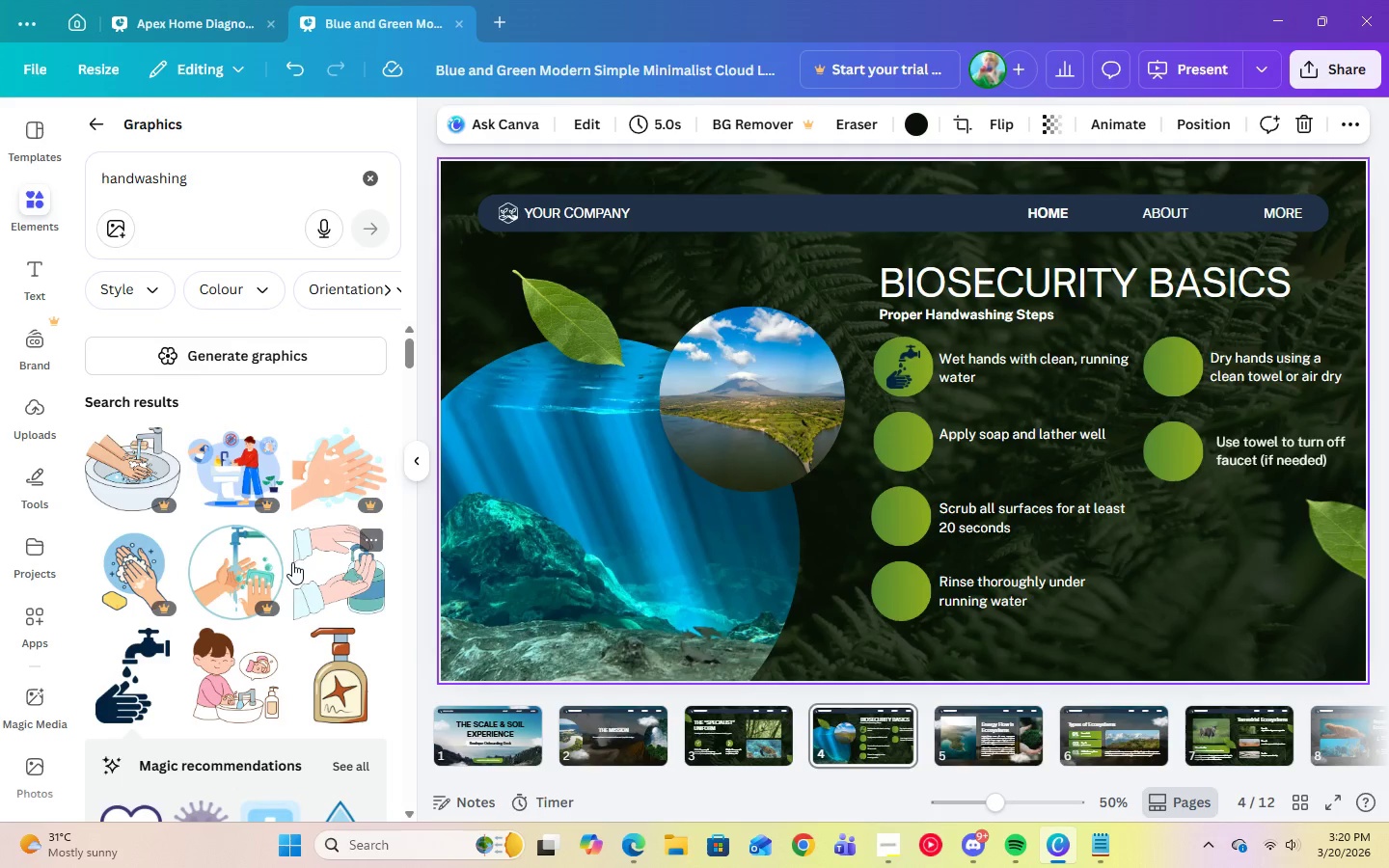 
mouse_move([294, 670])
 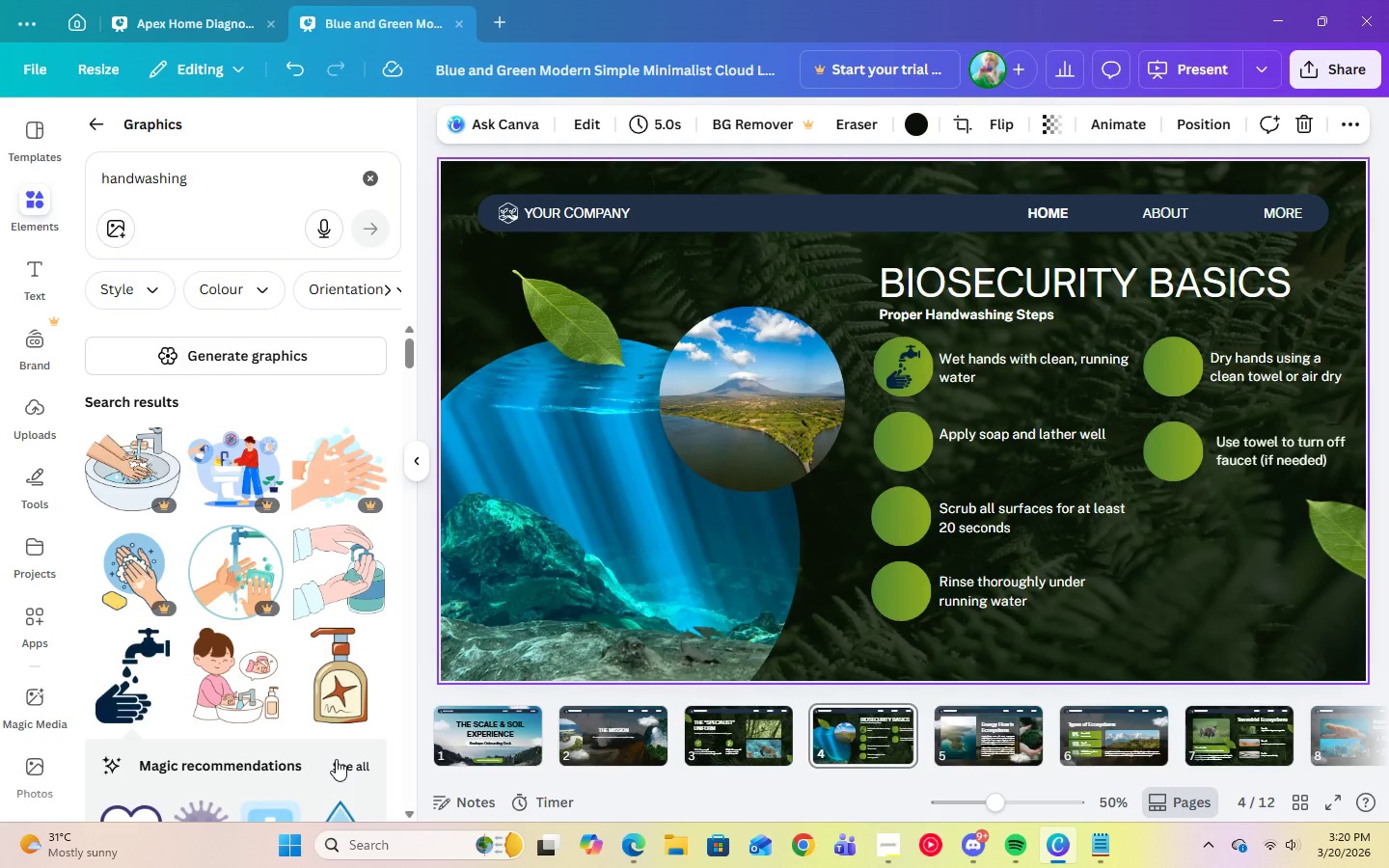 
scroll: coordinate [336, 757], scroll_direction: down, amount: 10.0
 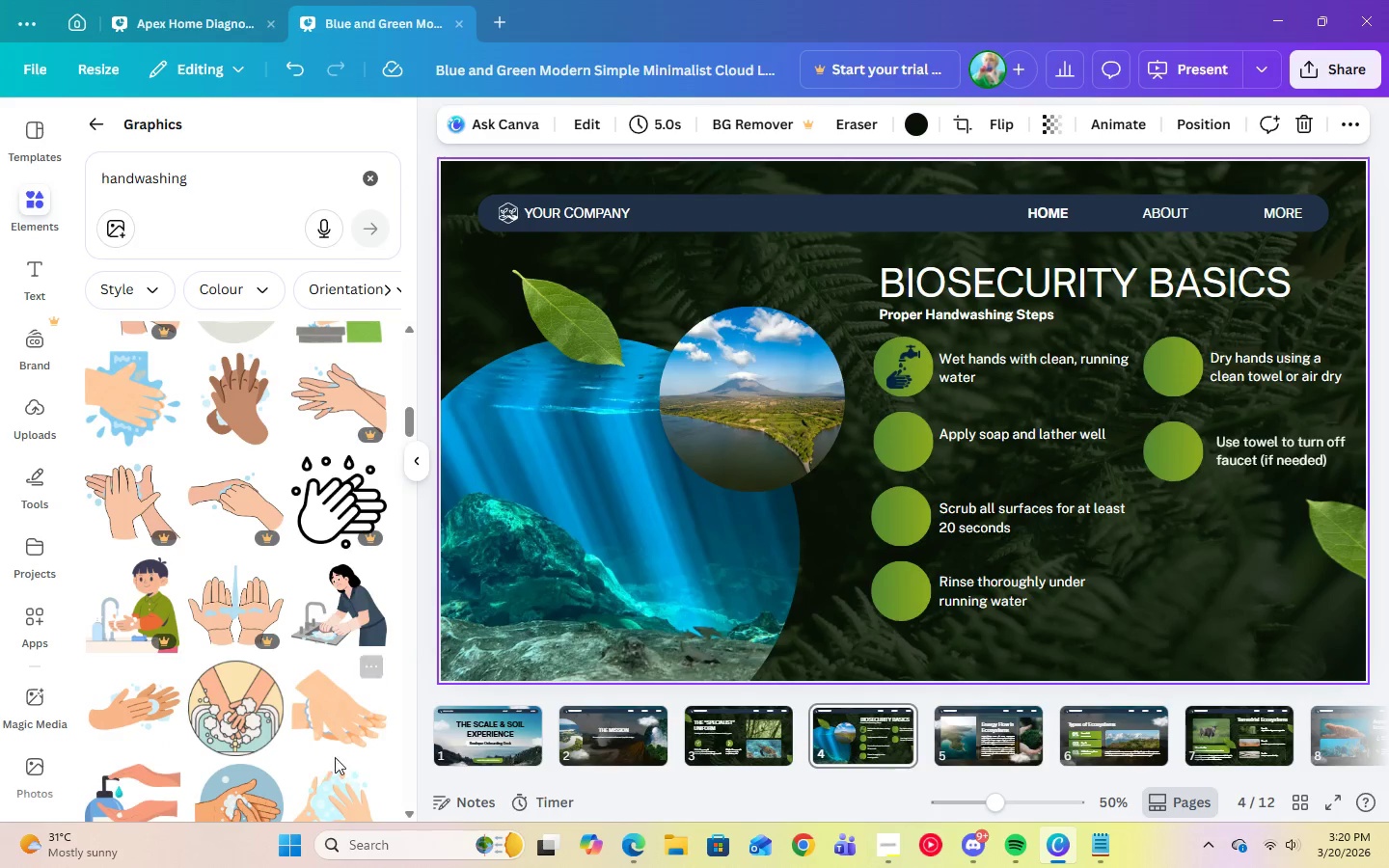 
scroll: coordinate [335, 757], scroll_direction: down, amount: 1.0
 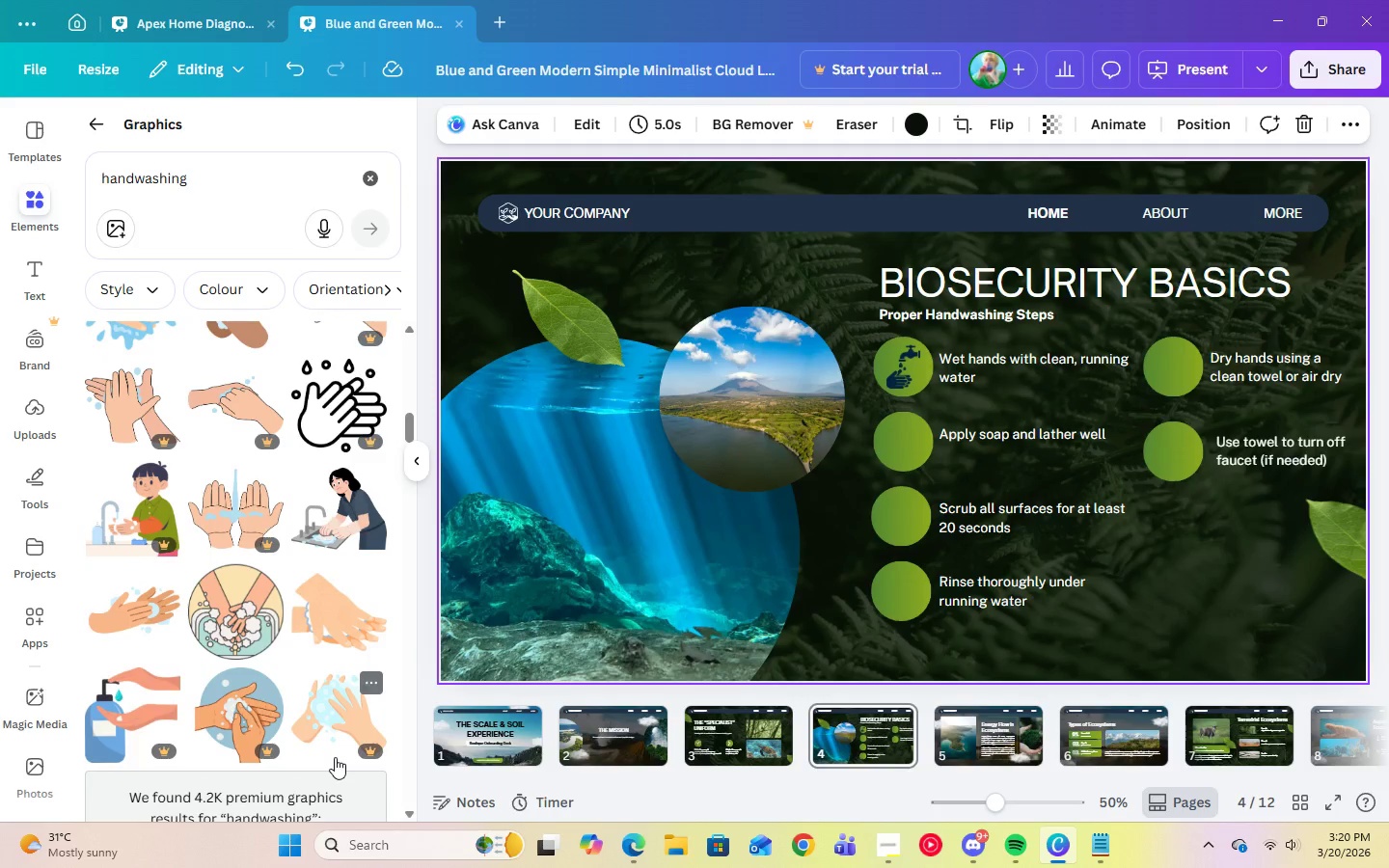 
scroll: coordinate [335, 757], scroll_direction: up, amount: 2.0
 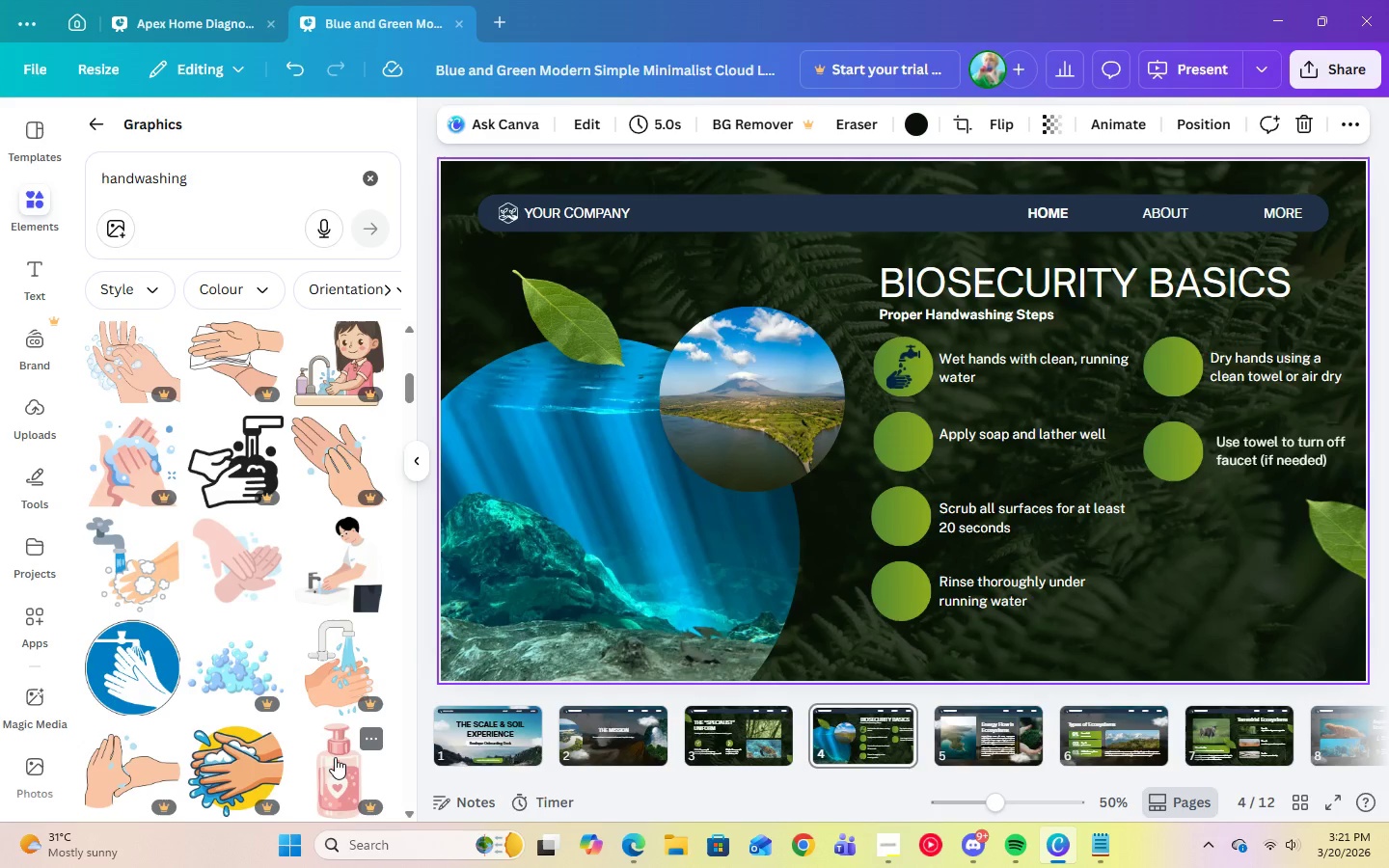 
scroll: coordinate [335, 757], scroll_direction: down, amount: 12.0
 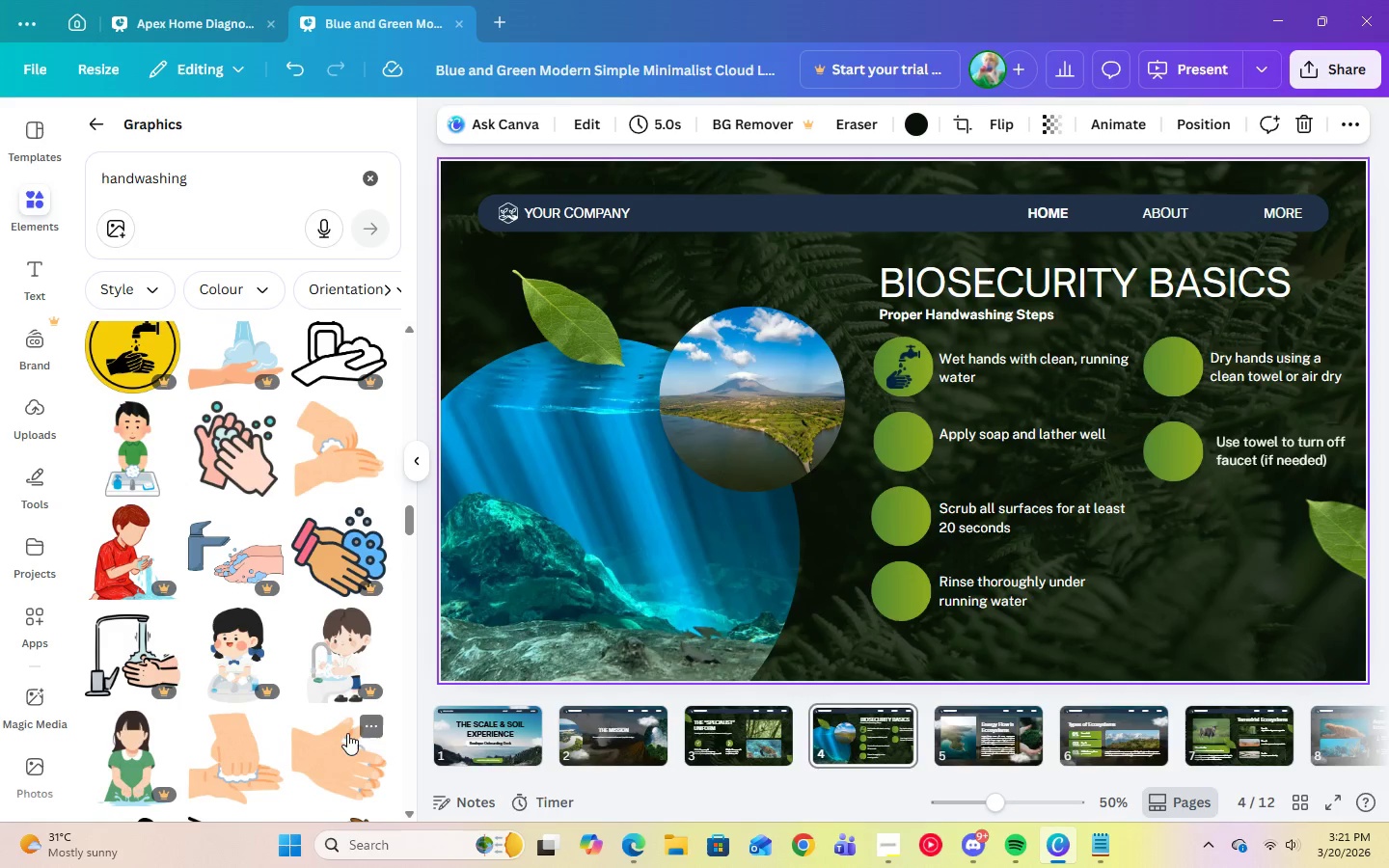 
left_click([237, 430])
 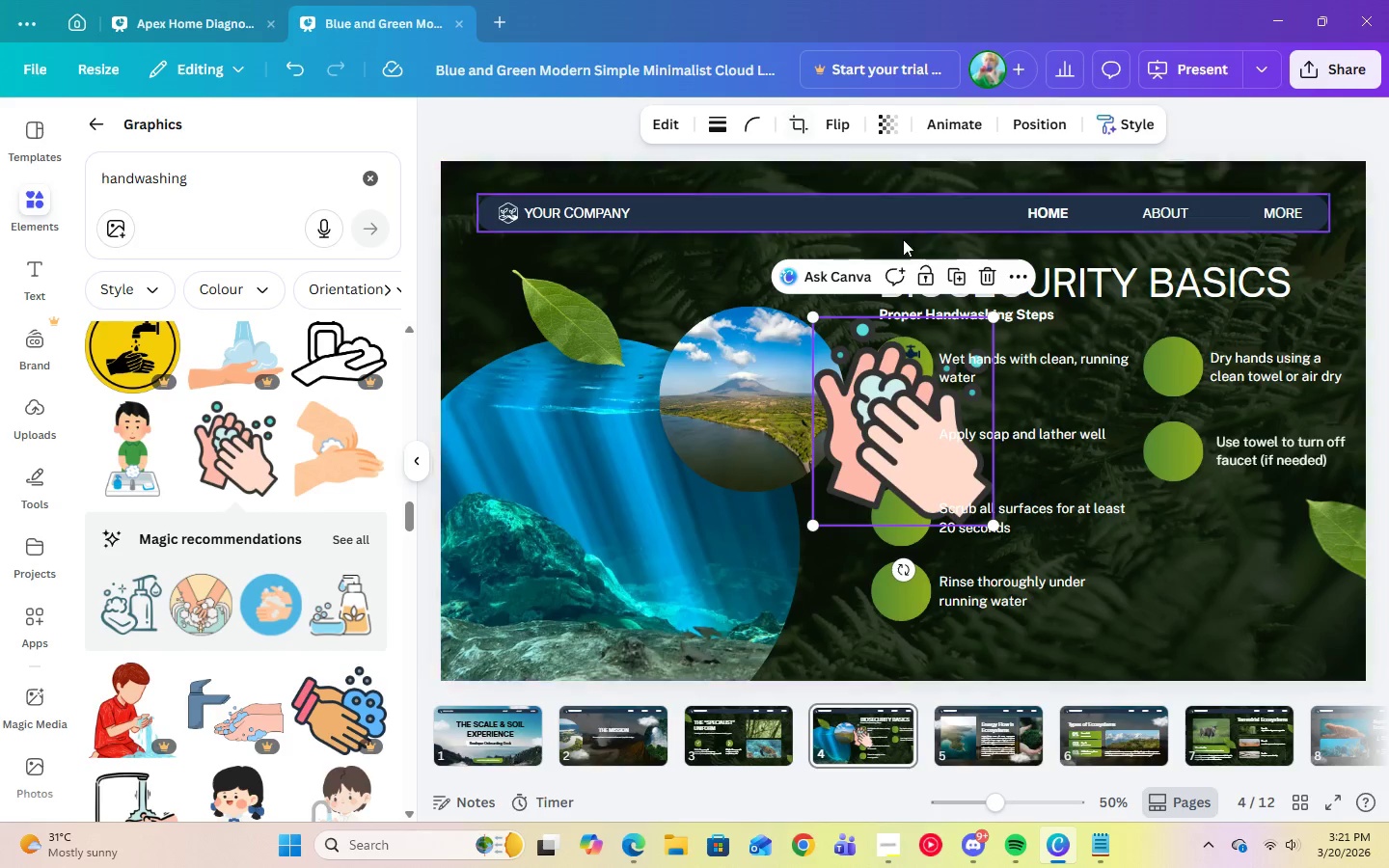 
left_click([985, 278])
 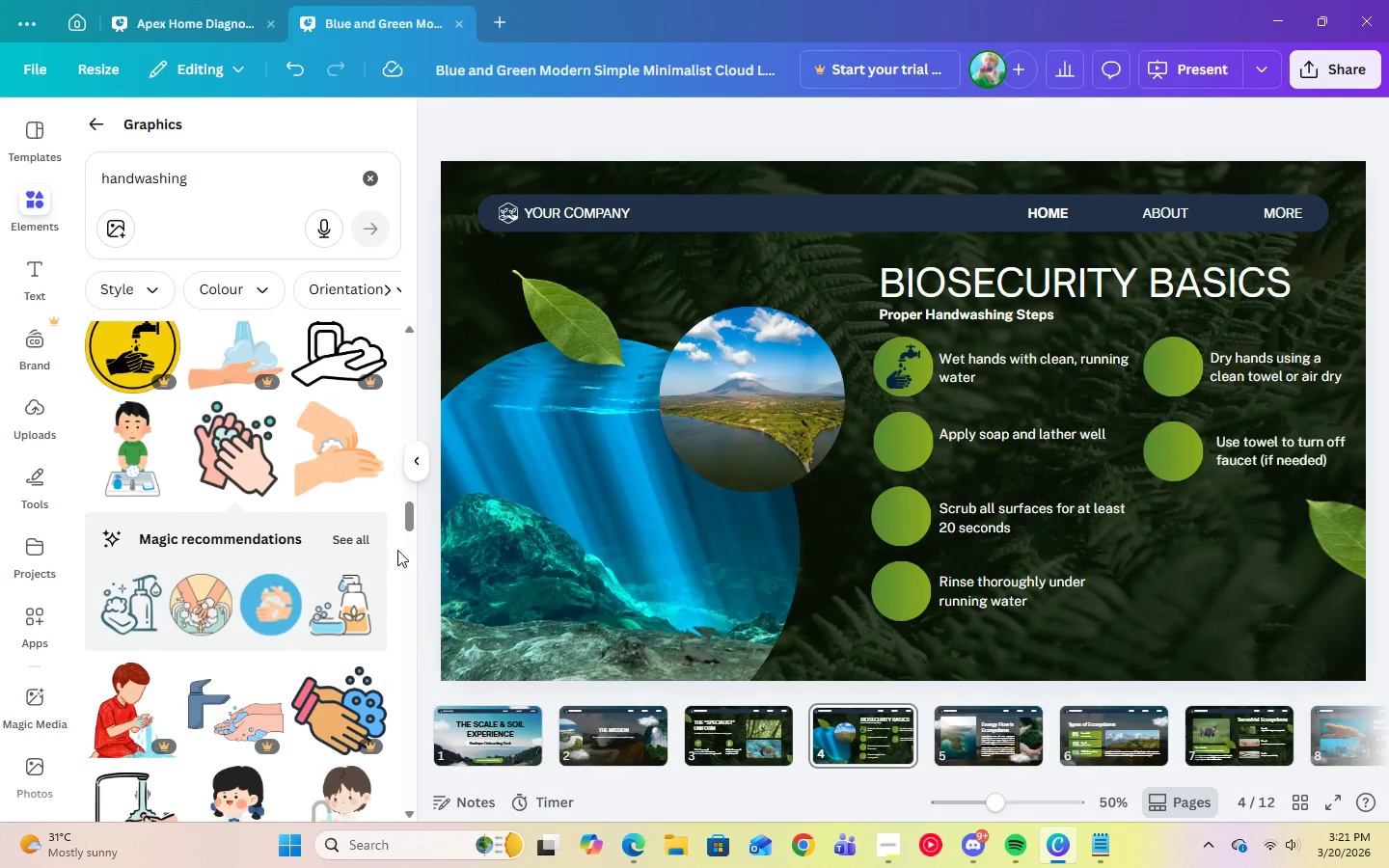 
left_click([364, 540])
 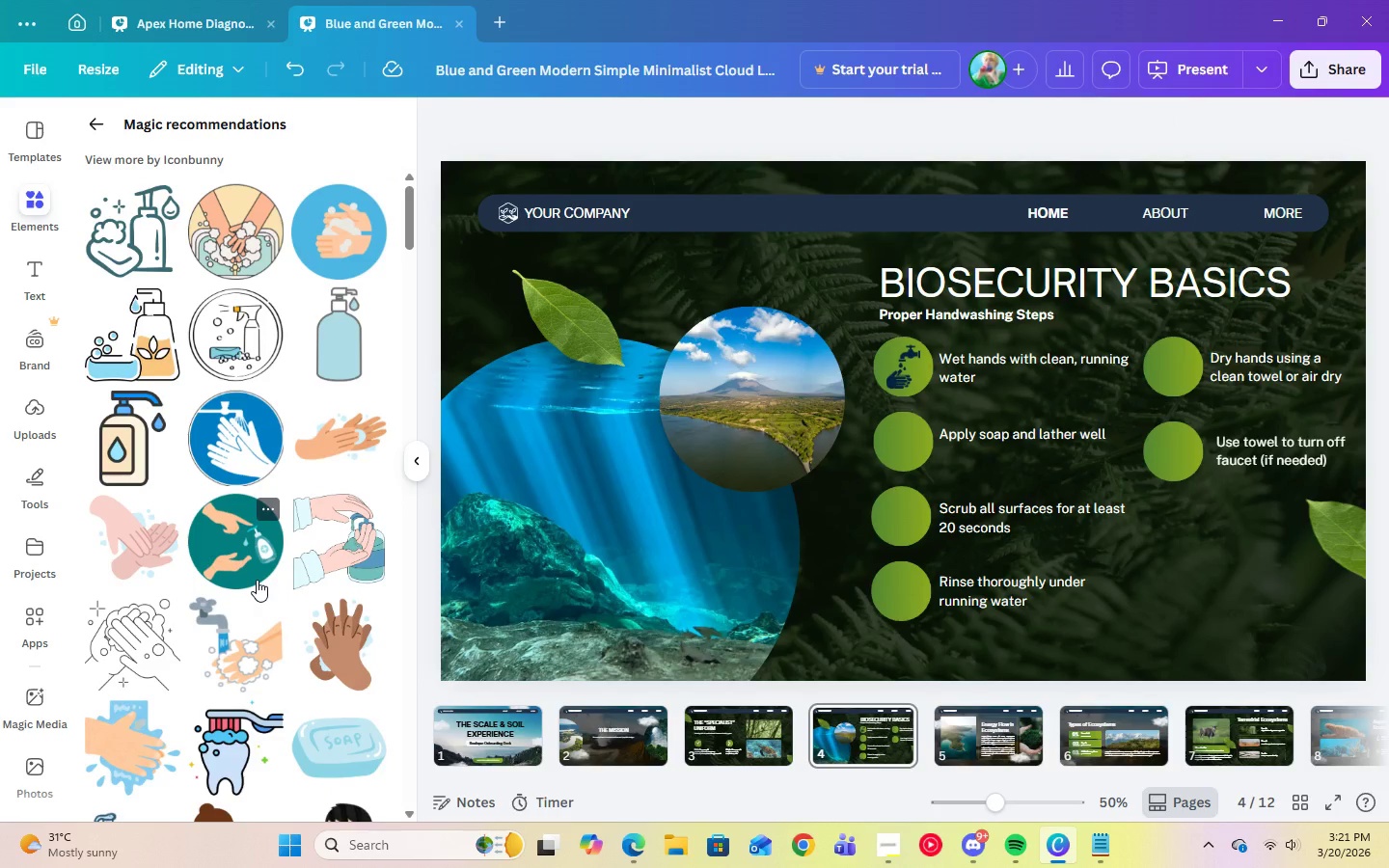 
wait(9.47)
 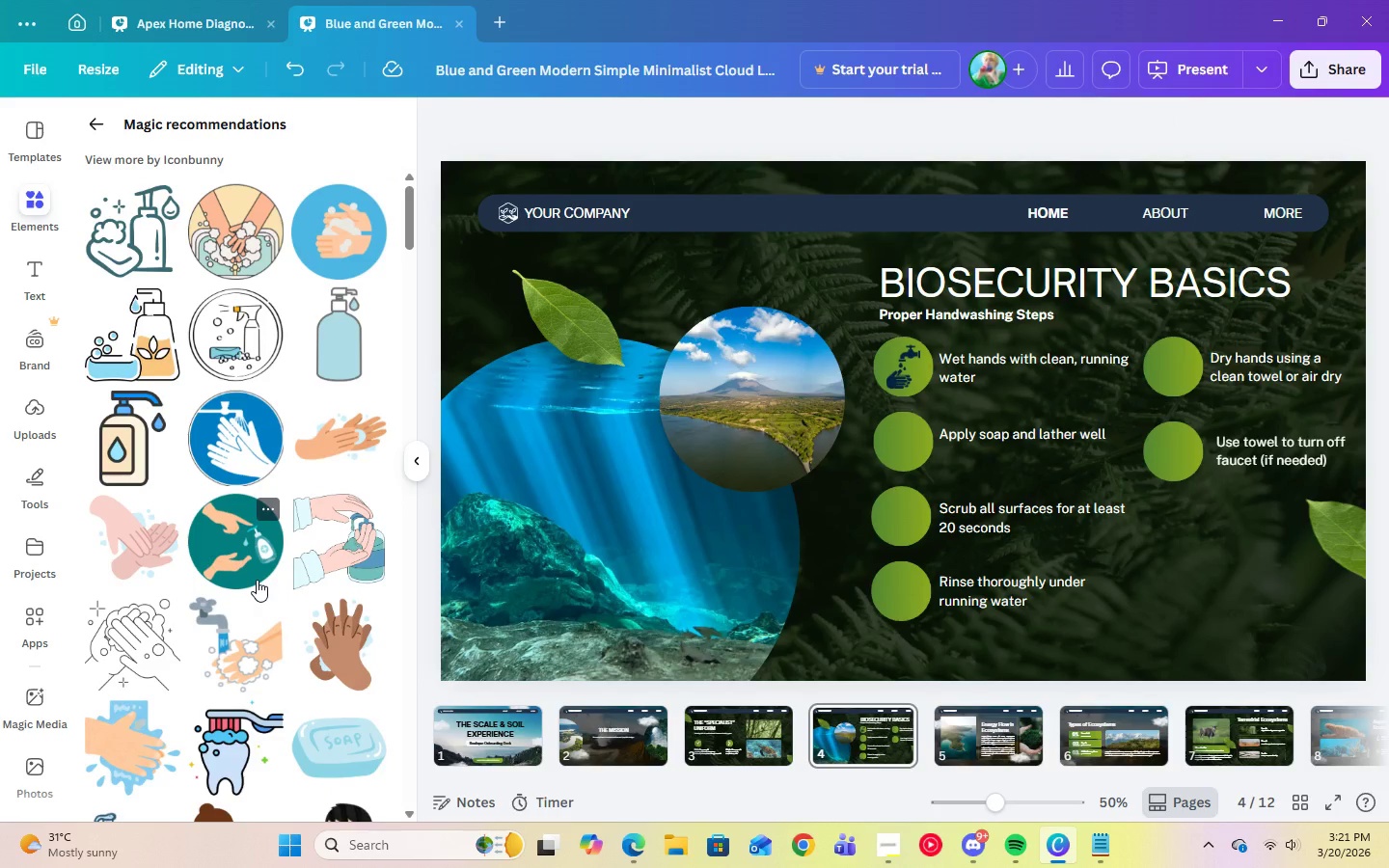 
scroll: coordinate [257, 580], scroll_direction: down, amount: 8.0
 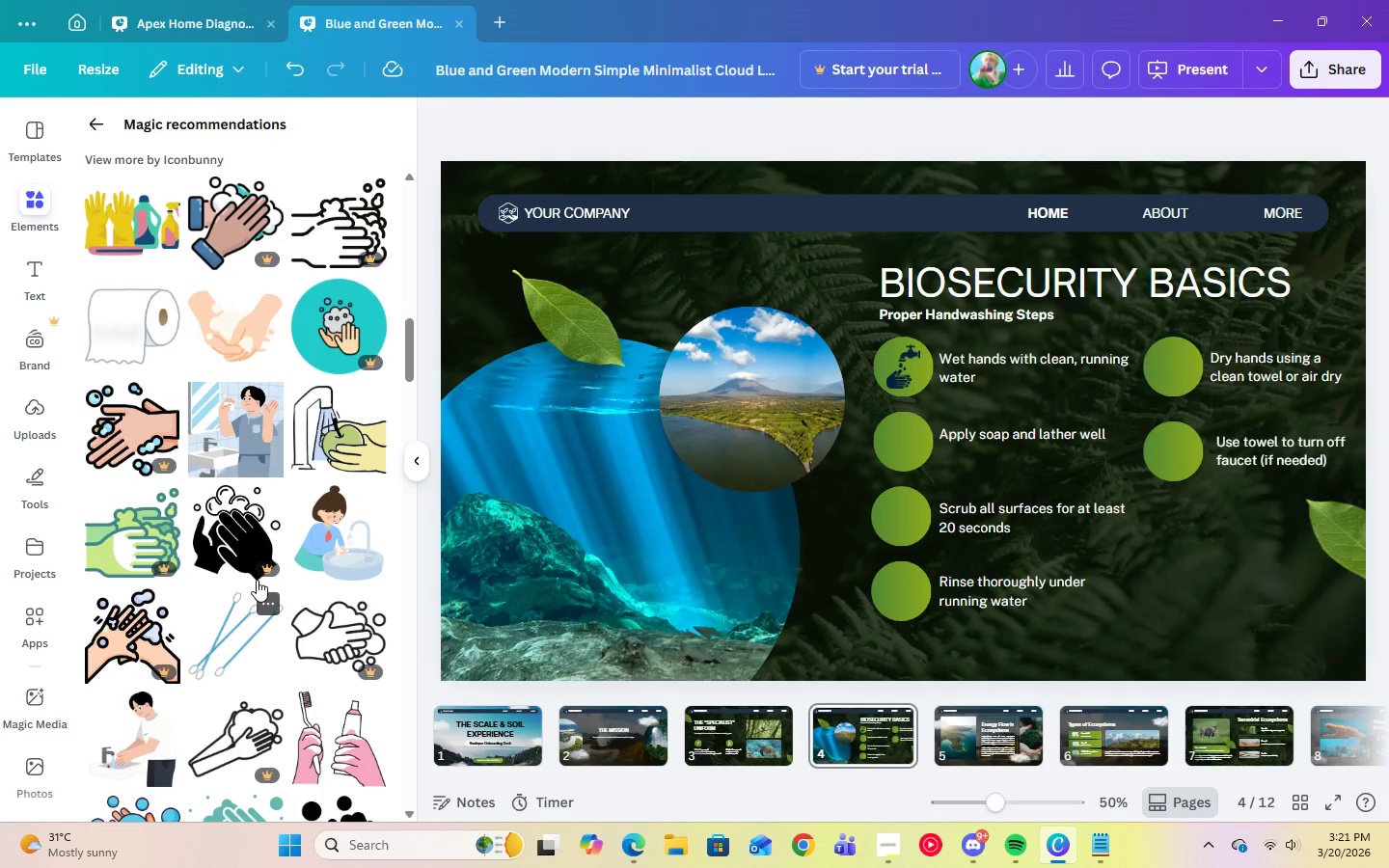 
scroll: coordinate [305, 680], scroll_direction: down, amount: 8.0
 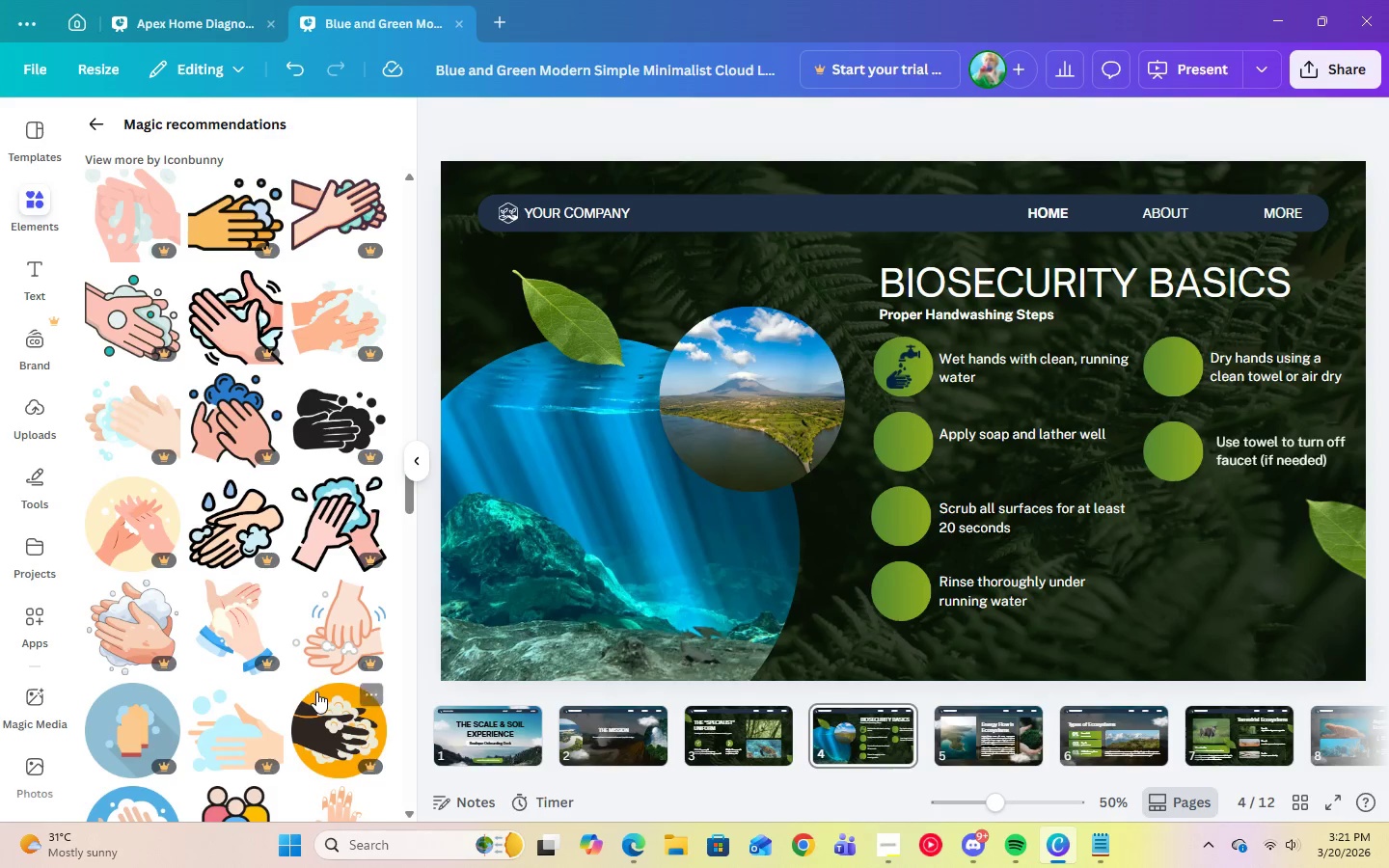 
scroll: coordinate [308, 656], scroll_direction: down, amount: 8.0
 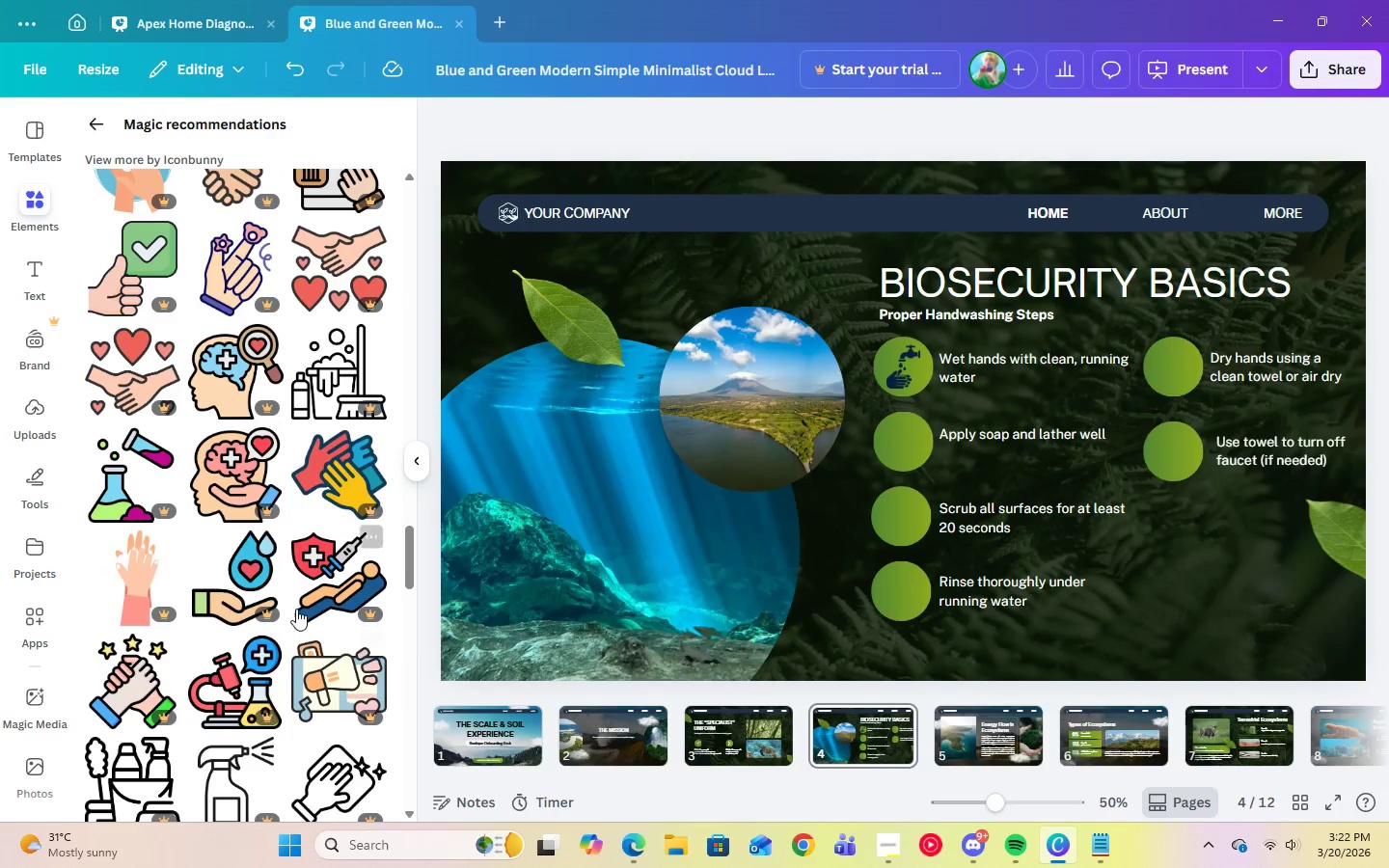 
scroll: coordinate [328, 699], scroll_direction: down, amount: 5.0
 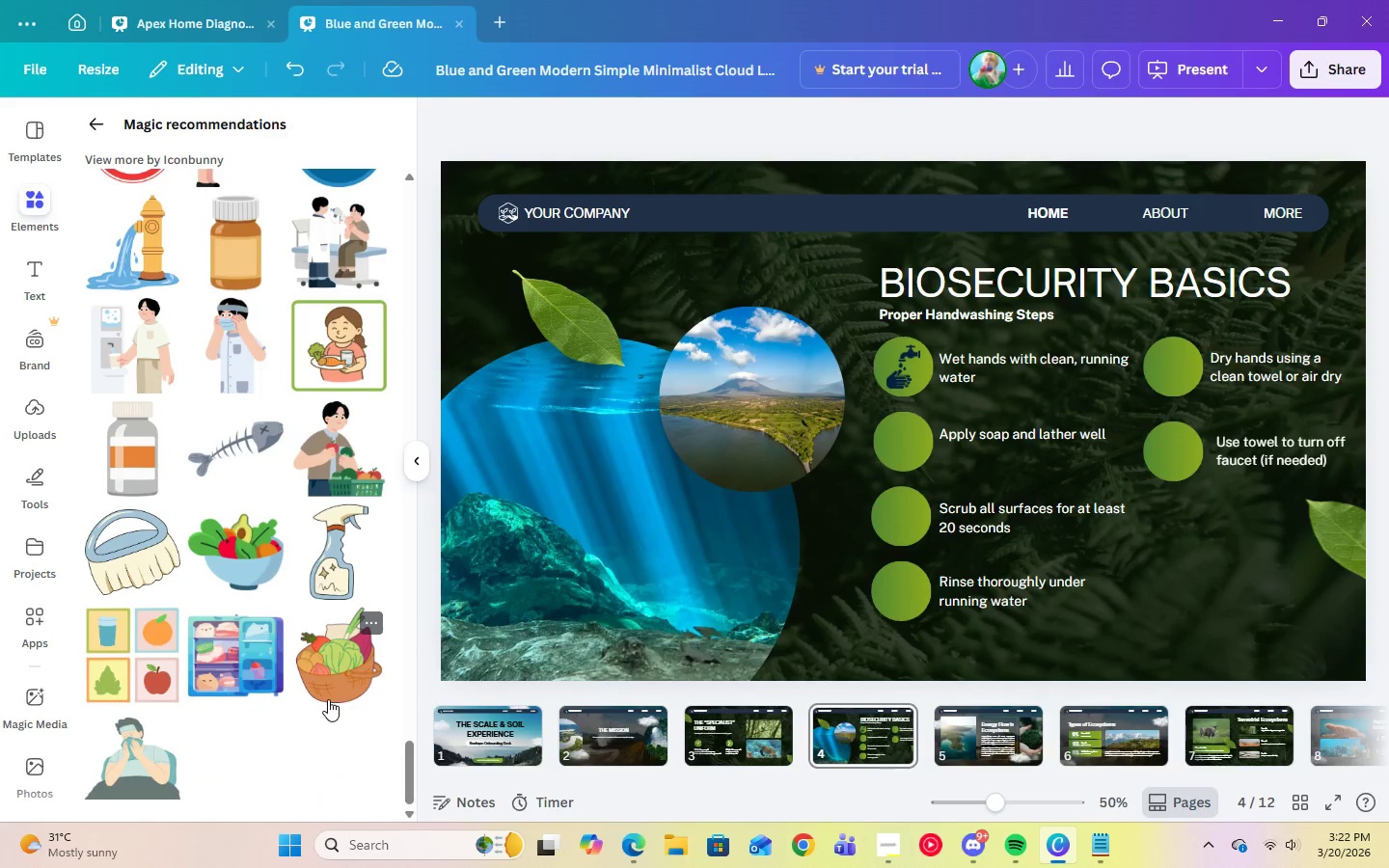 
left_click([1253, 446])
 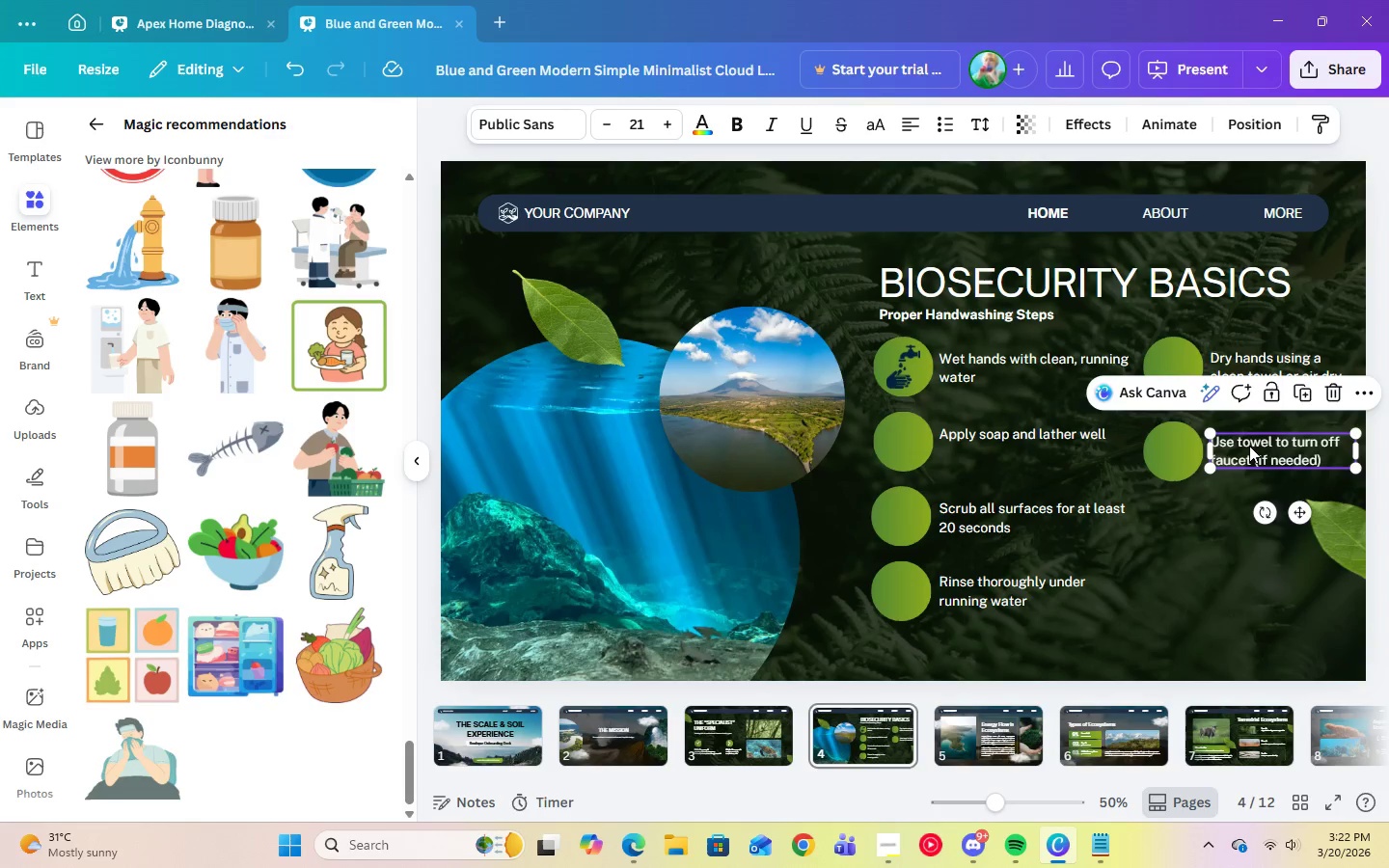 
left_click([1118, 587])
 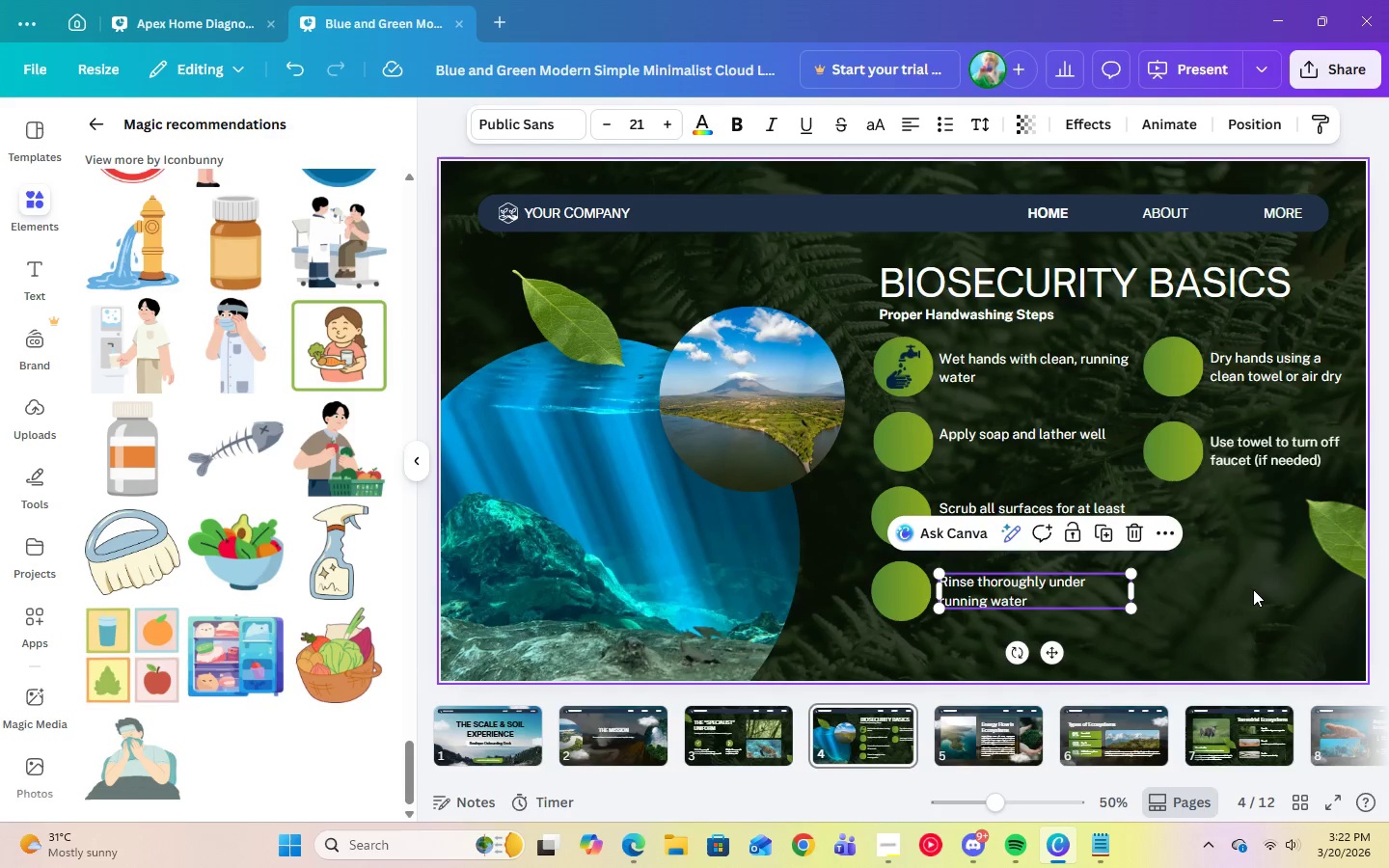 
left_click([1253, 589])
 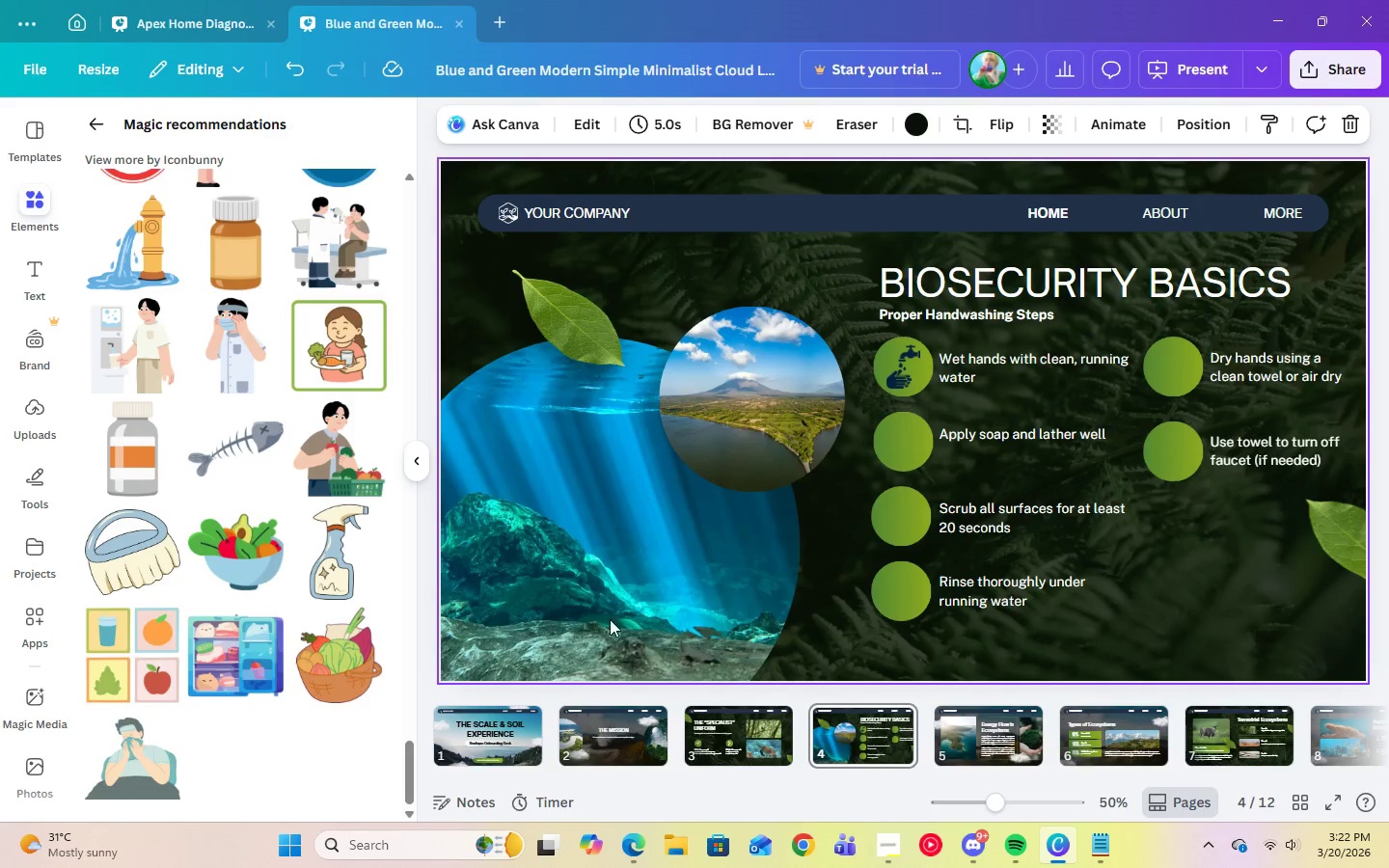 
scroll: coordinate [297, 687], scroll_direction: down, amount: 2.0
 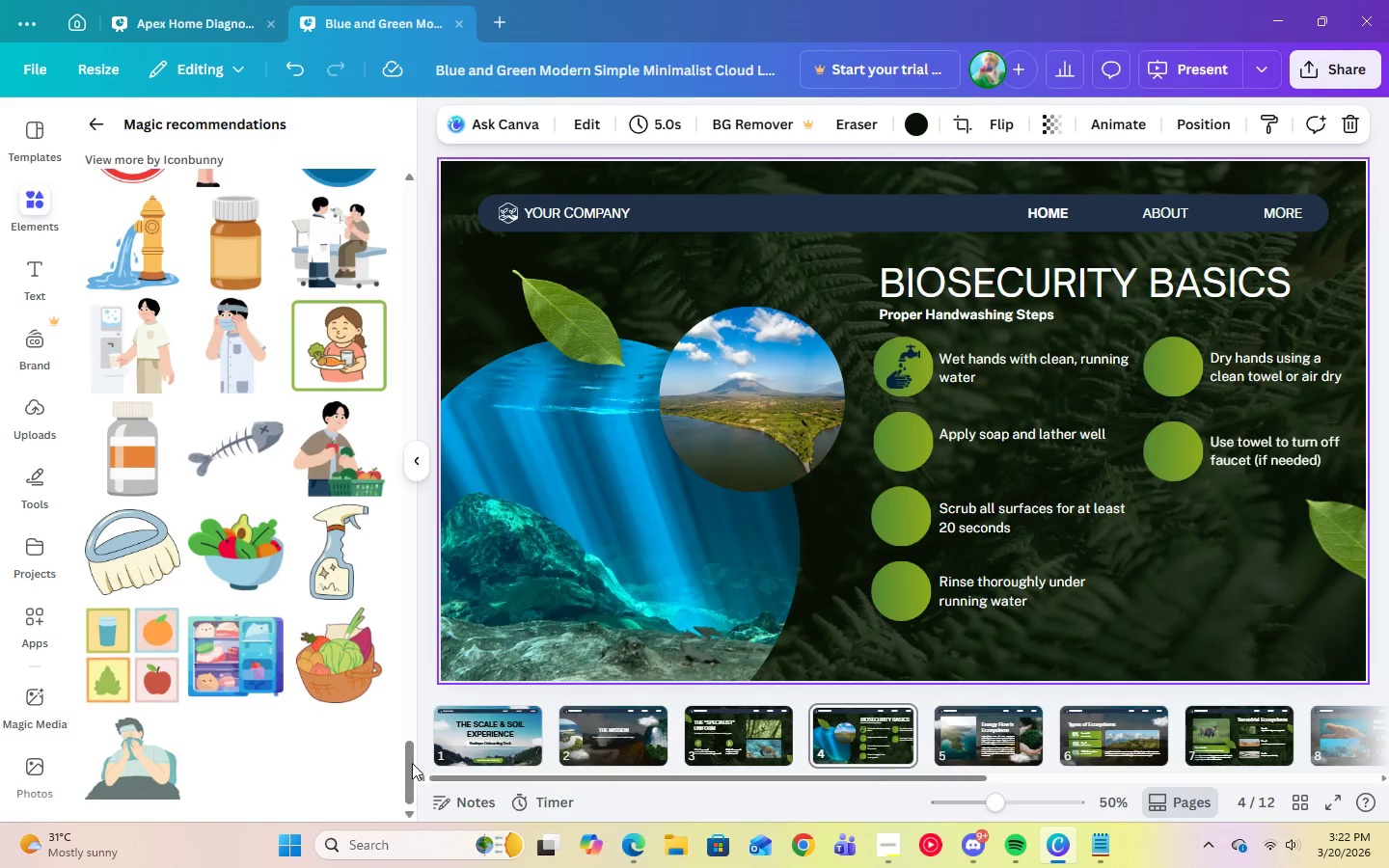 
left_click_drag(start_coordinate=[410, 764], to_coordinate=[444, 200])
 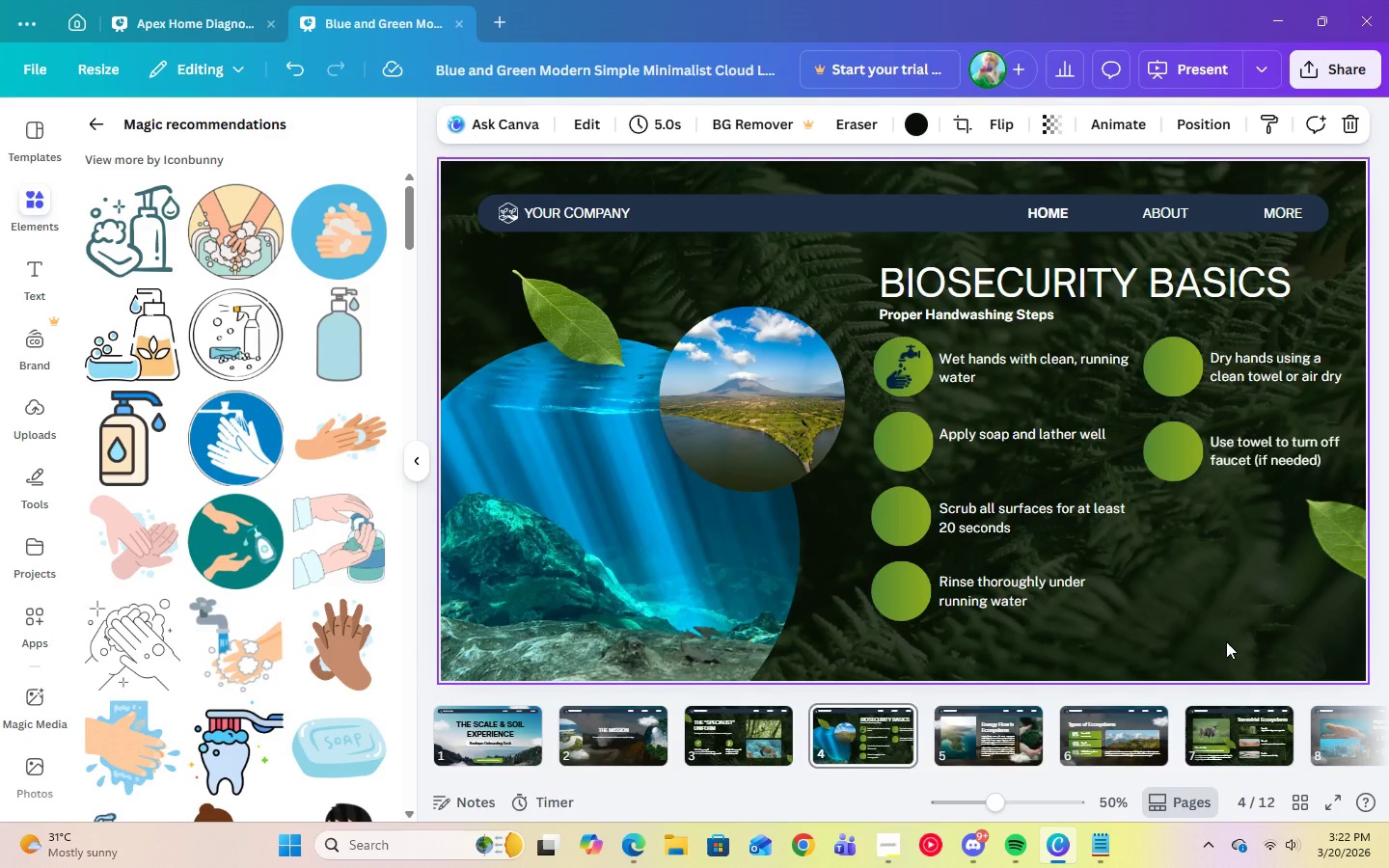 
wait(8.88)
 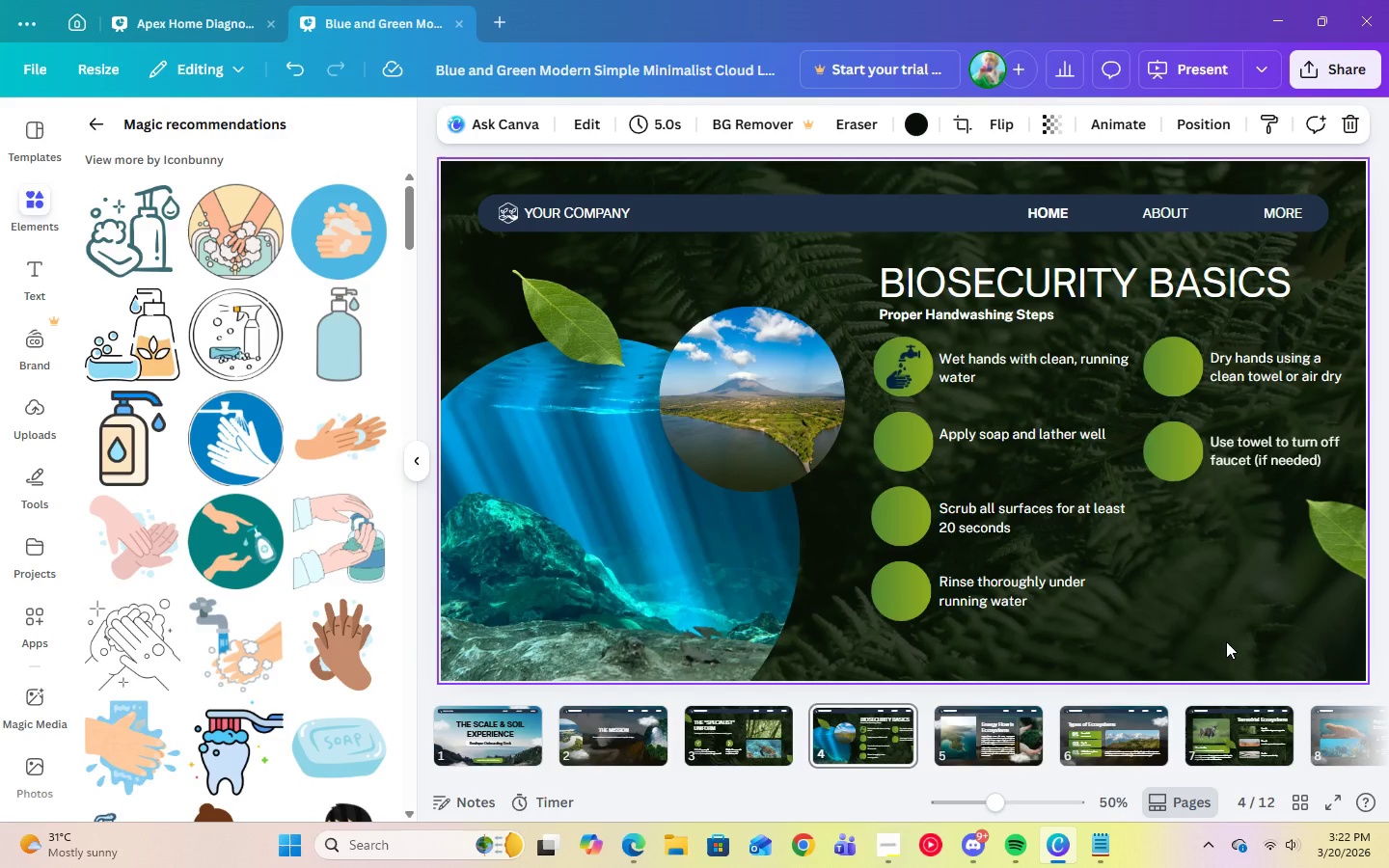 
left_click([333, 574])
 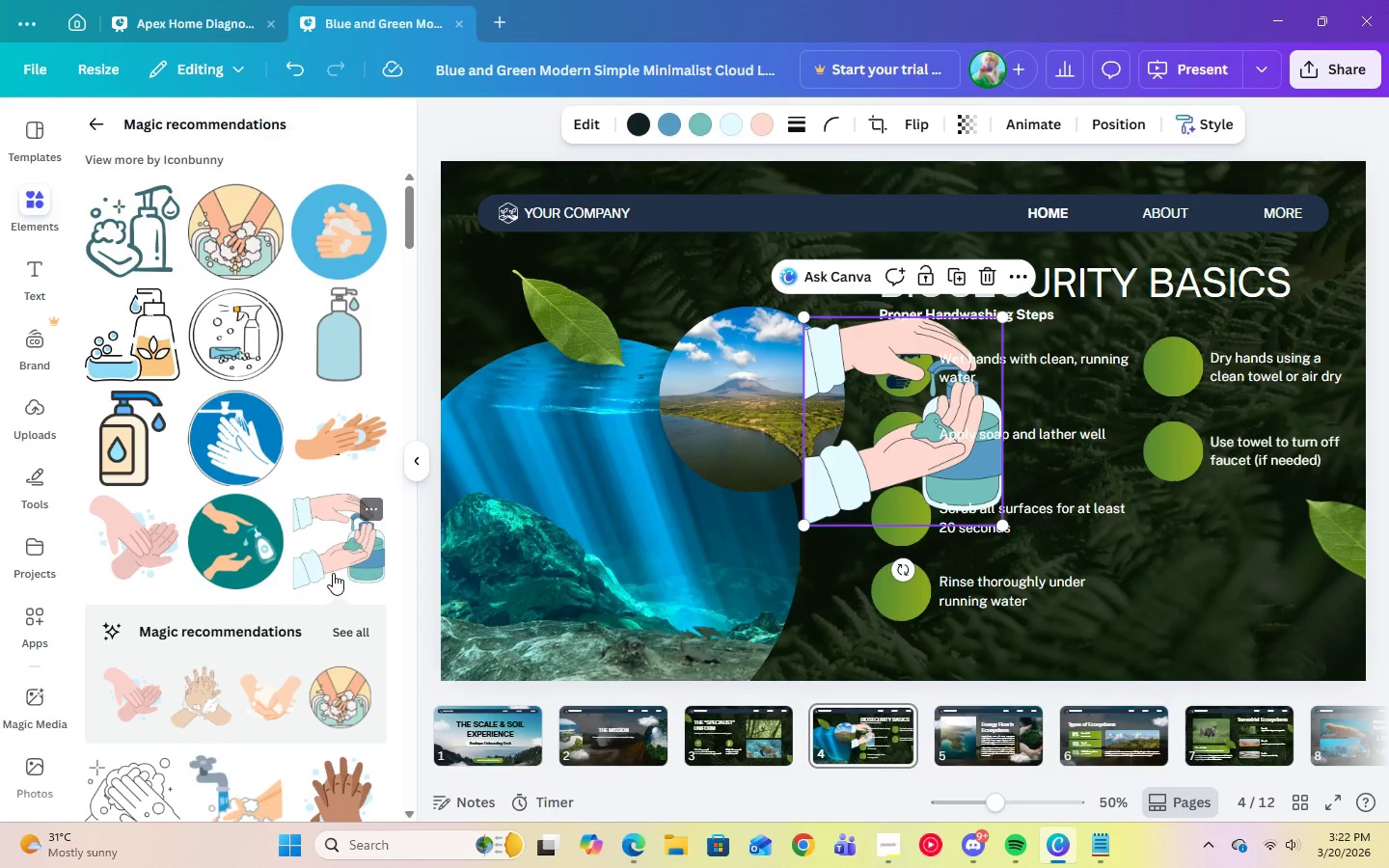 
wait(8.0)
 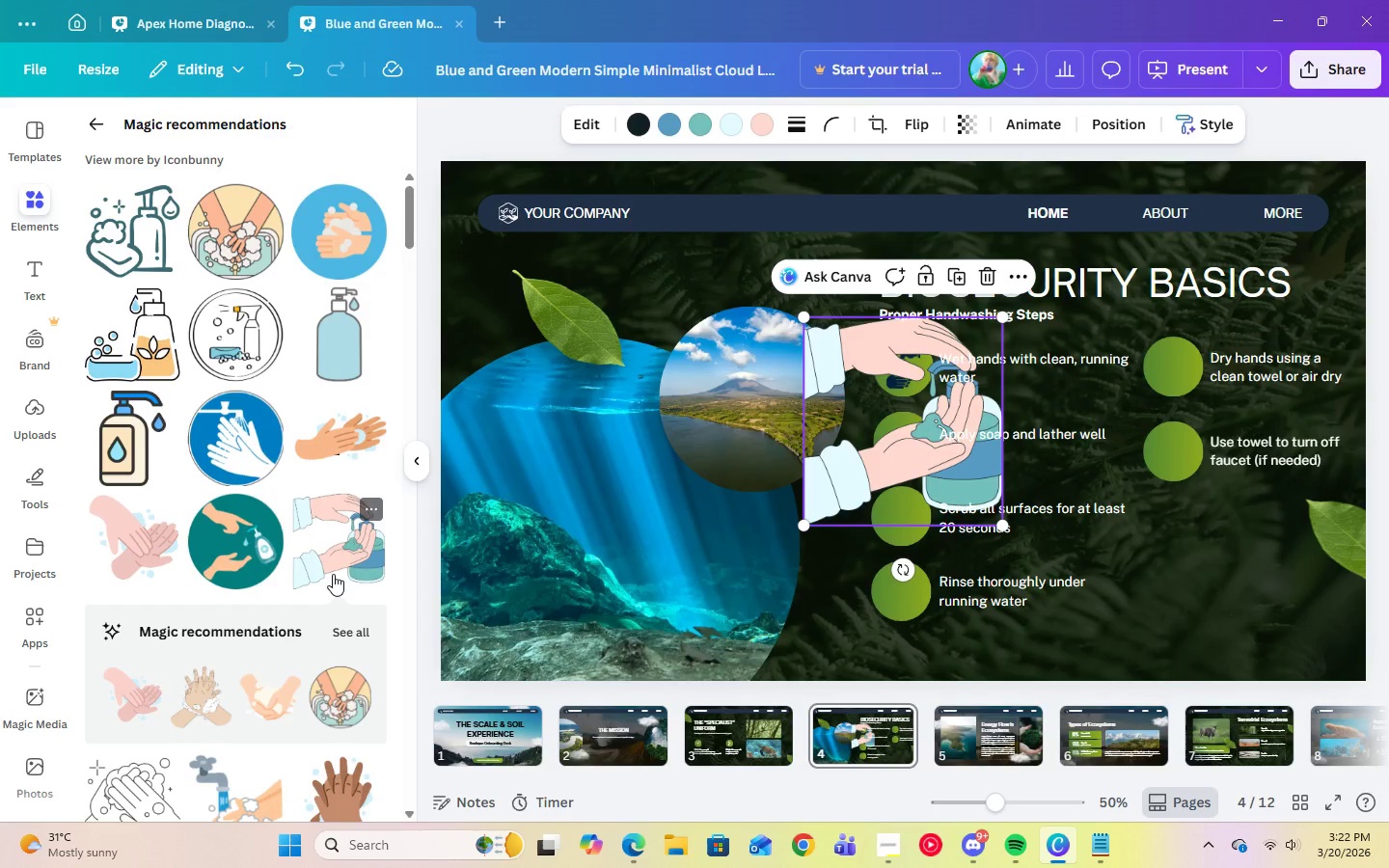 
left_click([984, 282])
 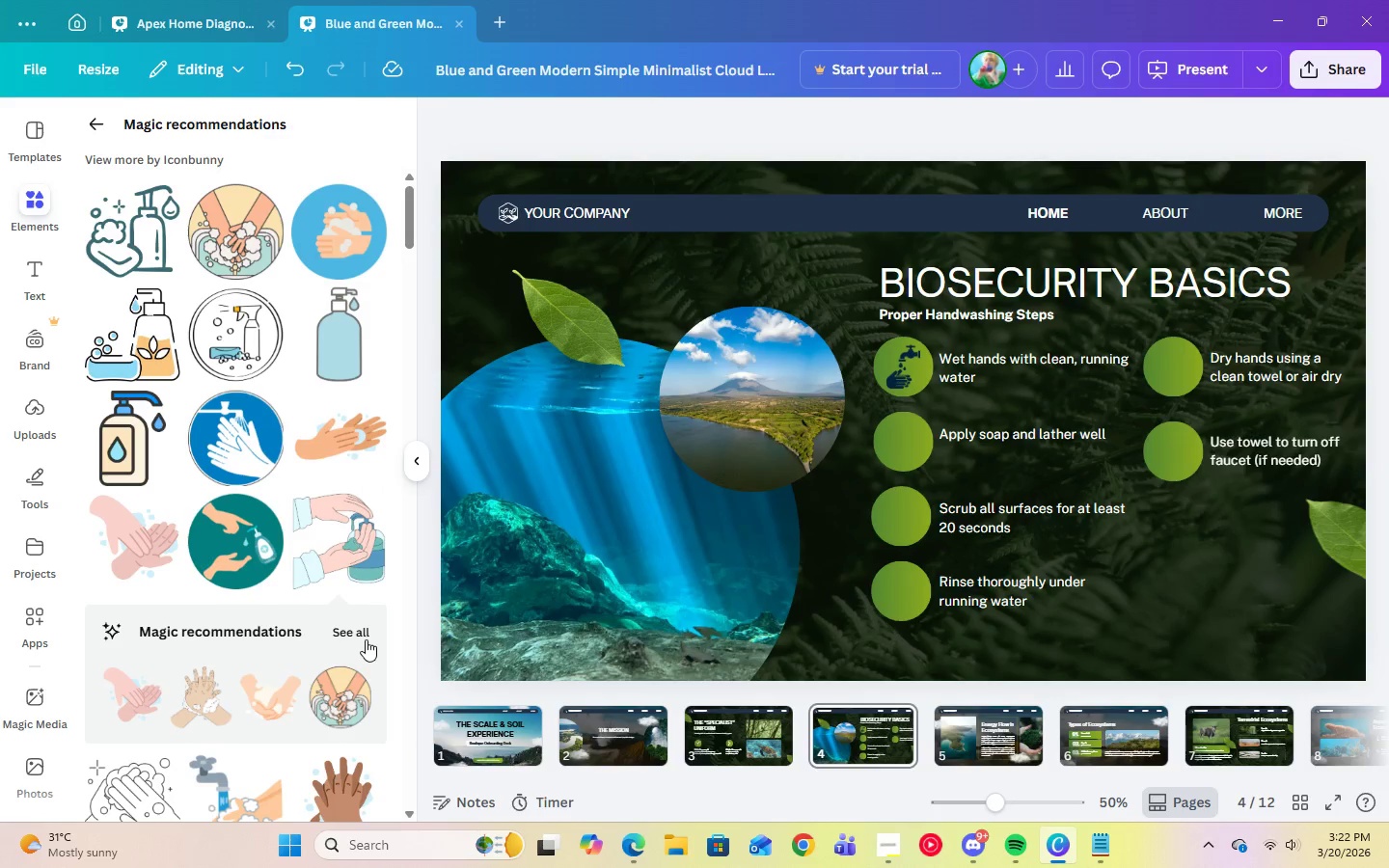 
left_click([364, 632])
 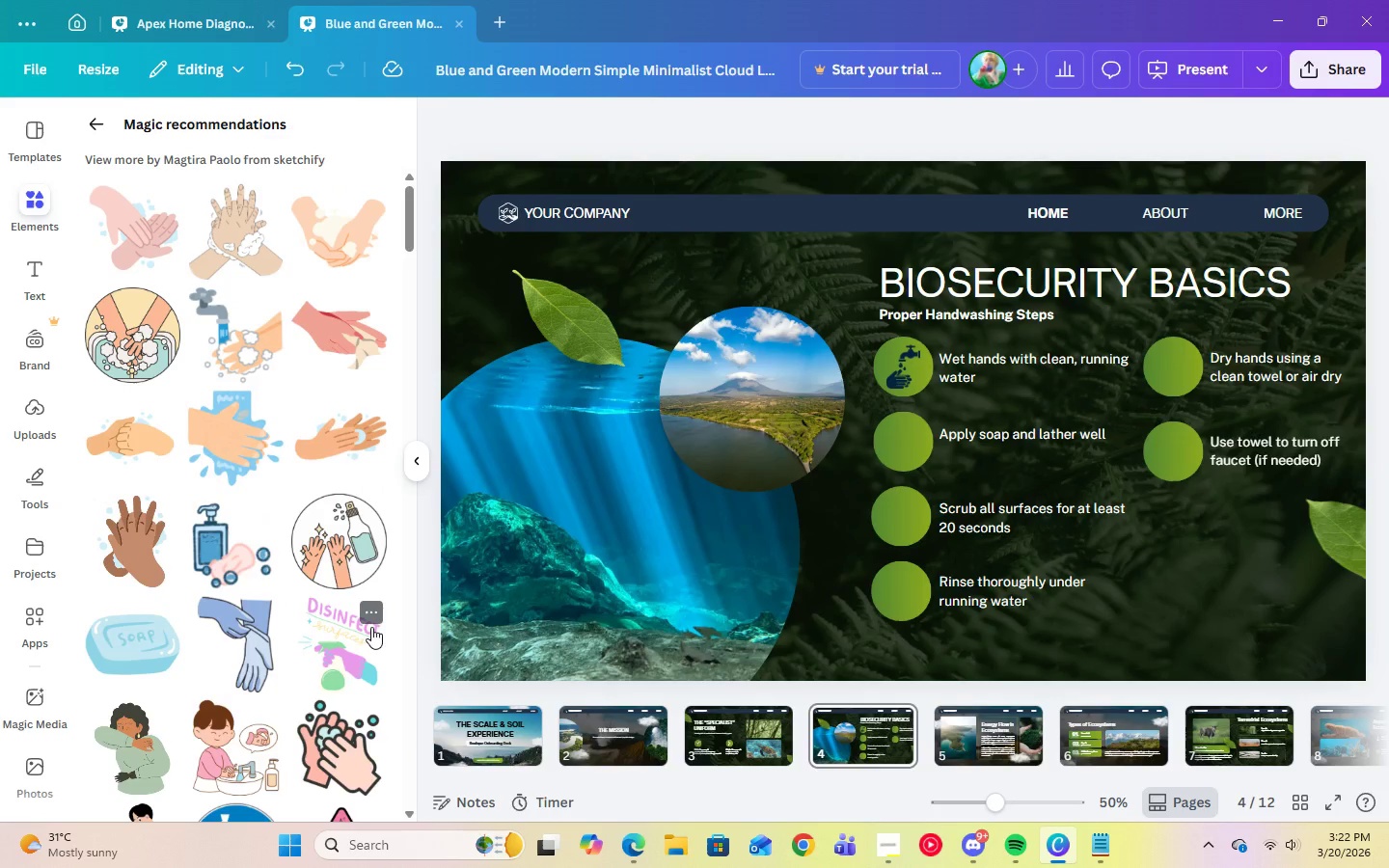 
wait(6.73)
 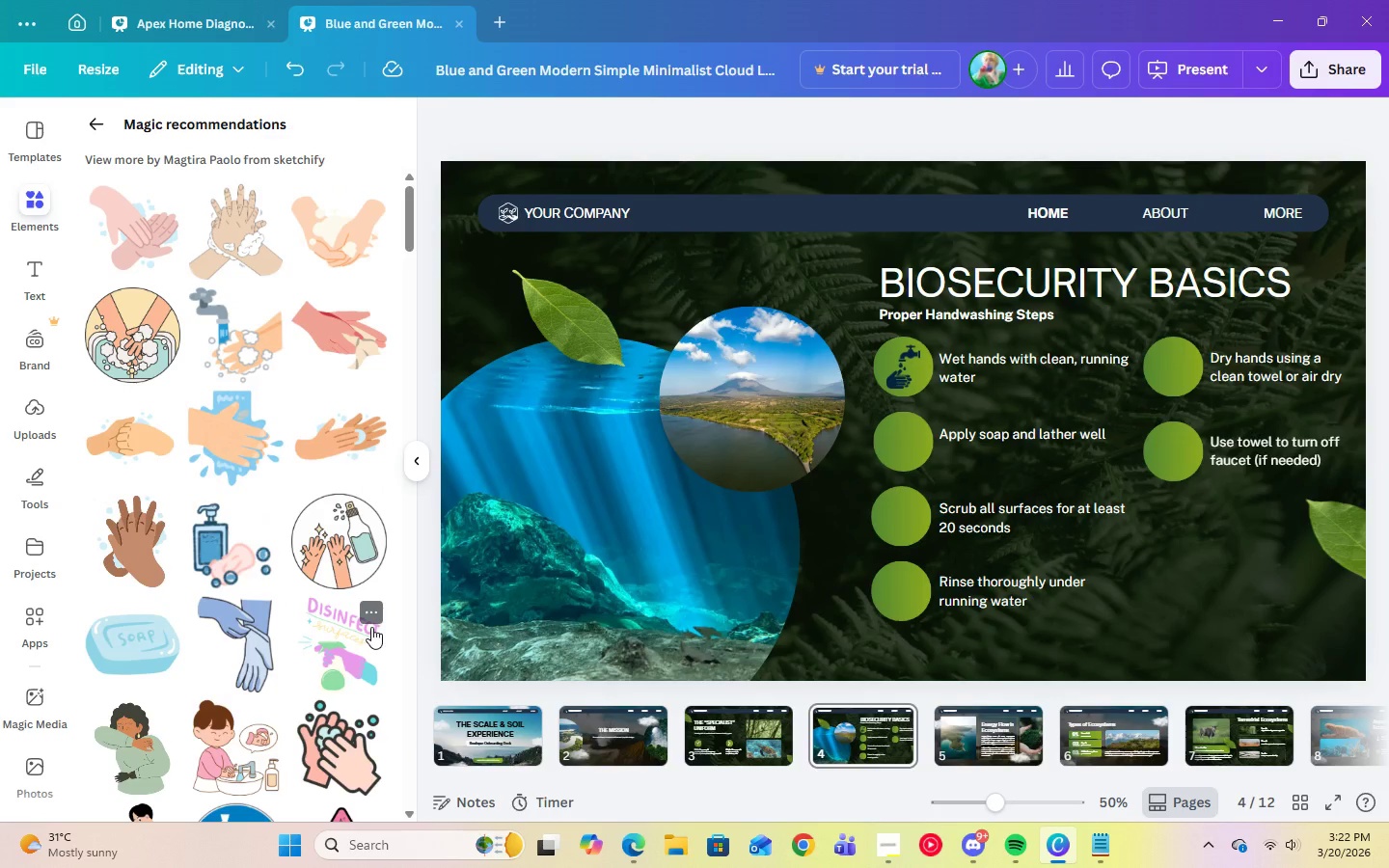 
scroll: coordinate [369, 624], scroll_direction: down, amount: 12.0
 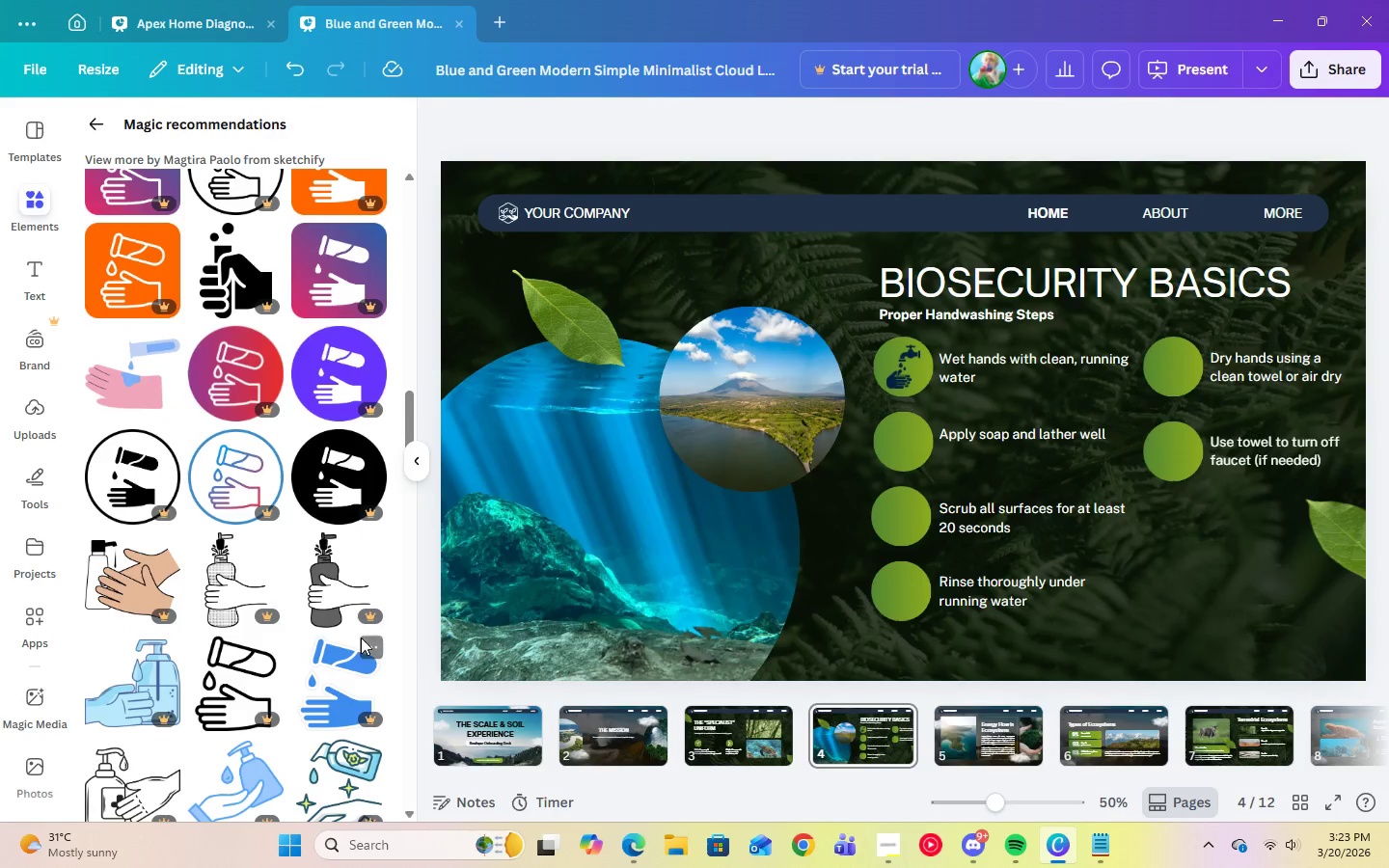 
scroll: coordinate [211, 725], scroll_direction: down, amount: 5.0
 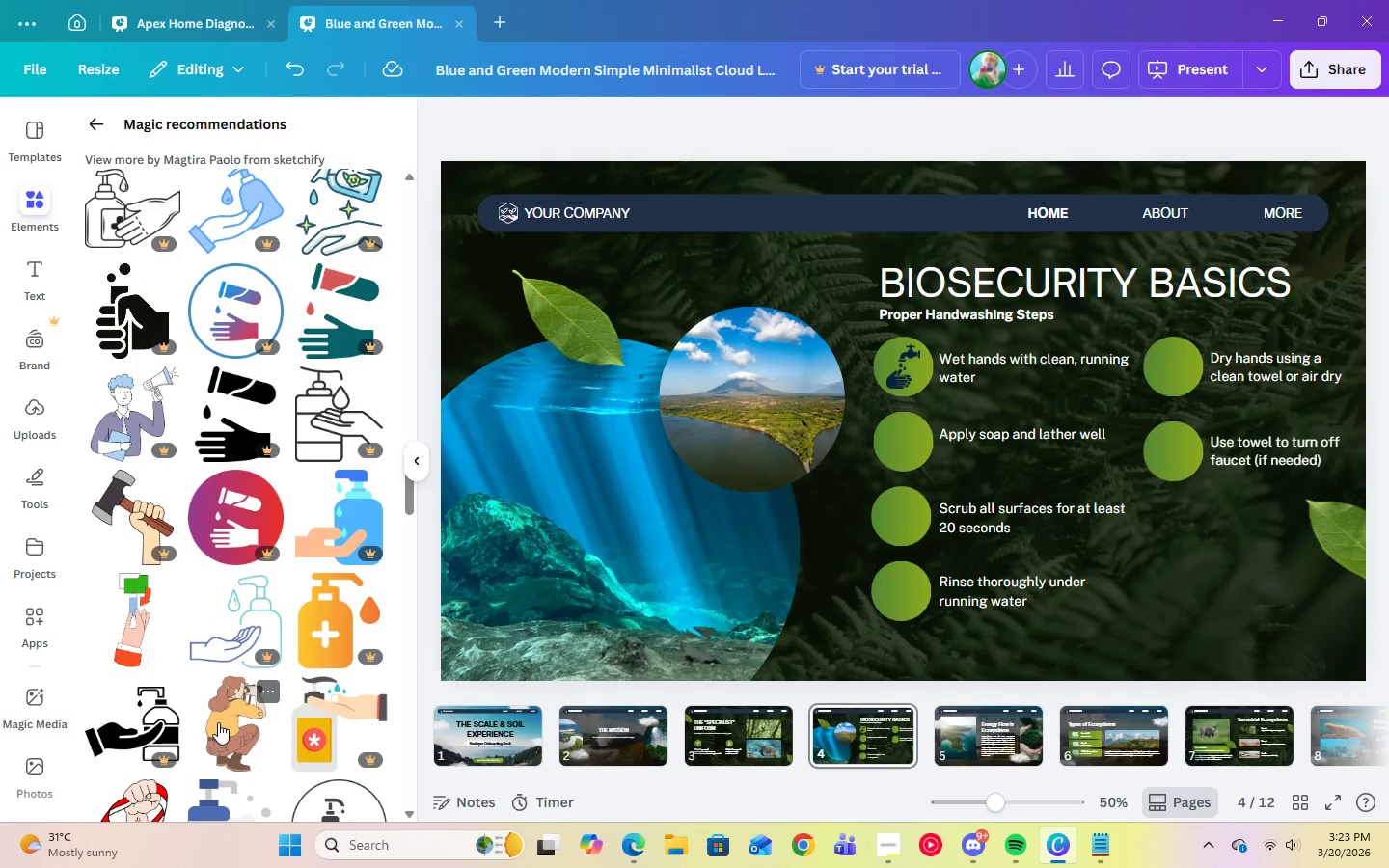 
scroll: coordinate [214, 712], scroll_direction: up, amount: 17.0
 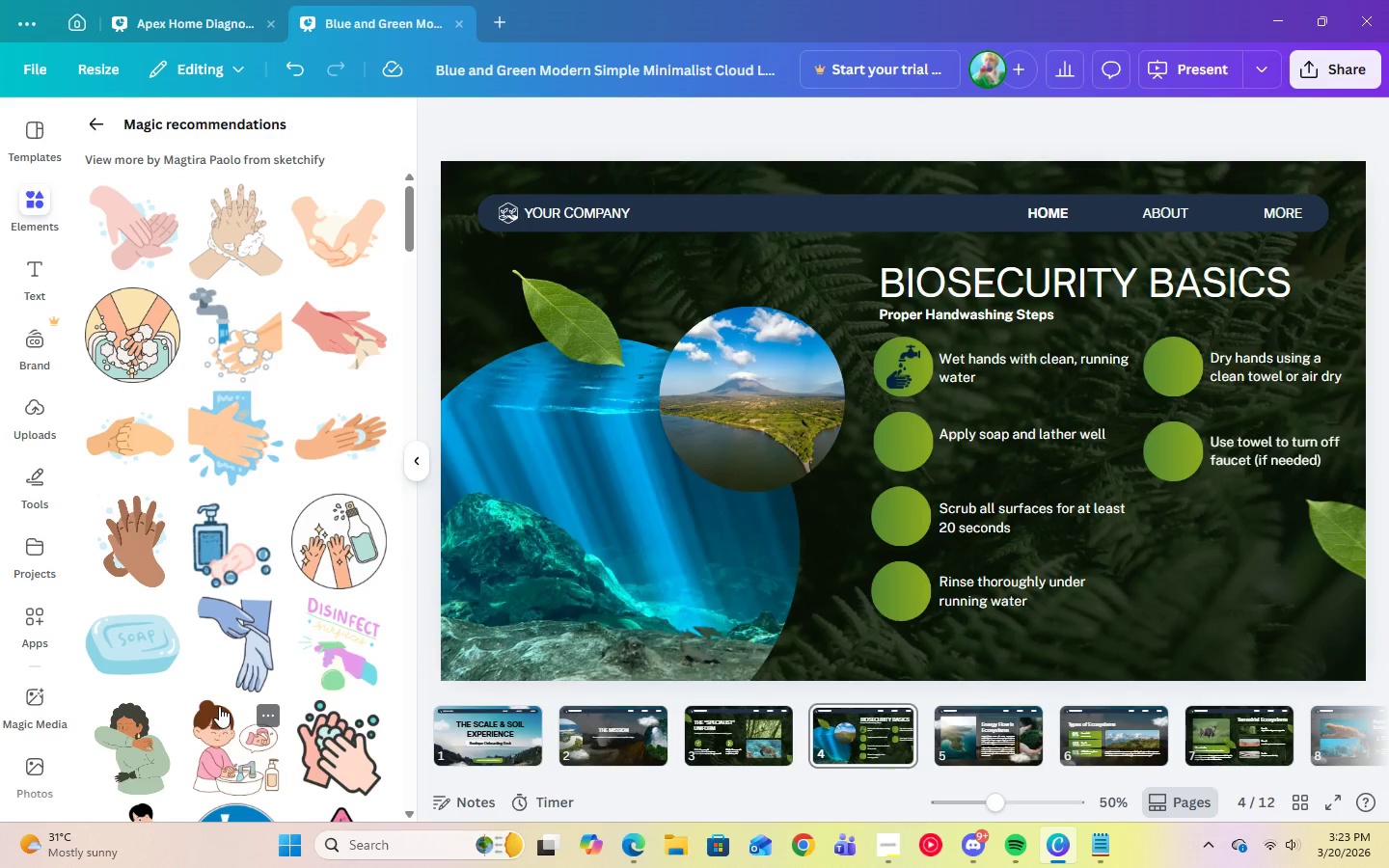 
scroll: coordinate [201, 547], scroll_direction: up, amount: 4.0
 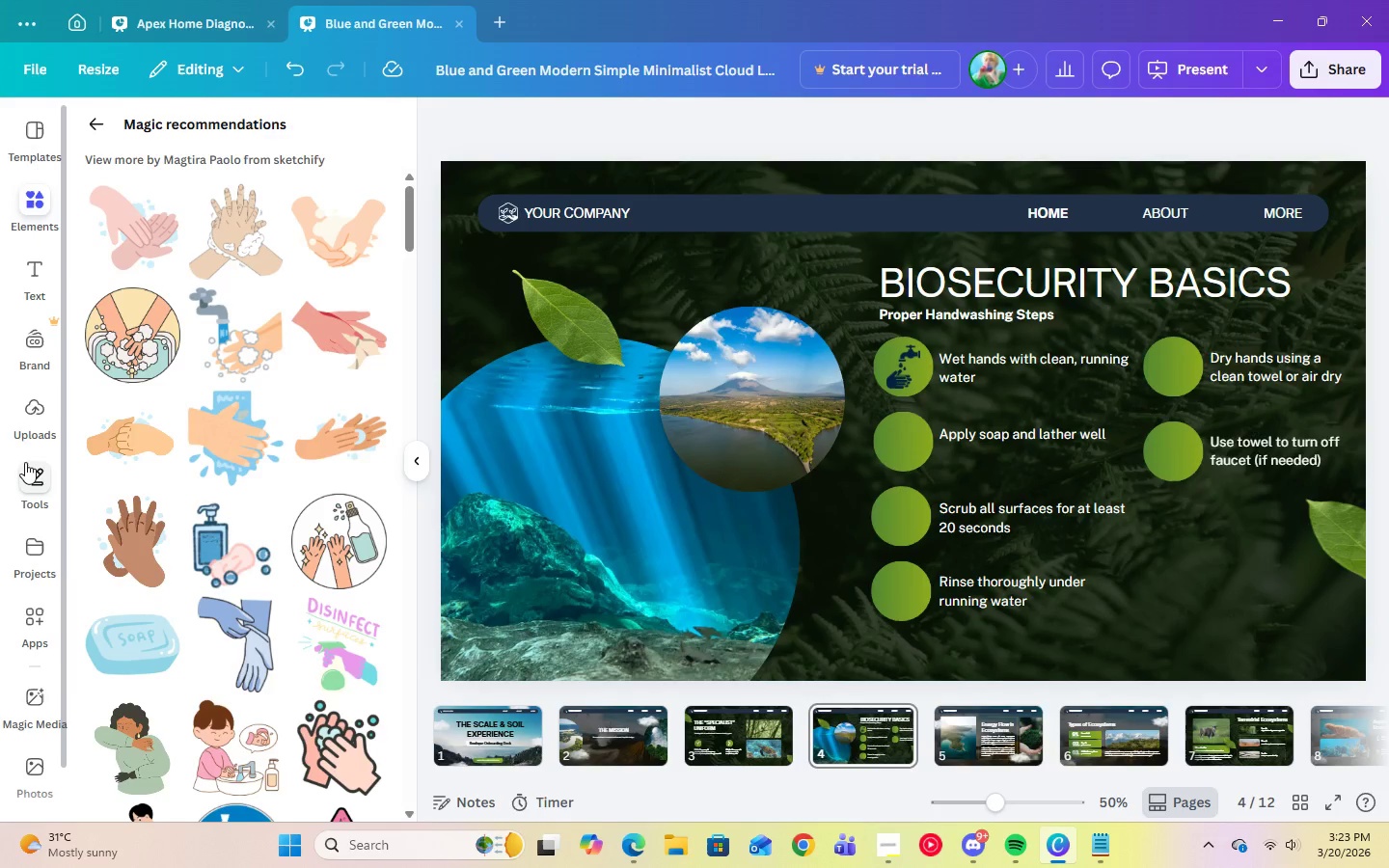 
left_click([313, 254])
 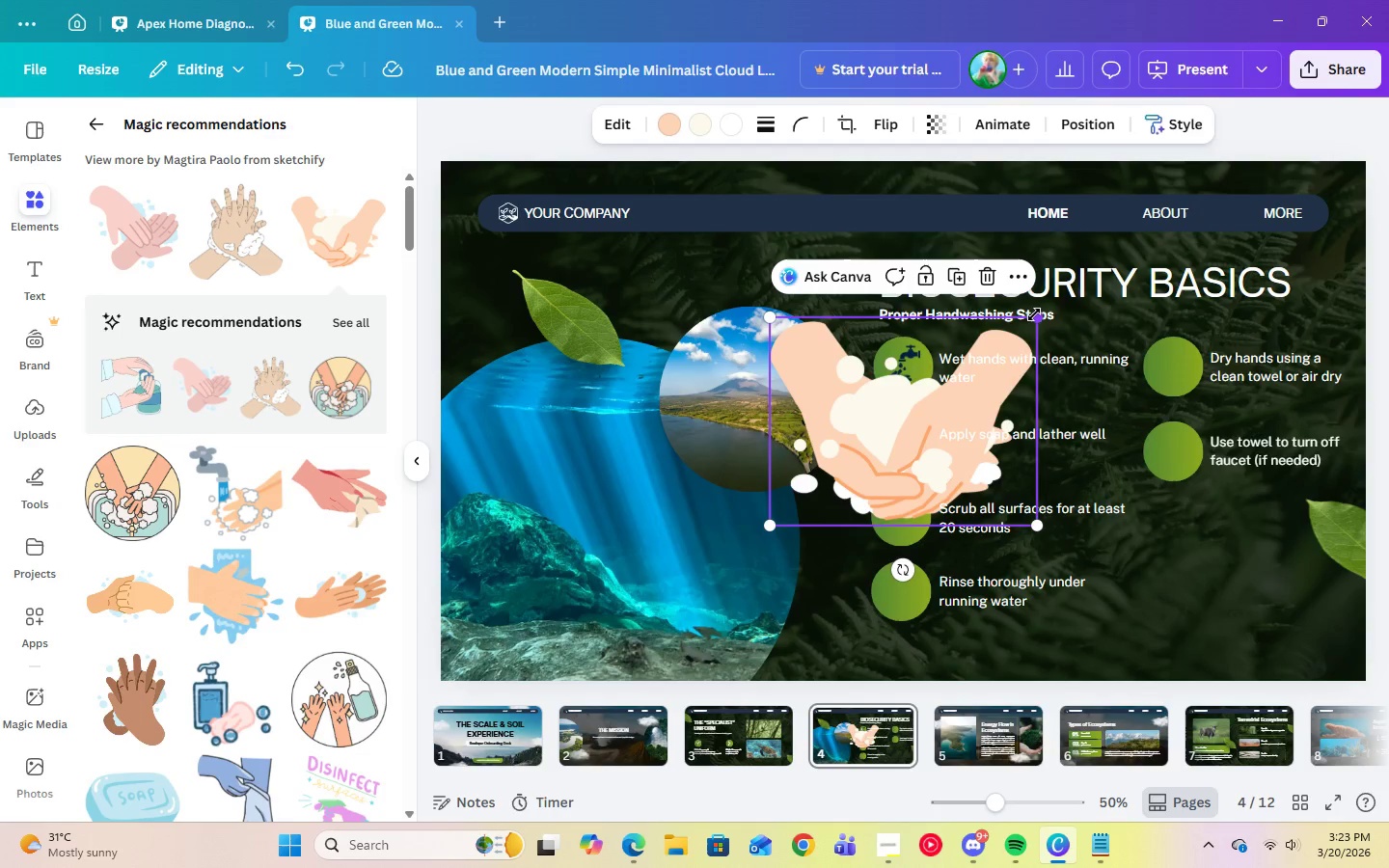 
left_click_drag(start_coordinate=[1036, 318], to_coordinate=[818, 476])
 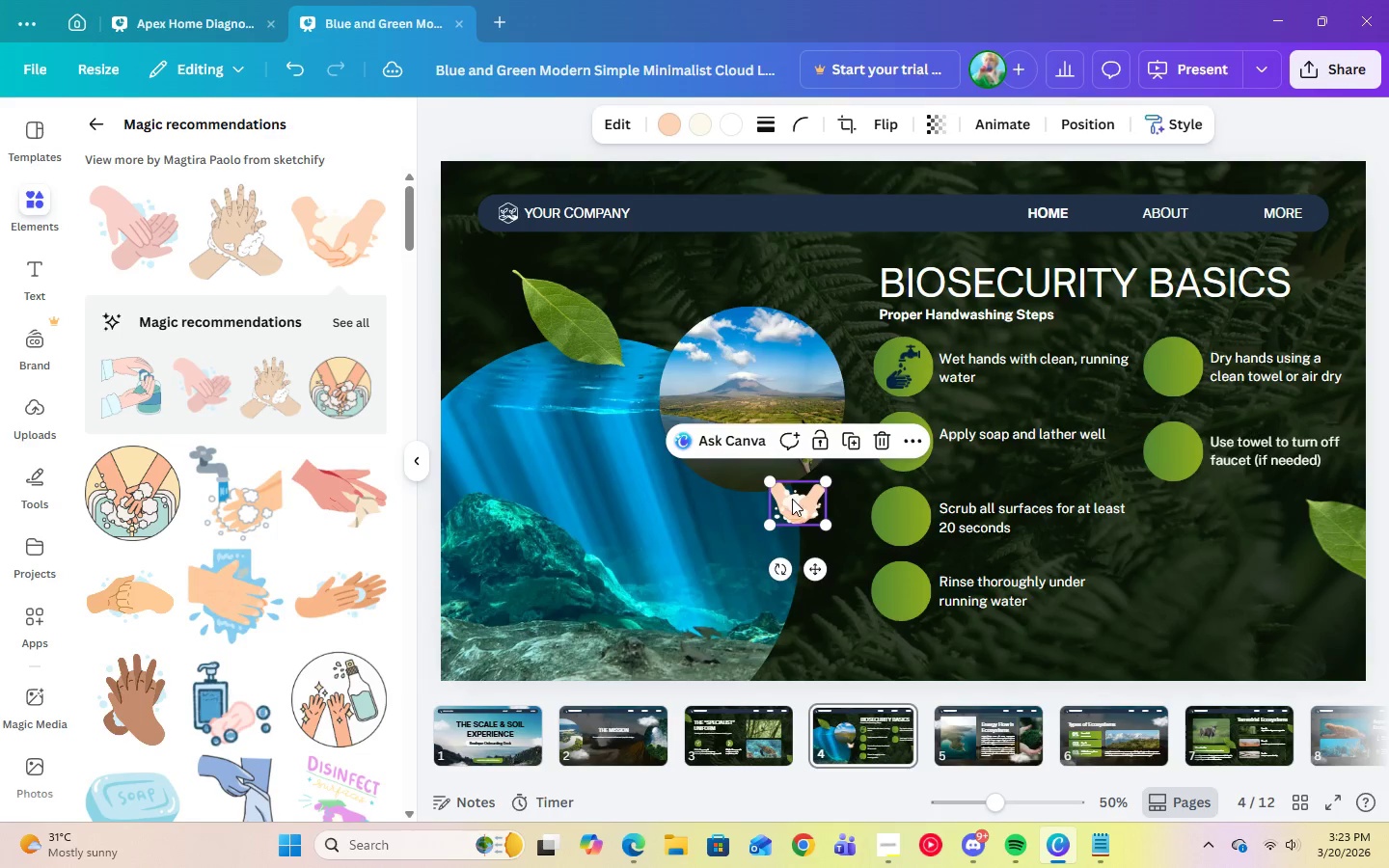 
left_click_drag(start_coordinate=[792, 499], to_coordinate=[892, 511])
 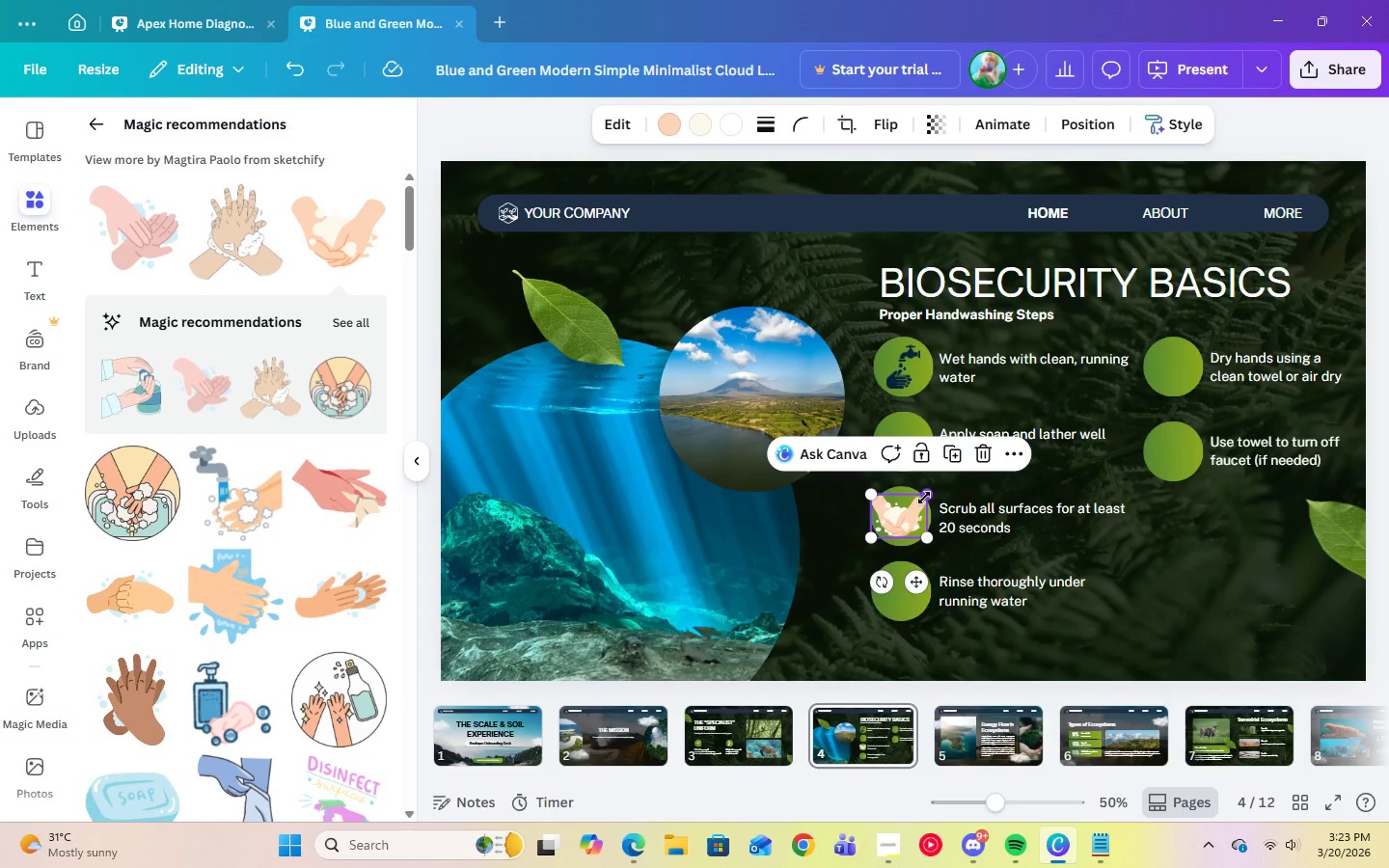 
left_click_drag(start_coordinate=[924, 498], to_coordinate=[914, 509])
 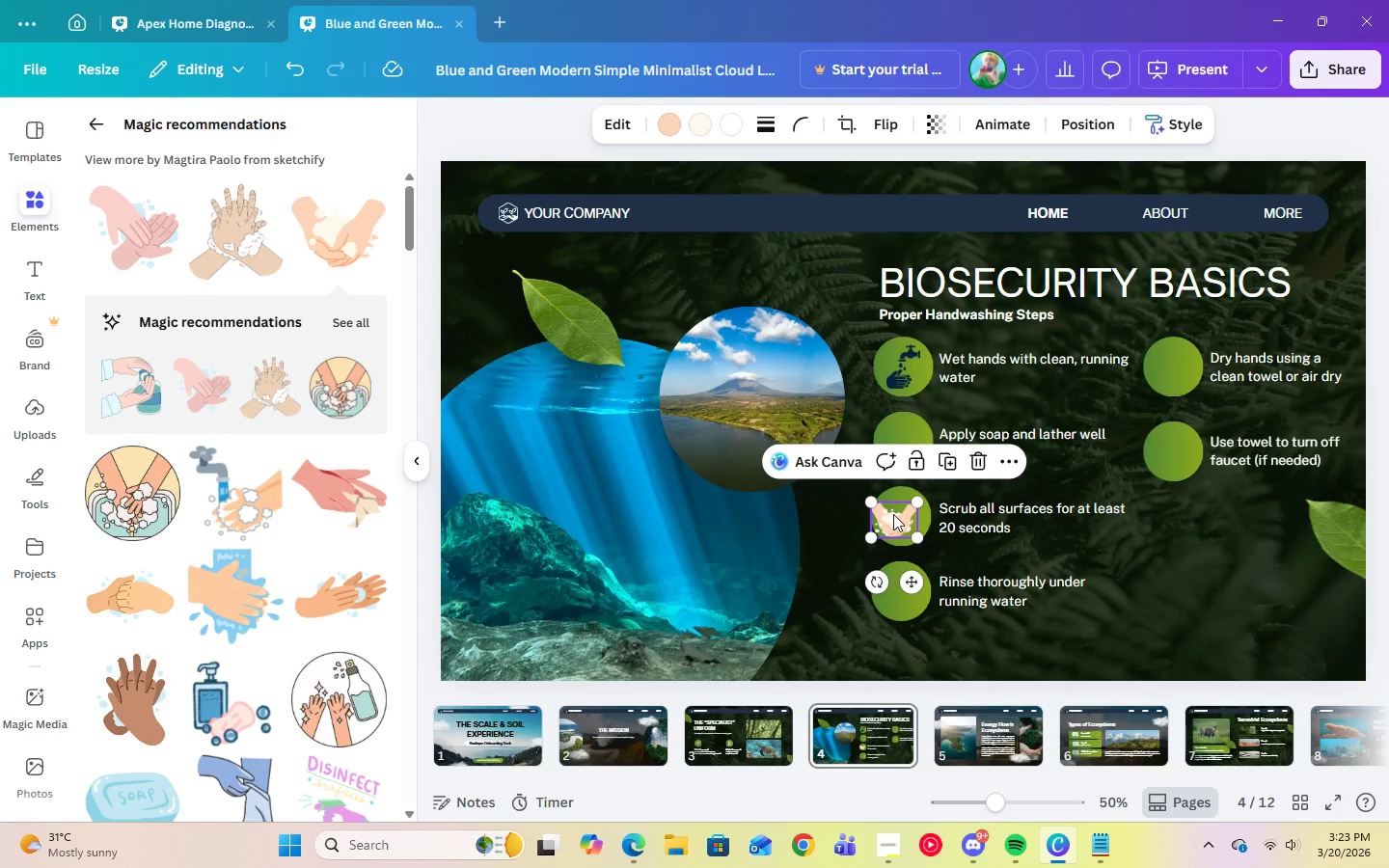 
left_click_drag(start_coordinate=[892, 514], to_coordinate=[901, 512])
 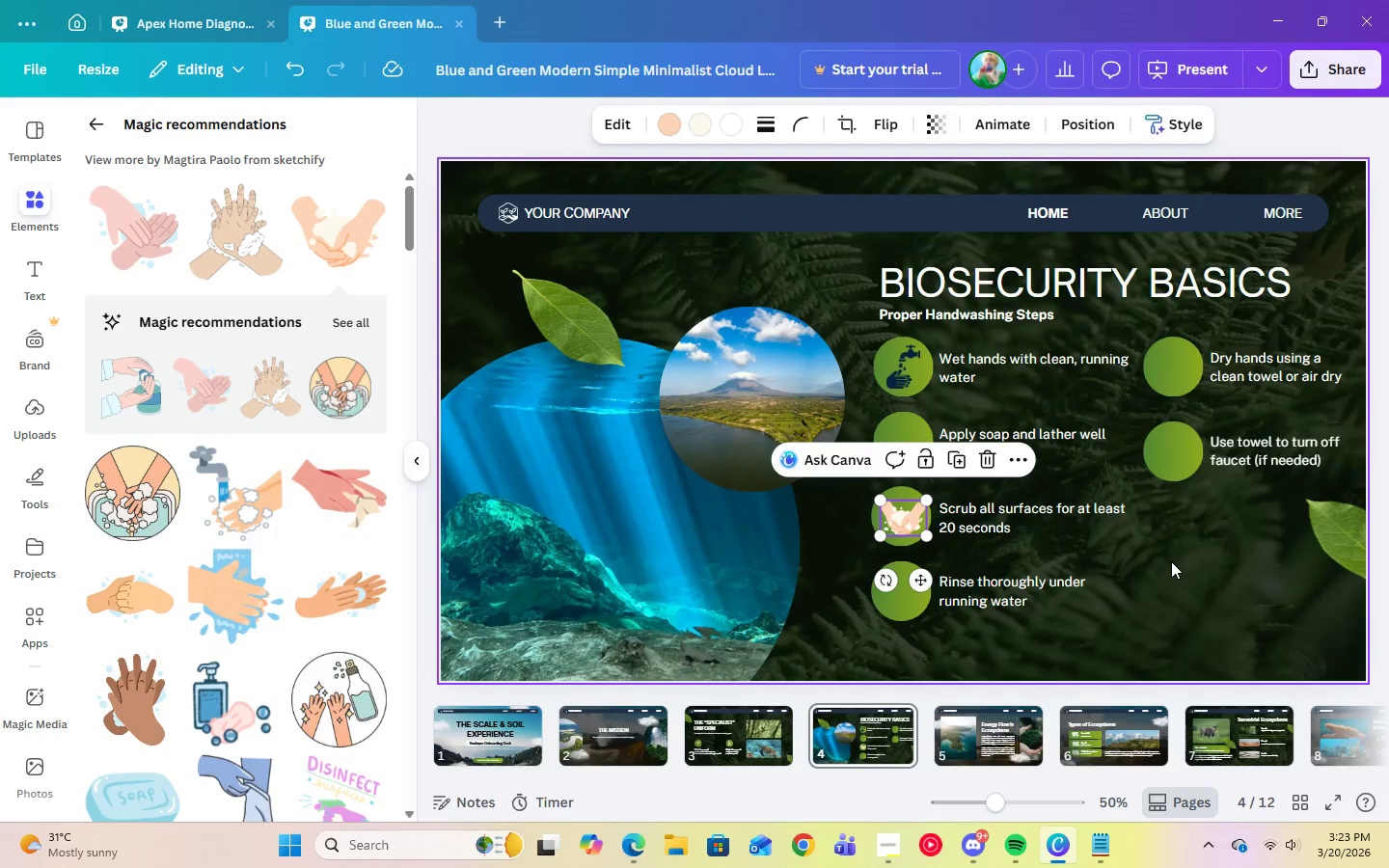 
left_click([1171, 561])
 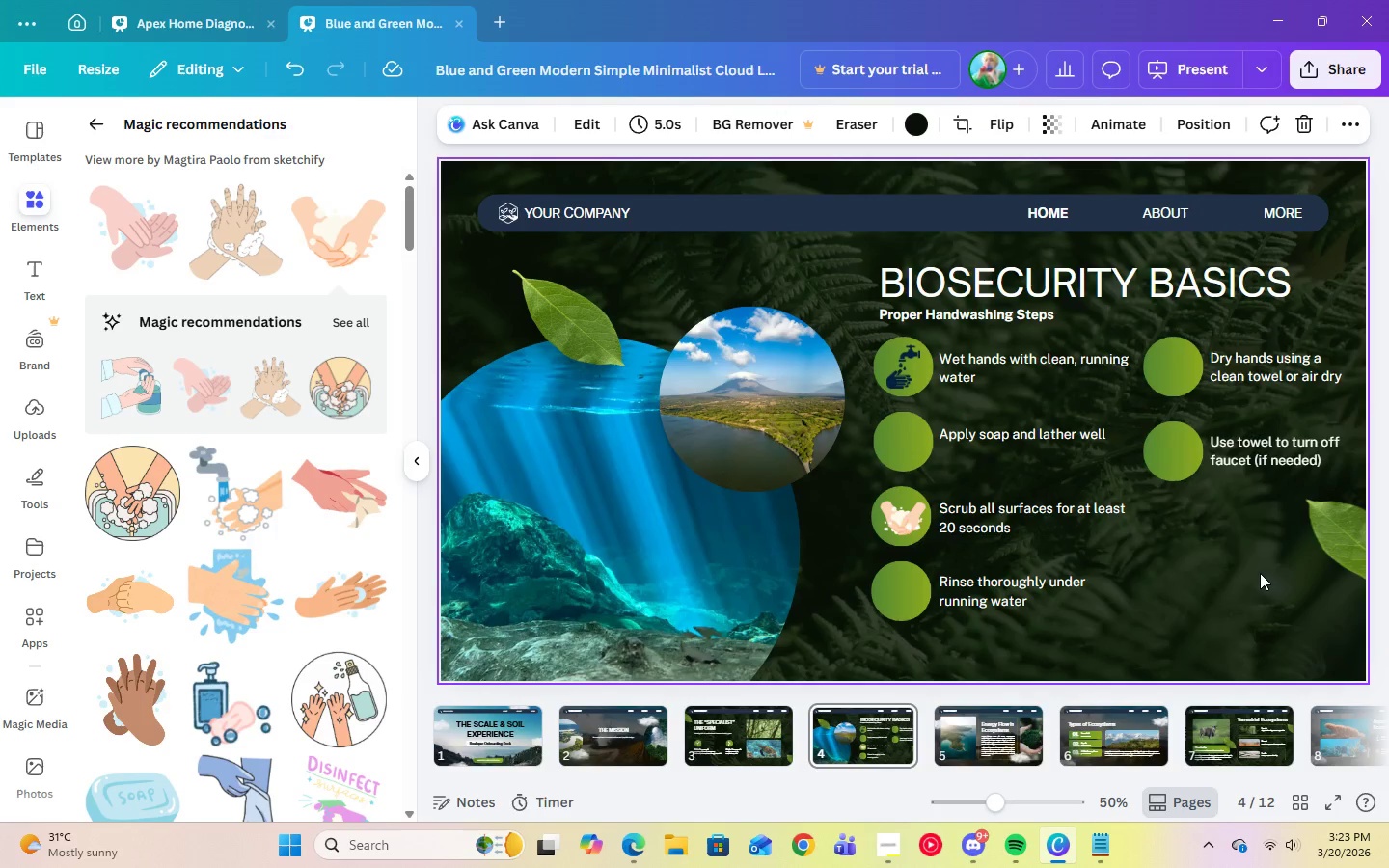 
wait(5.36)
 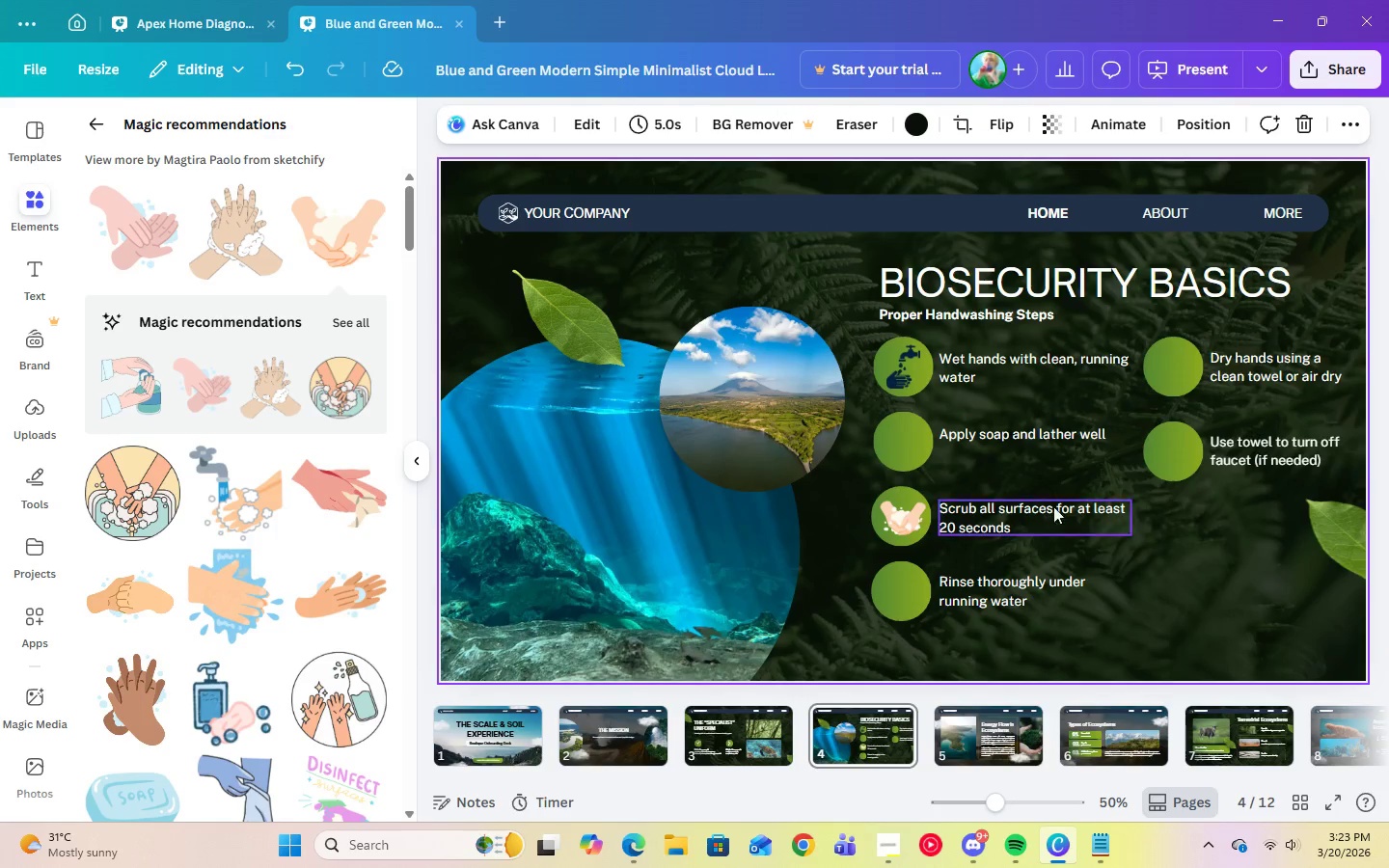 
scroll: coordinate [110, 637], scroll_direction: down, amount: 2.0
 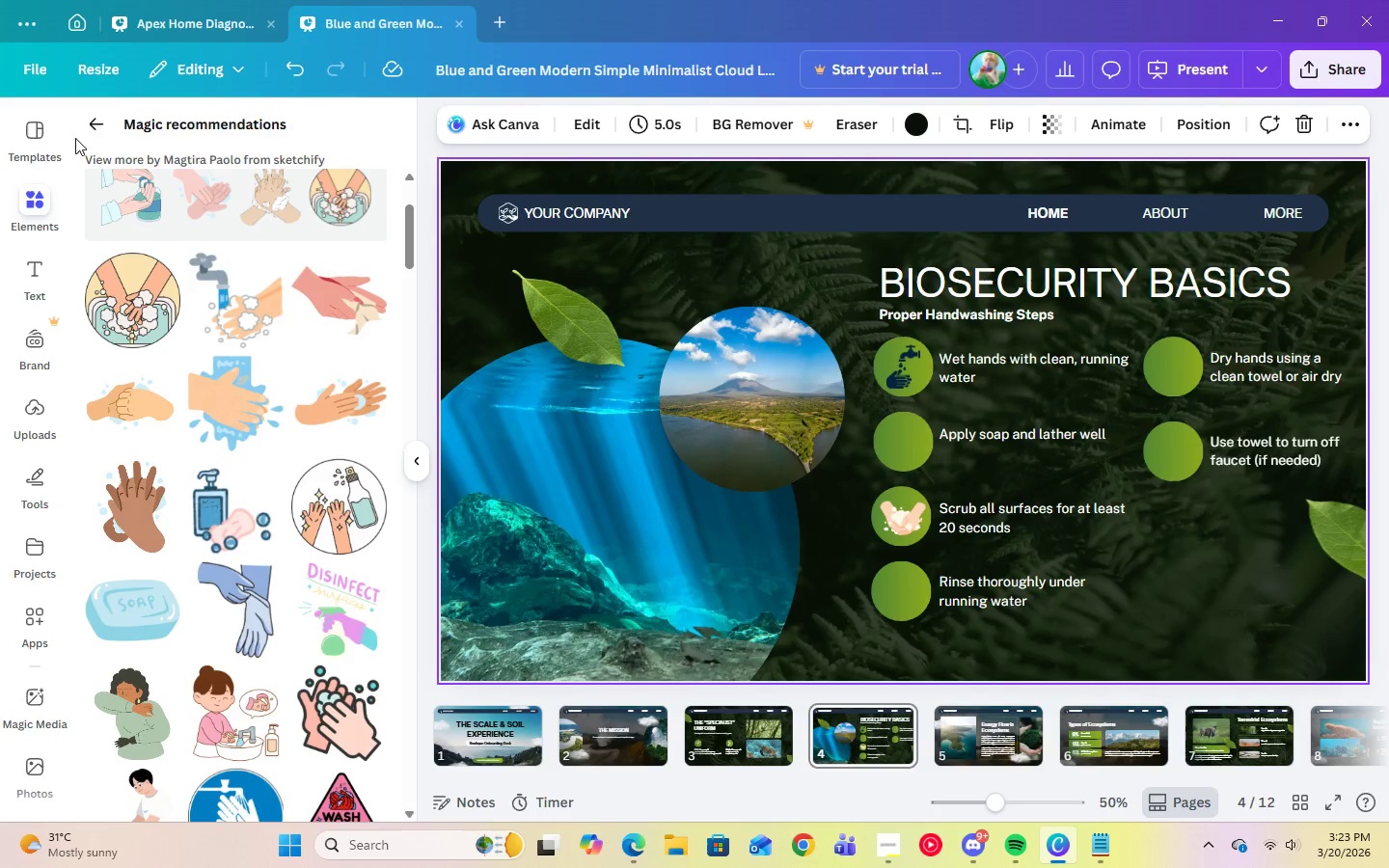 
left_click([92, 131])
 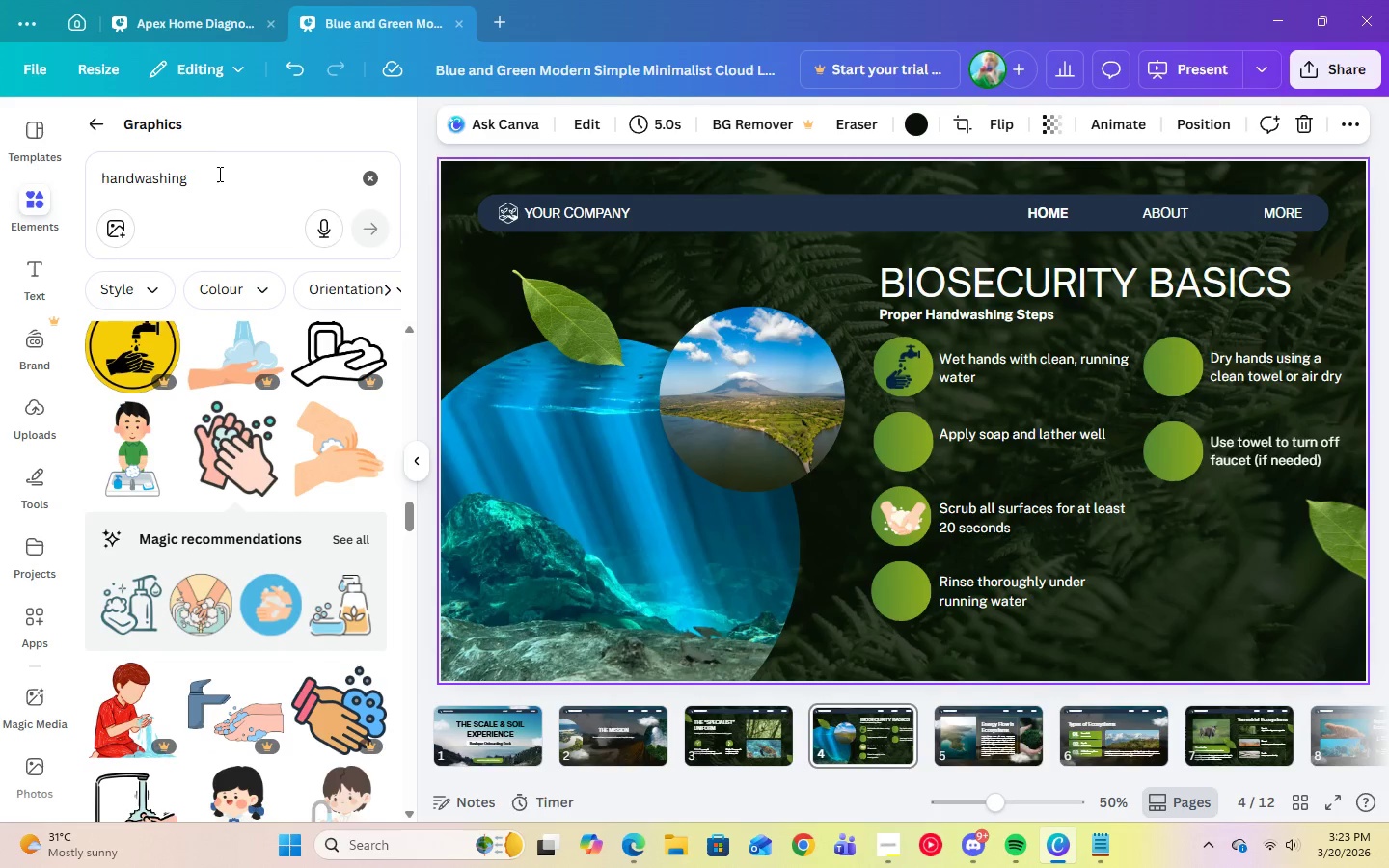 
left_click_drag(start_coordinate=[219, 176], to_coordinate=[101, 174])
 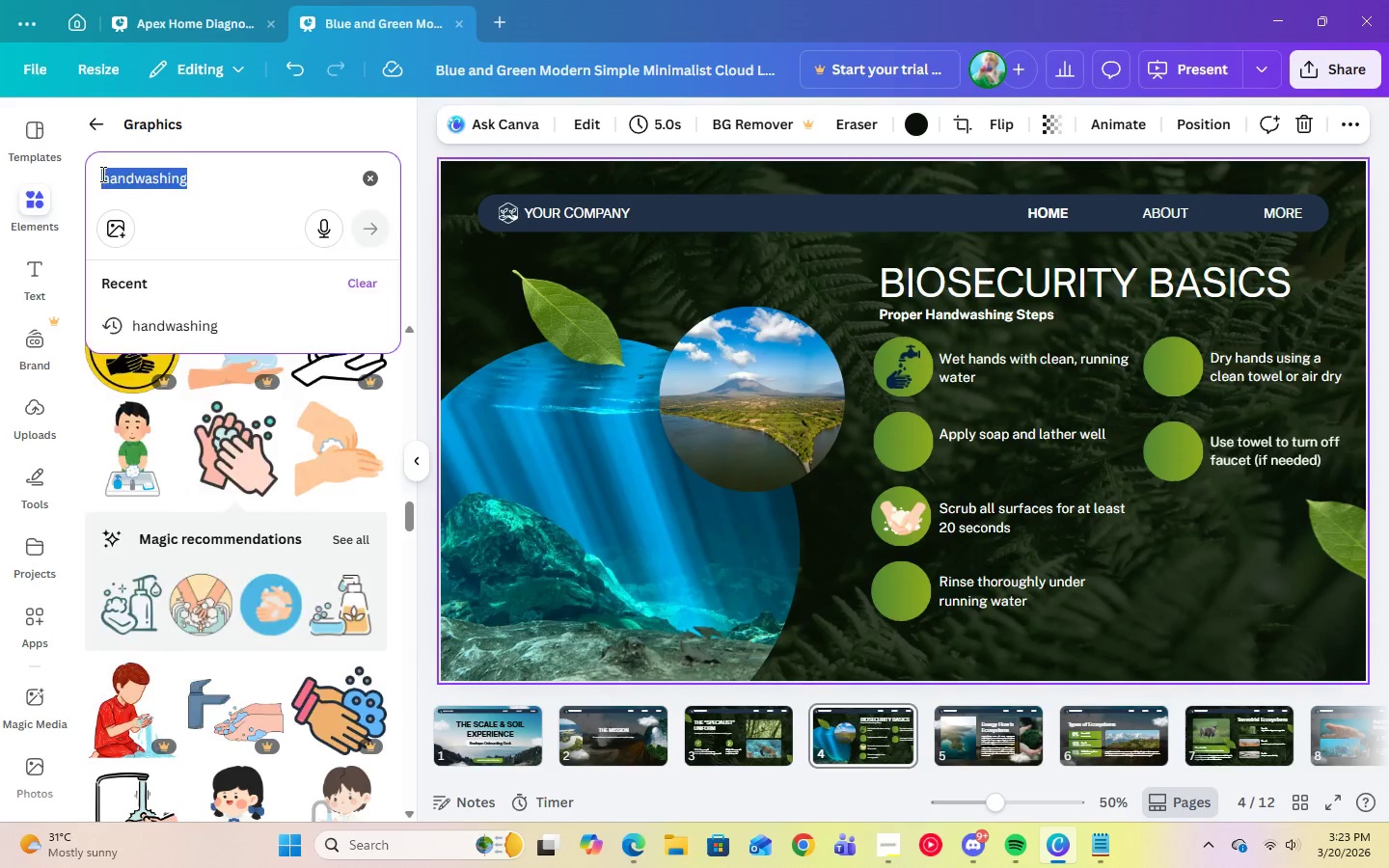 
type(soap)
 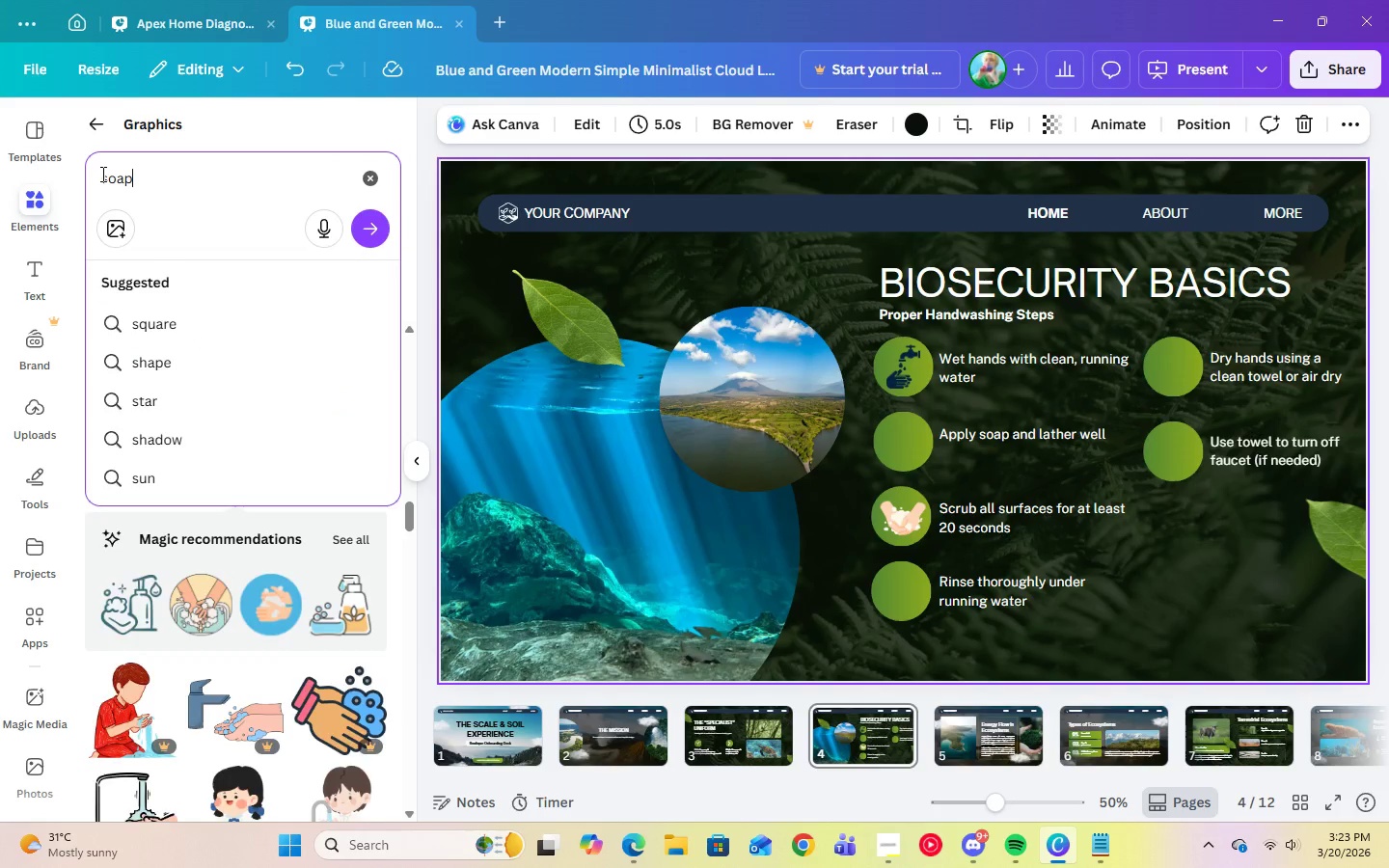 
key(Enter)
 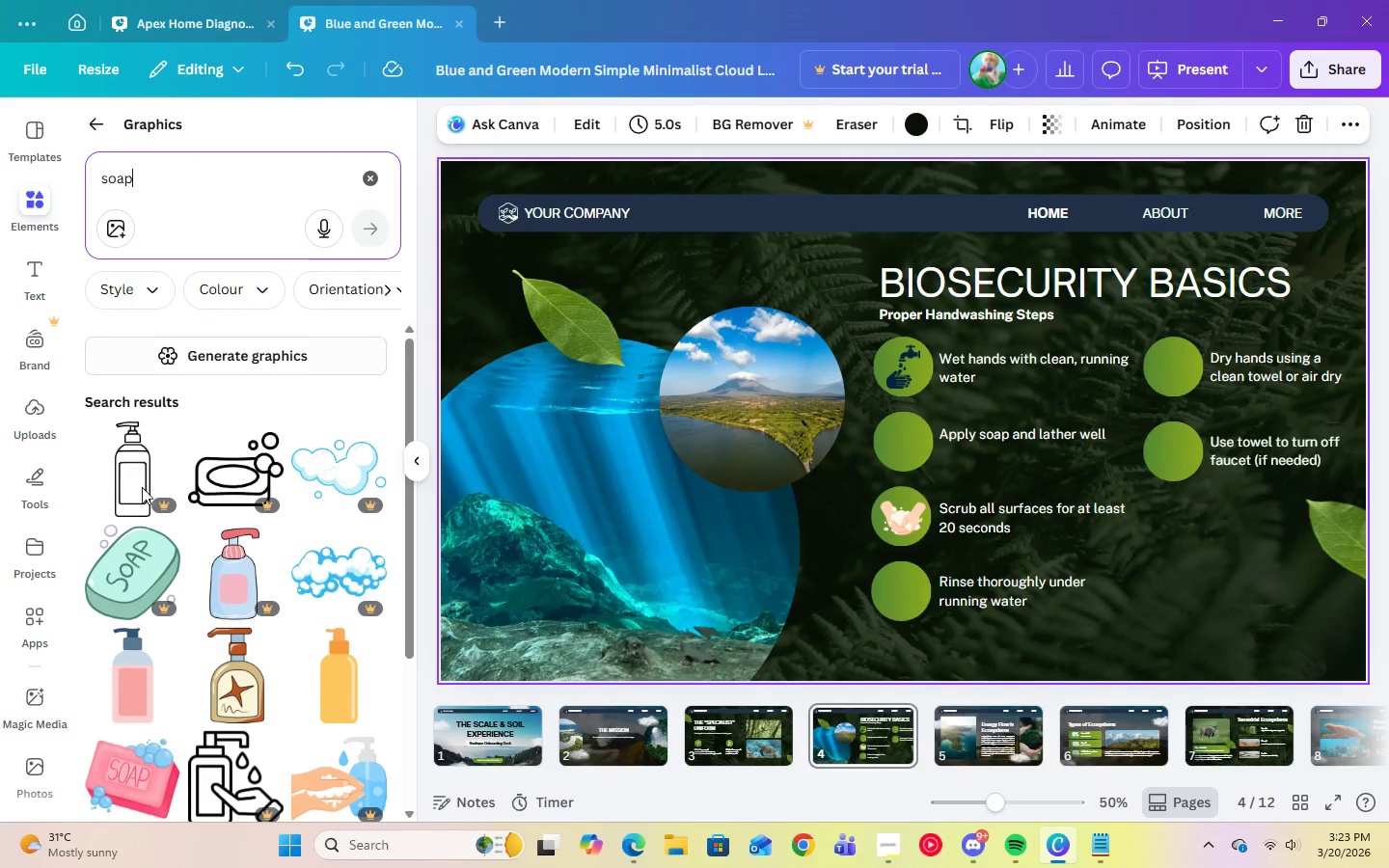 
scroll: coordinate [236, 624], scroll_direction: down, amount: 18.0
 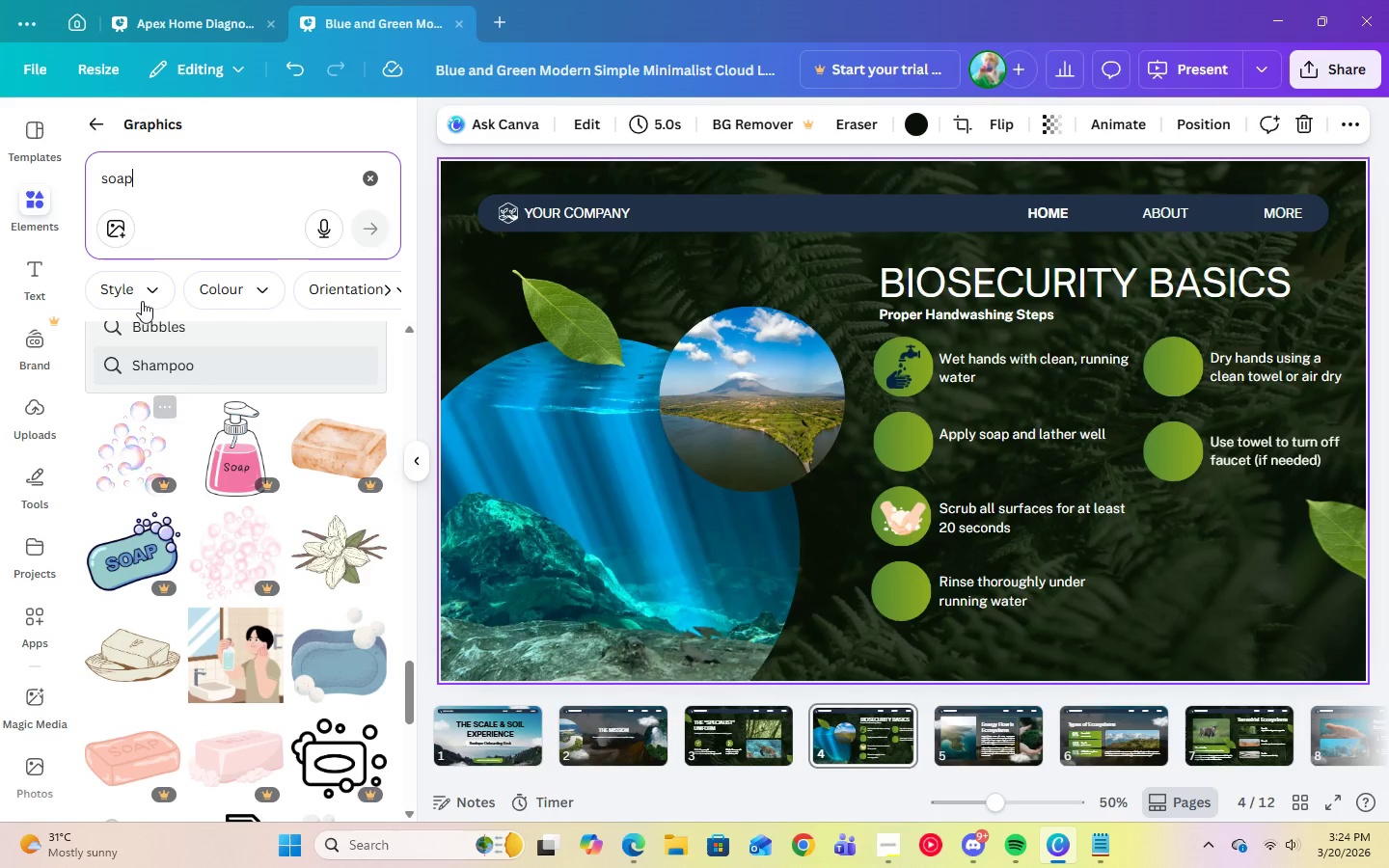 
left_click([103, 172])
 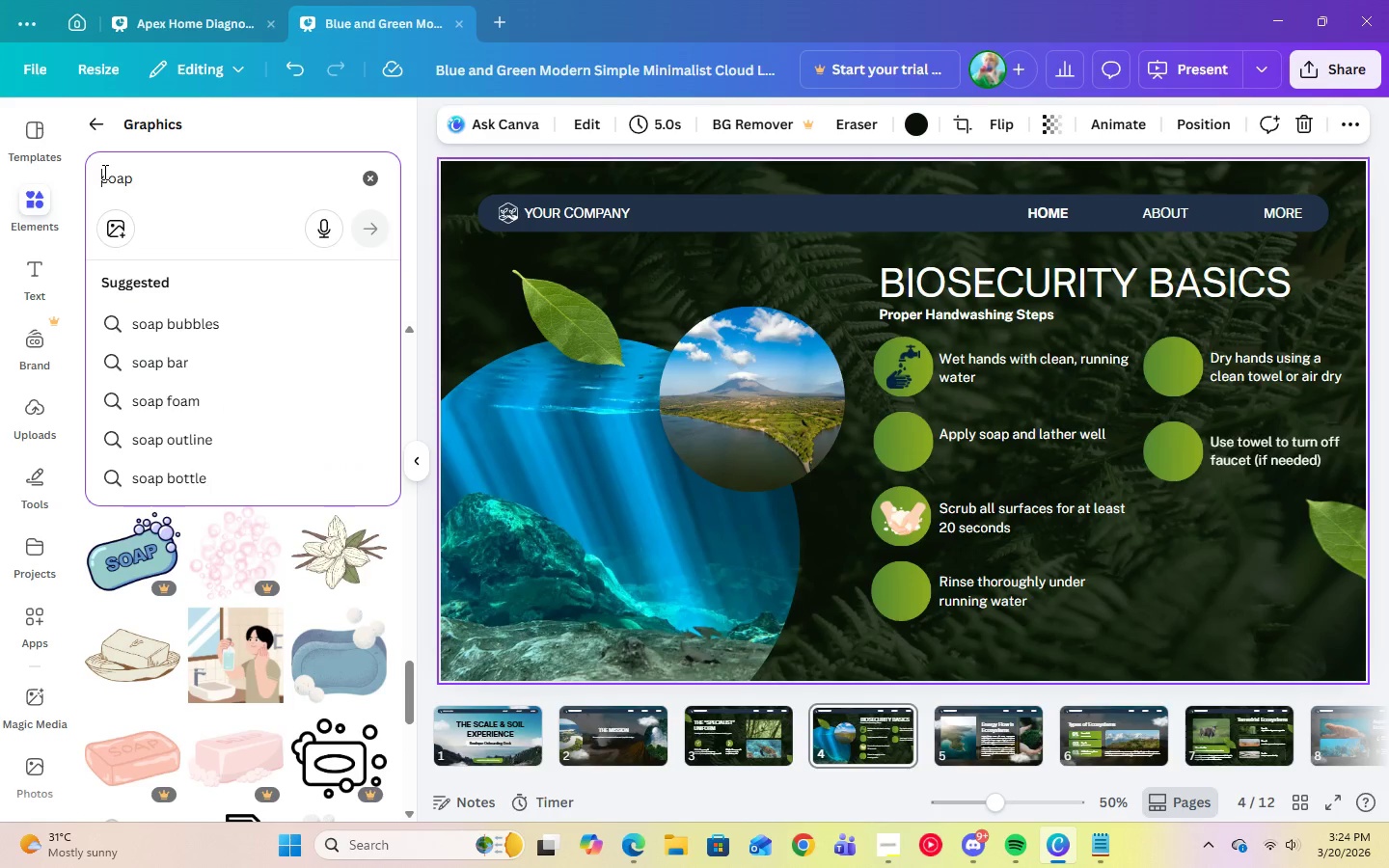 
type(apply )
 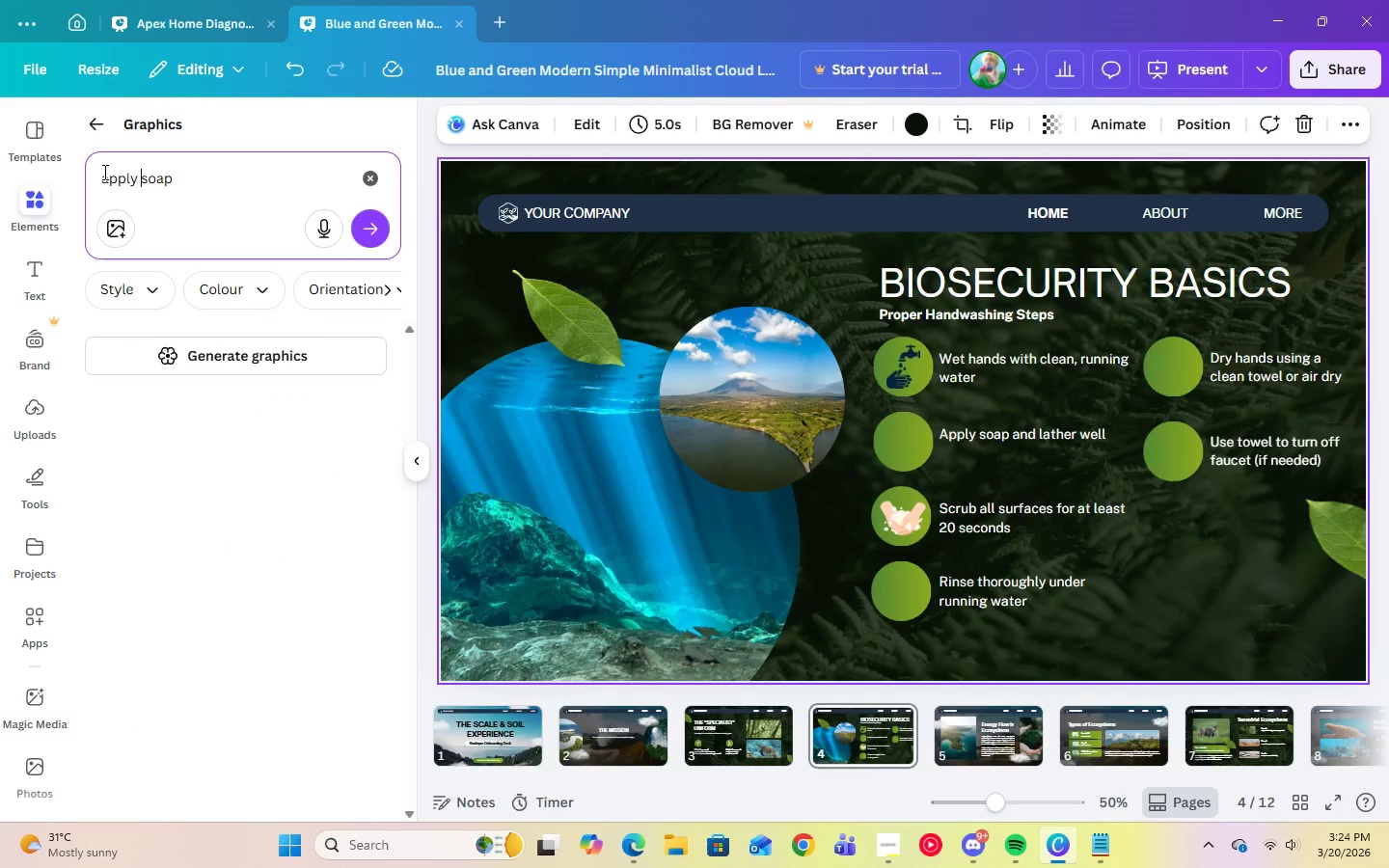 
key(Enter)
 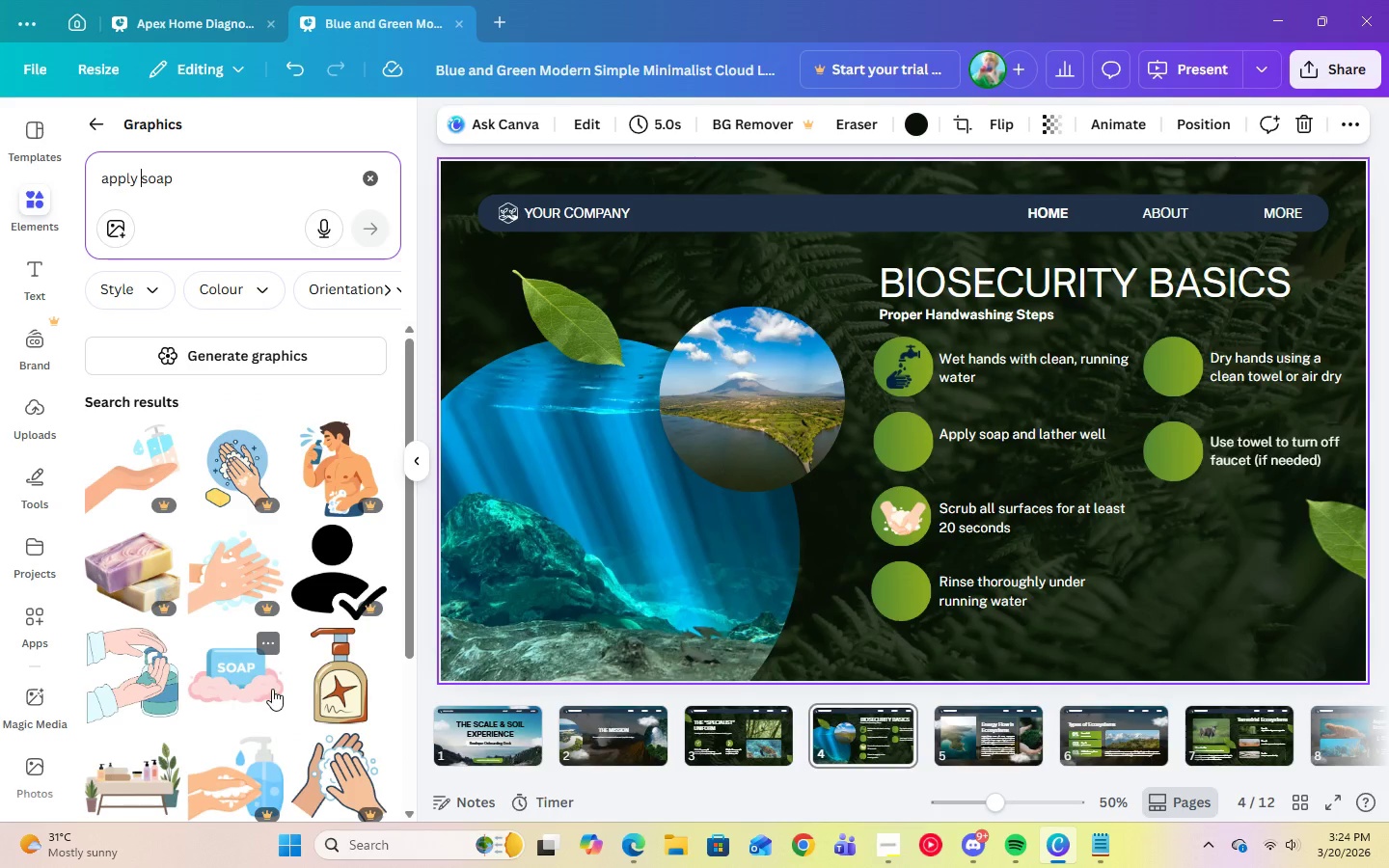 
scroll: coordinate [334, 705], scroll_direction: down, amount: 2.0
 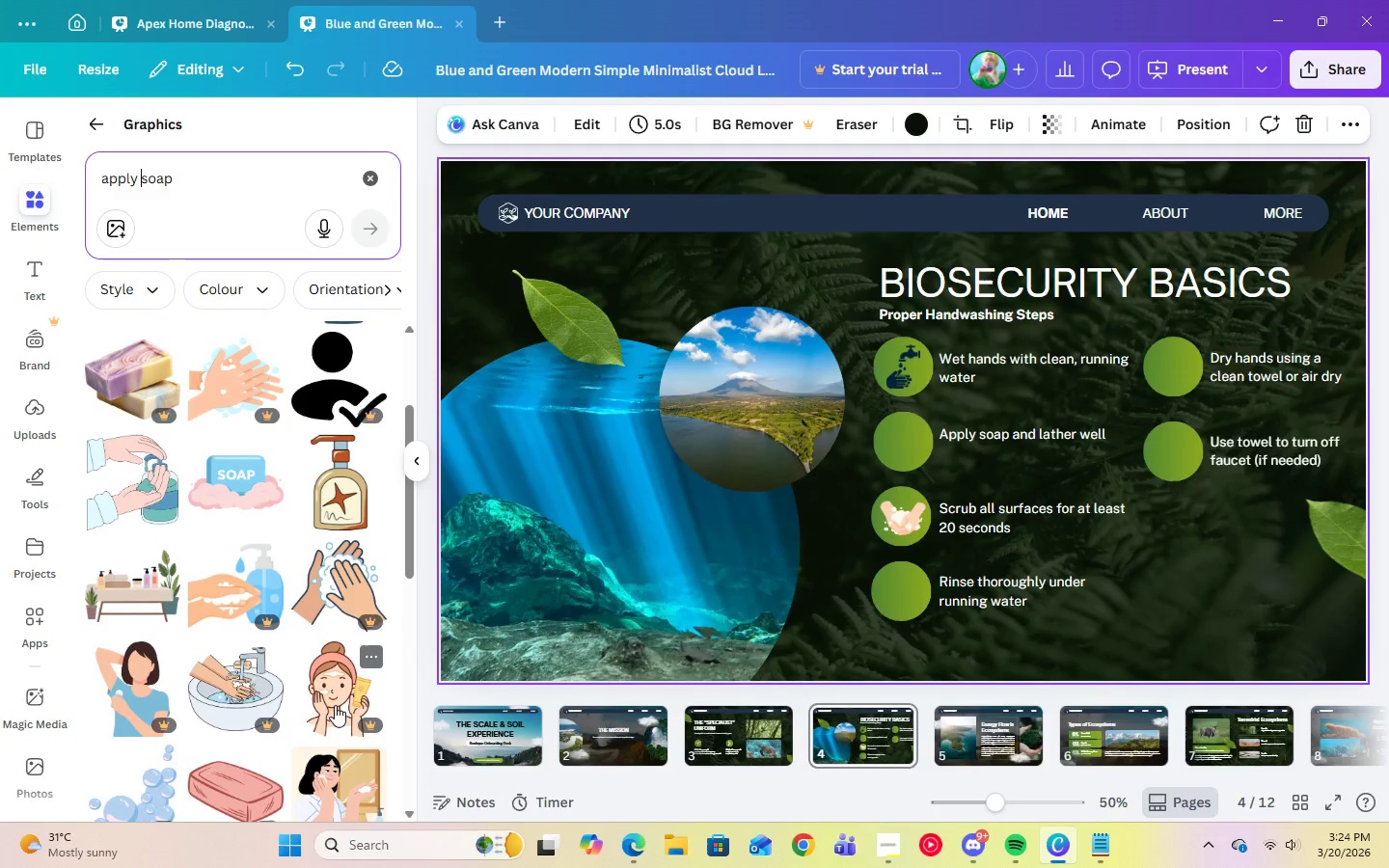 
scroll: coordinate [335, 705], scroll_direction: up, amount: 2.0
 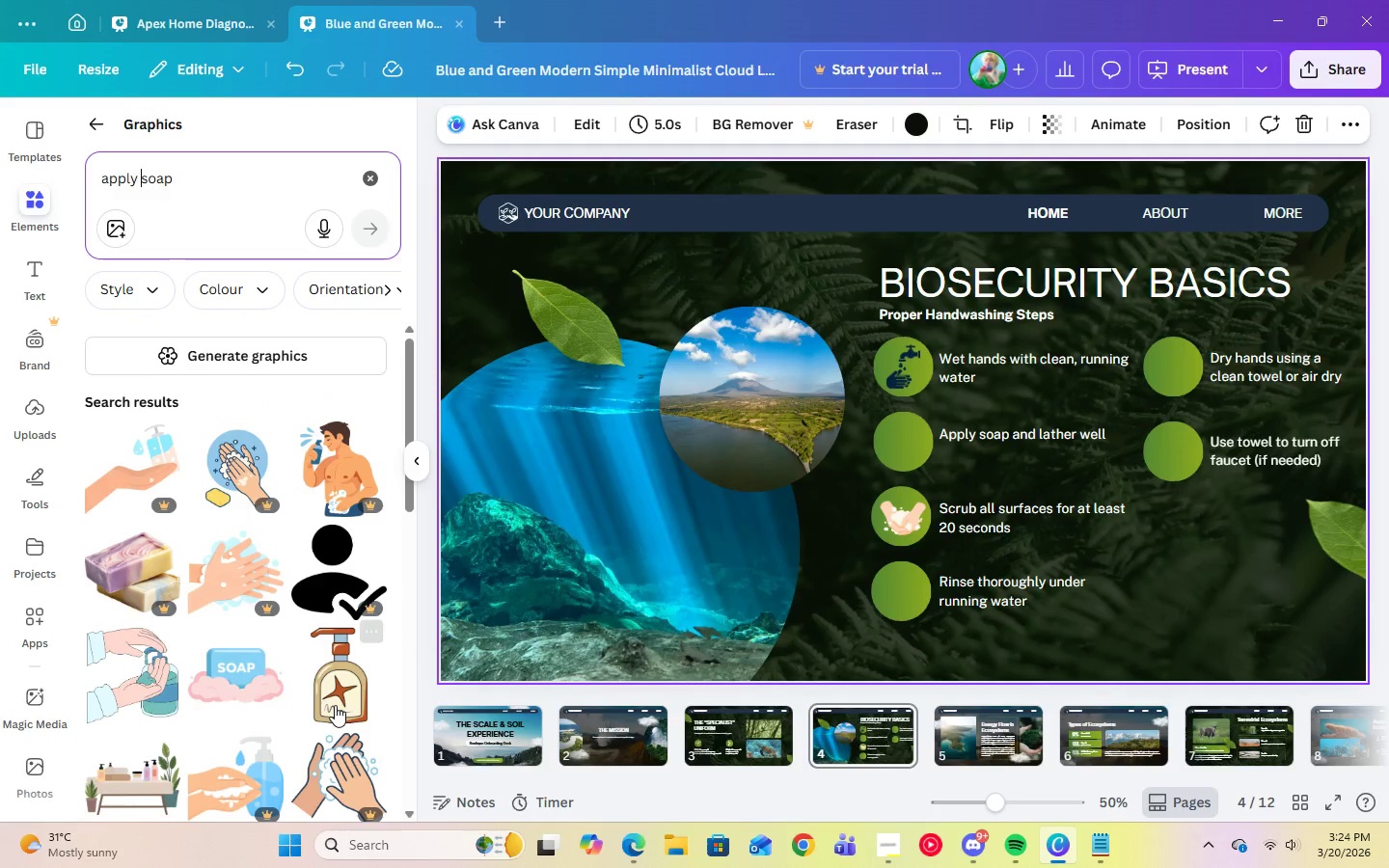 
scroll: coordinate [335, 705], scroll_direction: down, amount: 10.0
 